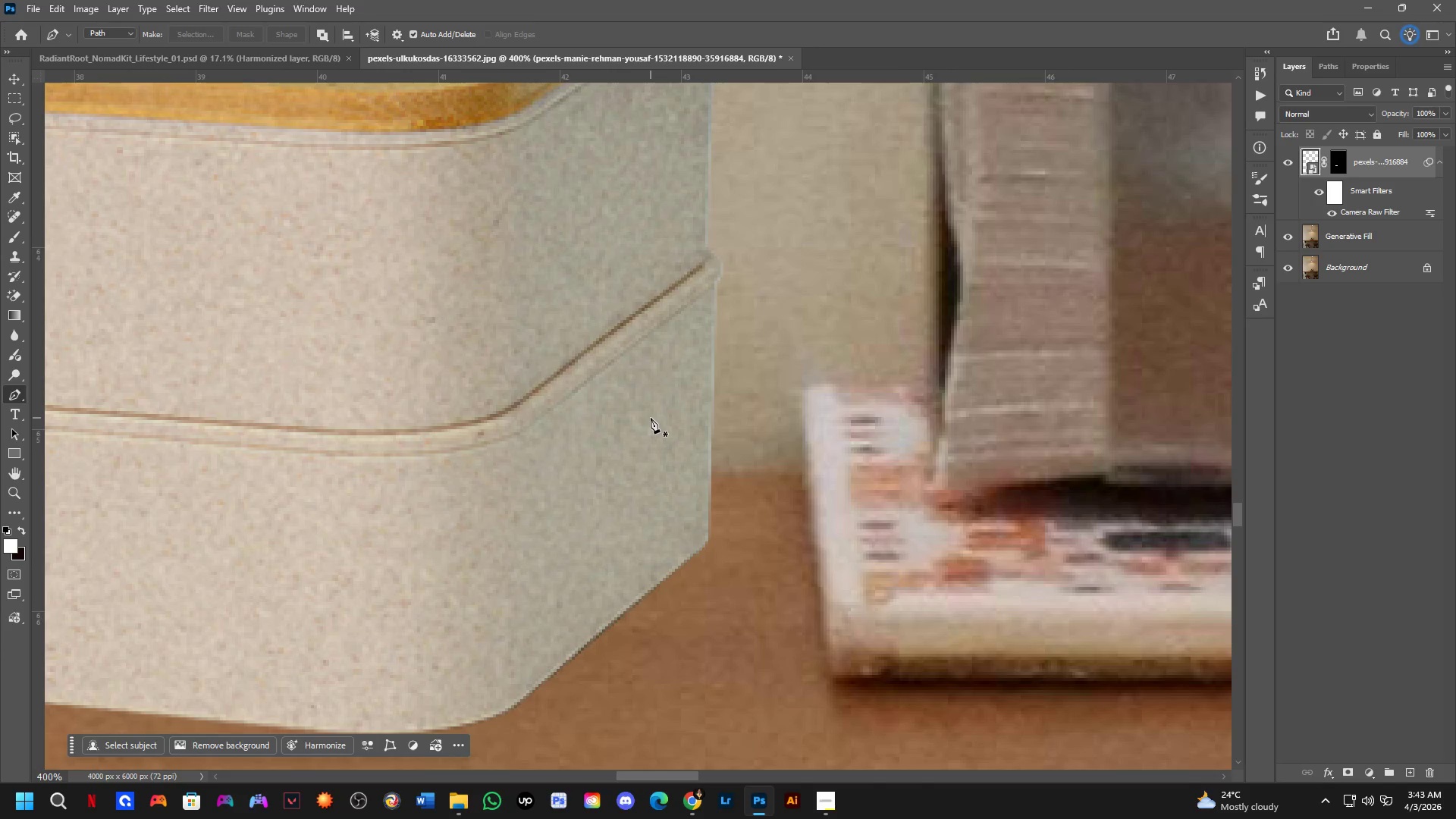 
key(Control+ControlLeft)
 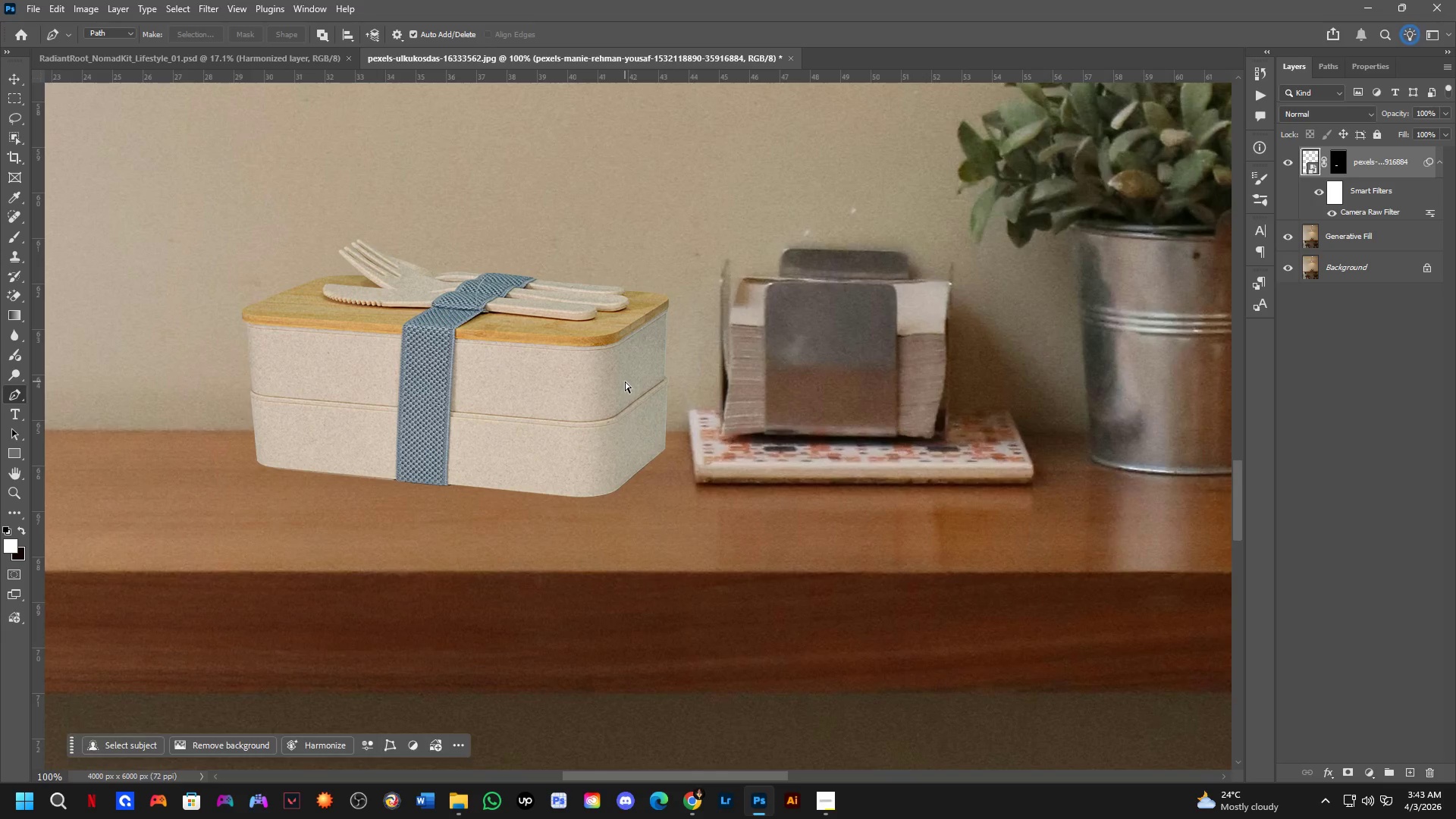 
scroll: coordinate [651, 418], scroll_direction: down, amount: 3.0
 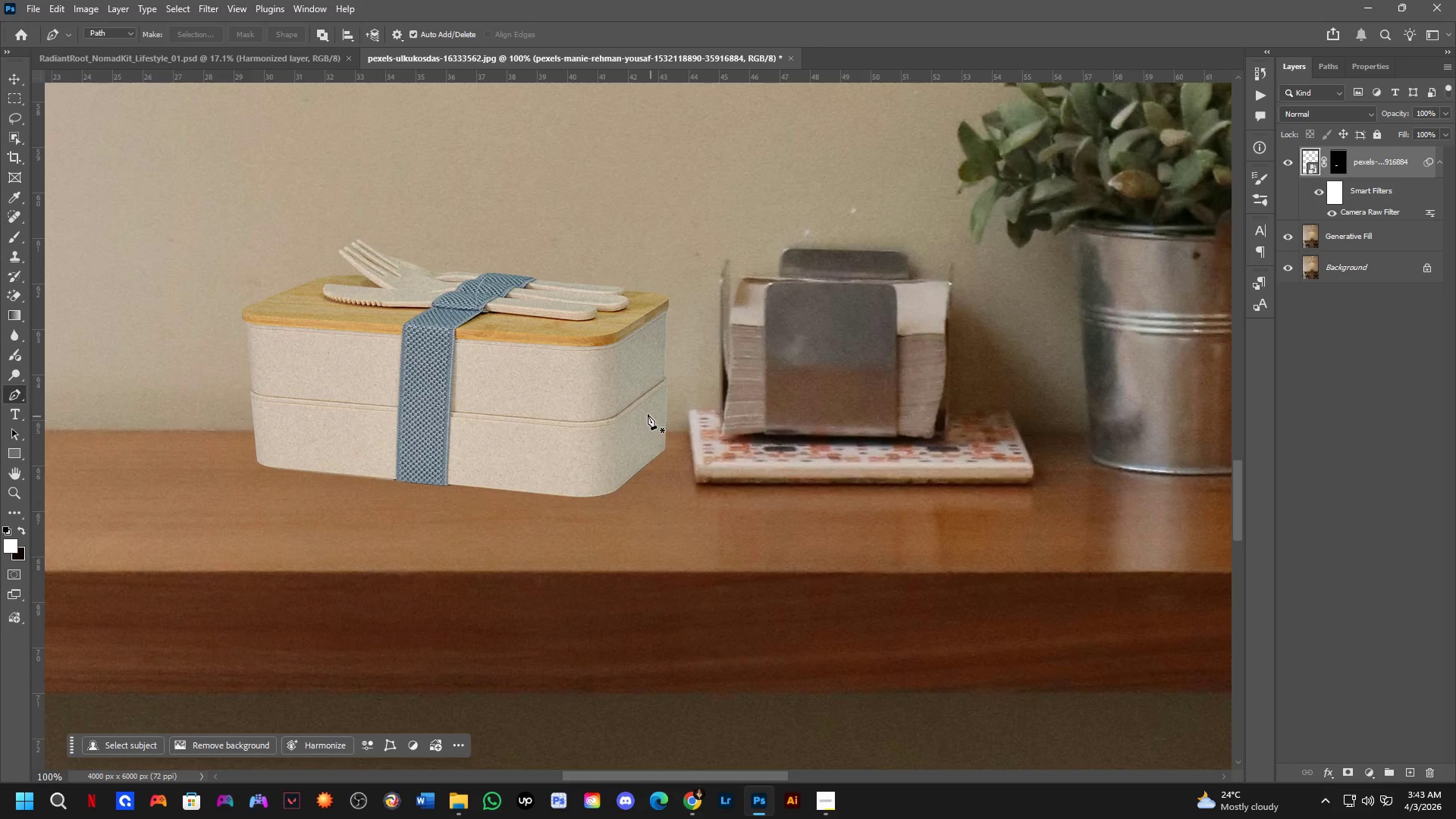 
left_click([625, 381])
 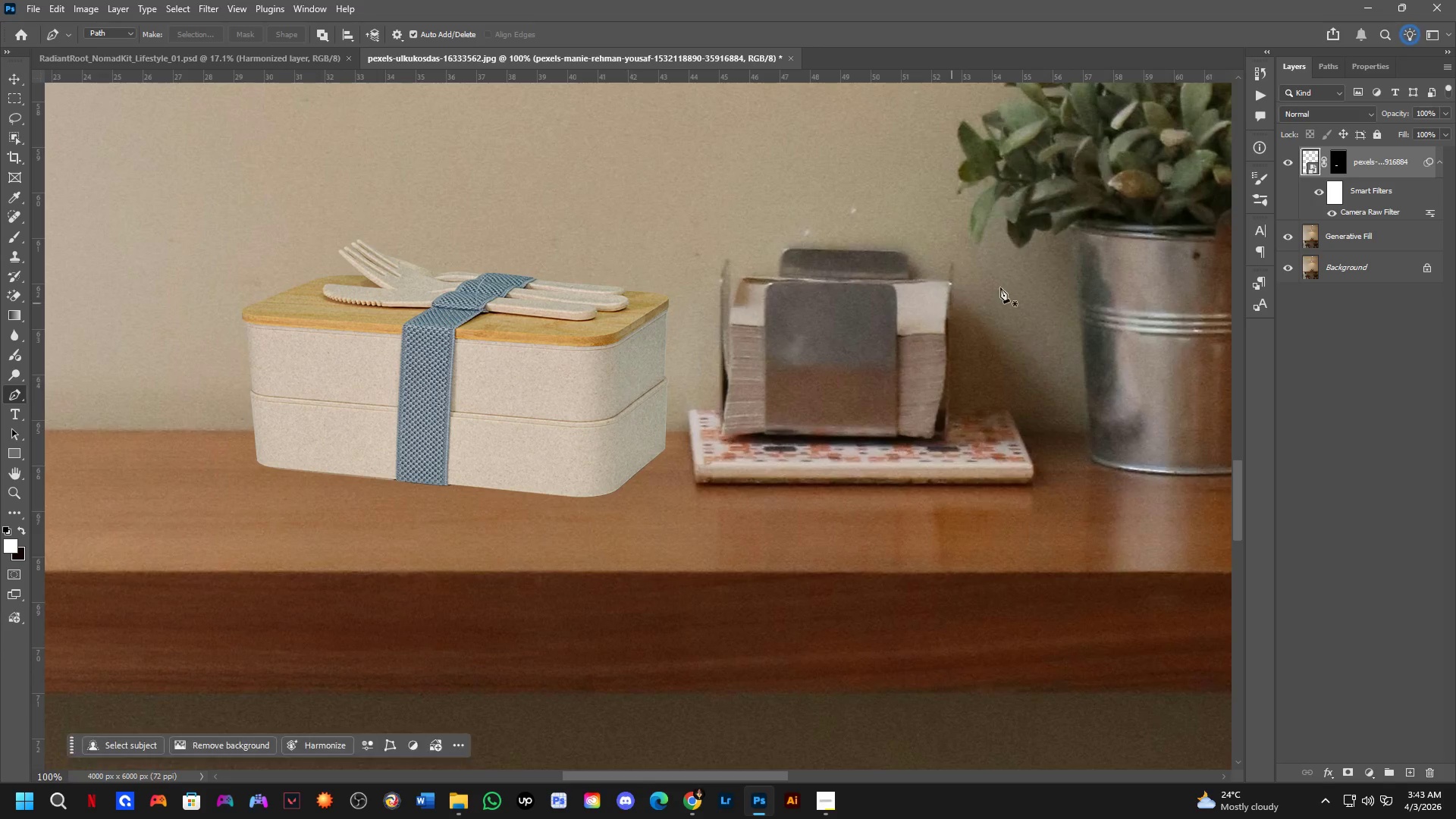 
scroll: coordinate [1423, 133], scroll_direction: up, amount: 3.0
 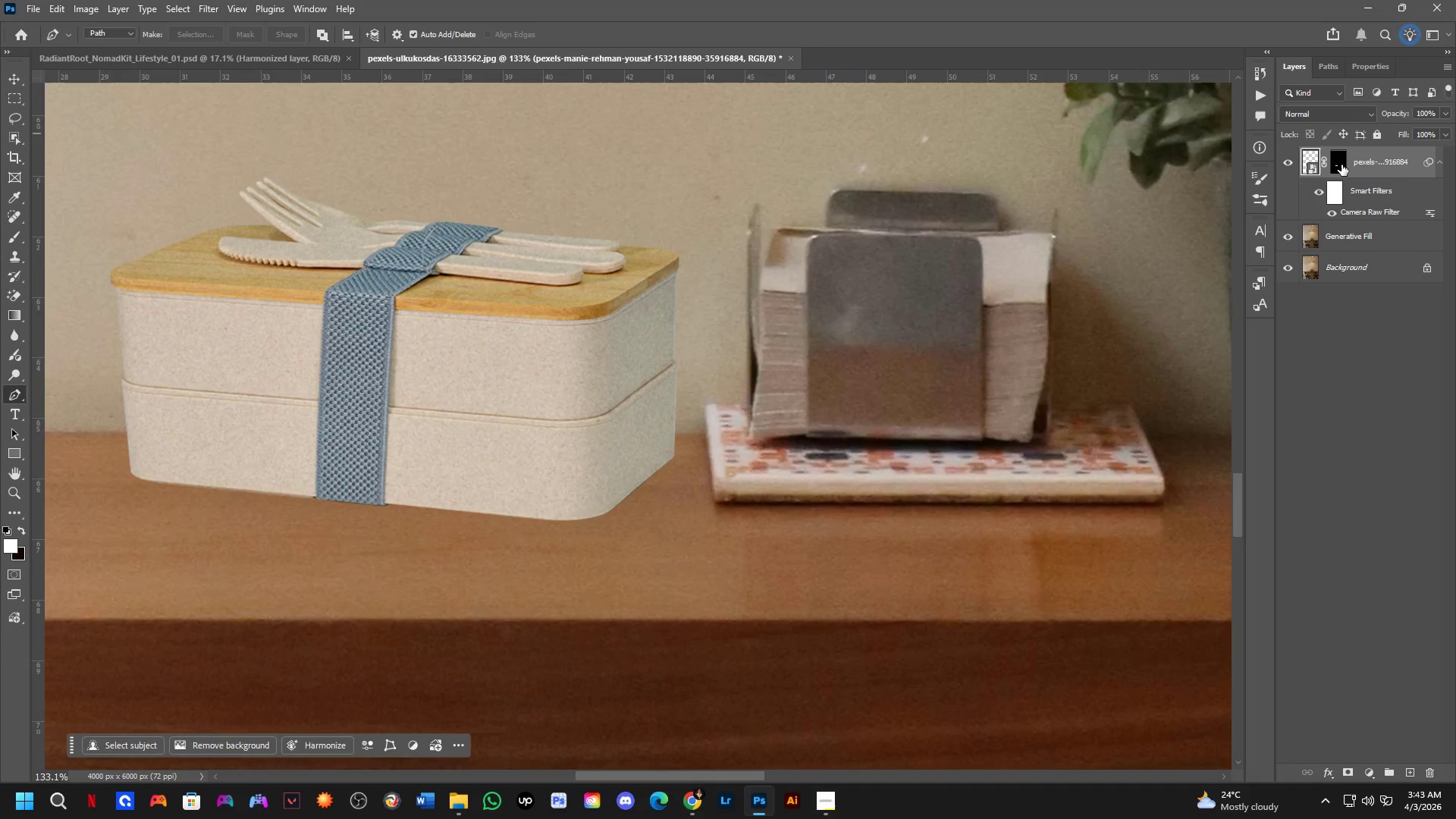 
left_click([1341, 165])
 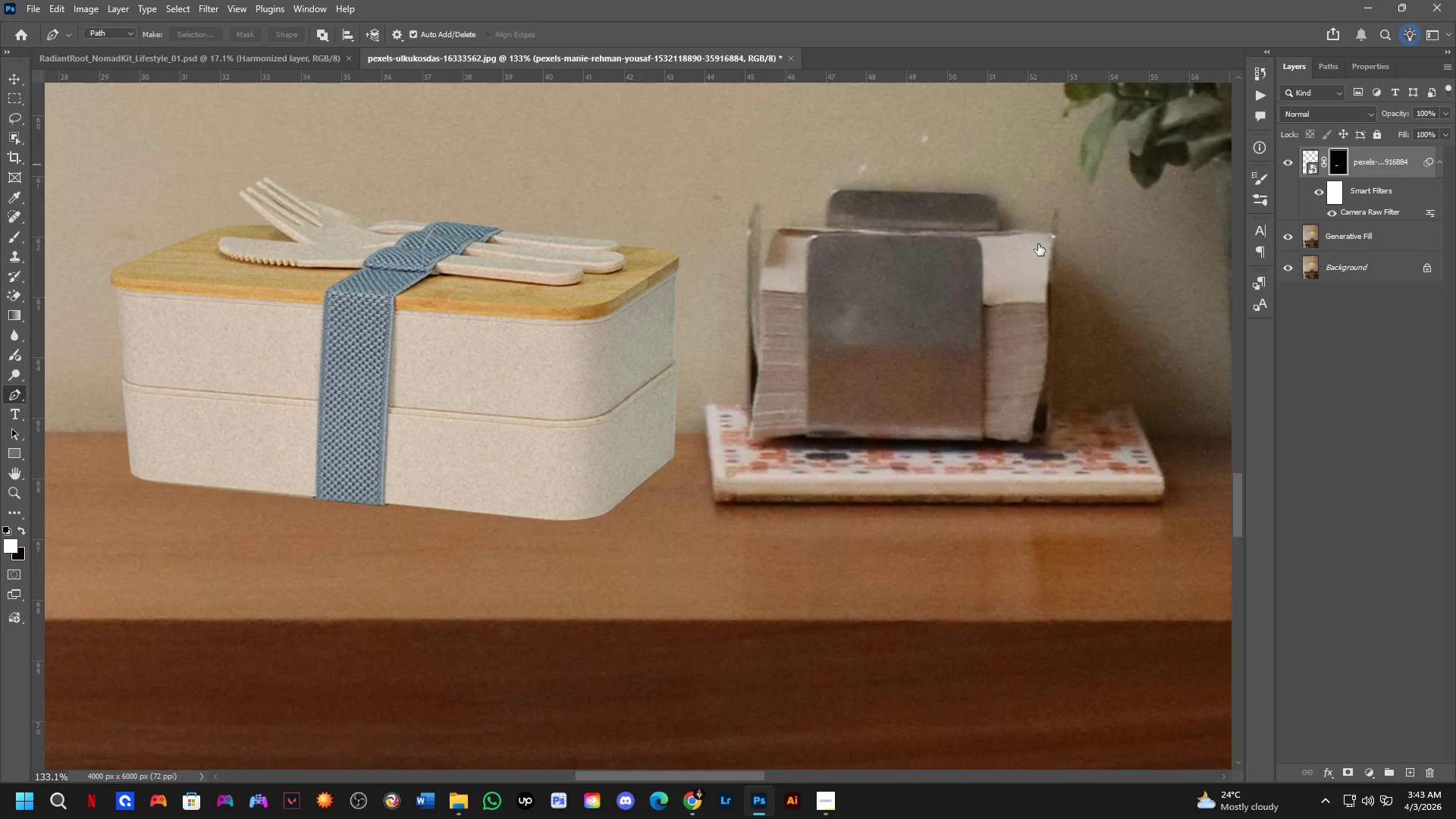 
key(Shift+ShiftLeft)
 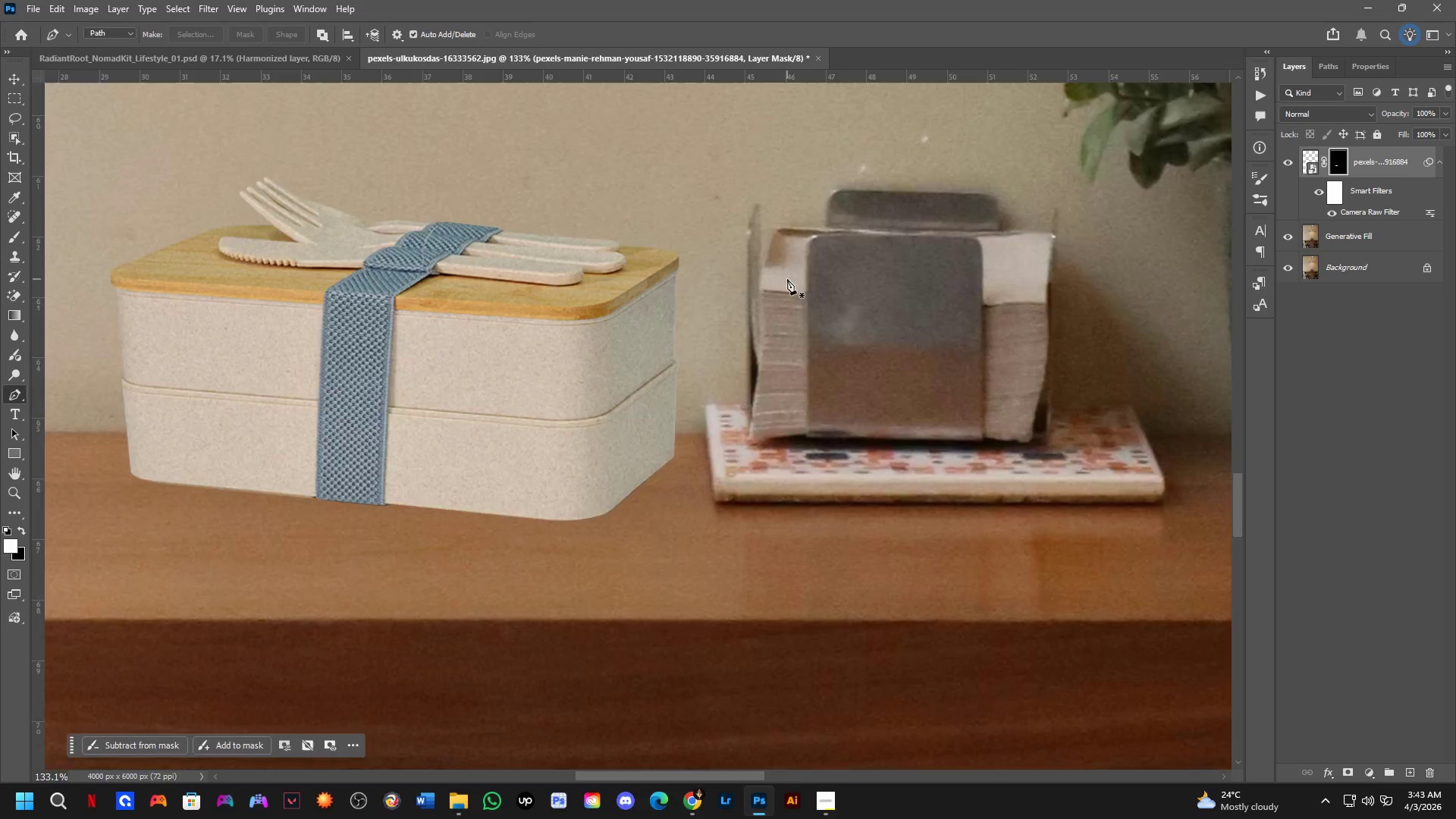 
scroll: coordinate [722, 271], scroll_direction: up, amount: 4.0
 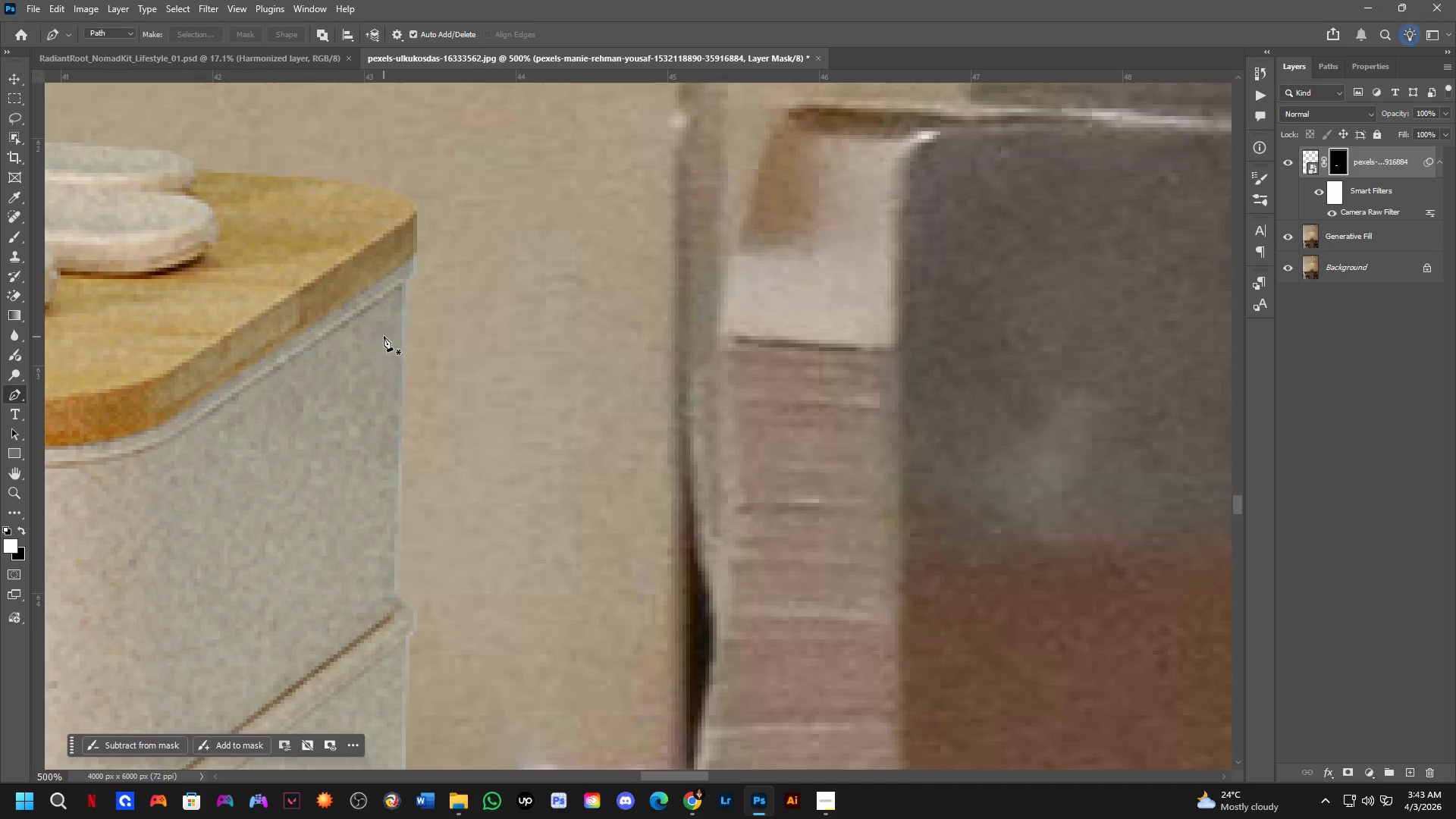 
hold_key(key=Space, duration=0.45)
 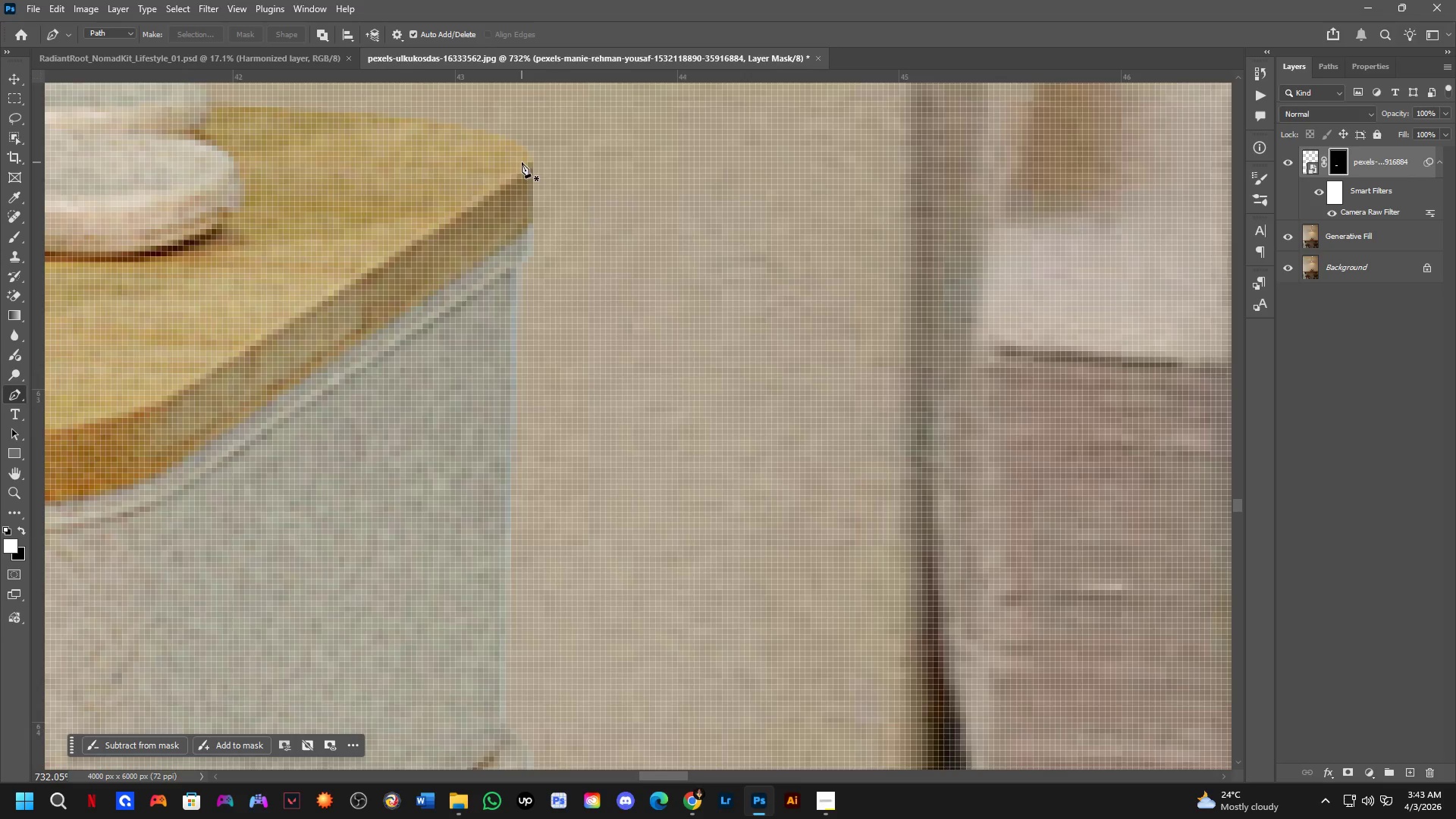 
left_click_drag(start_coordinate=[395, 306], to_coordinate=[509, 264])
 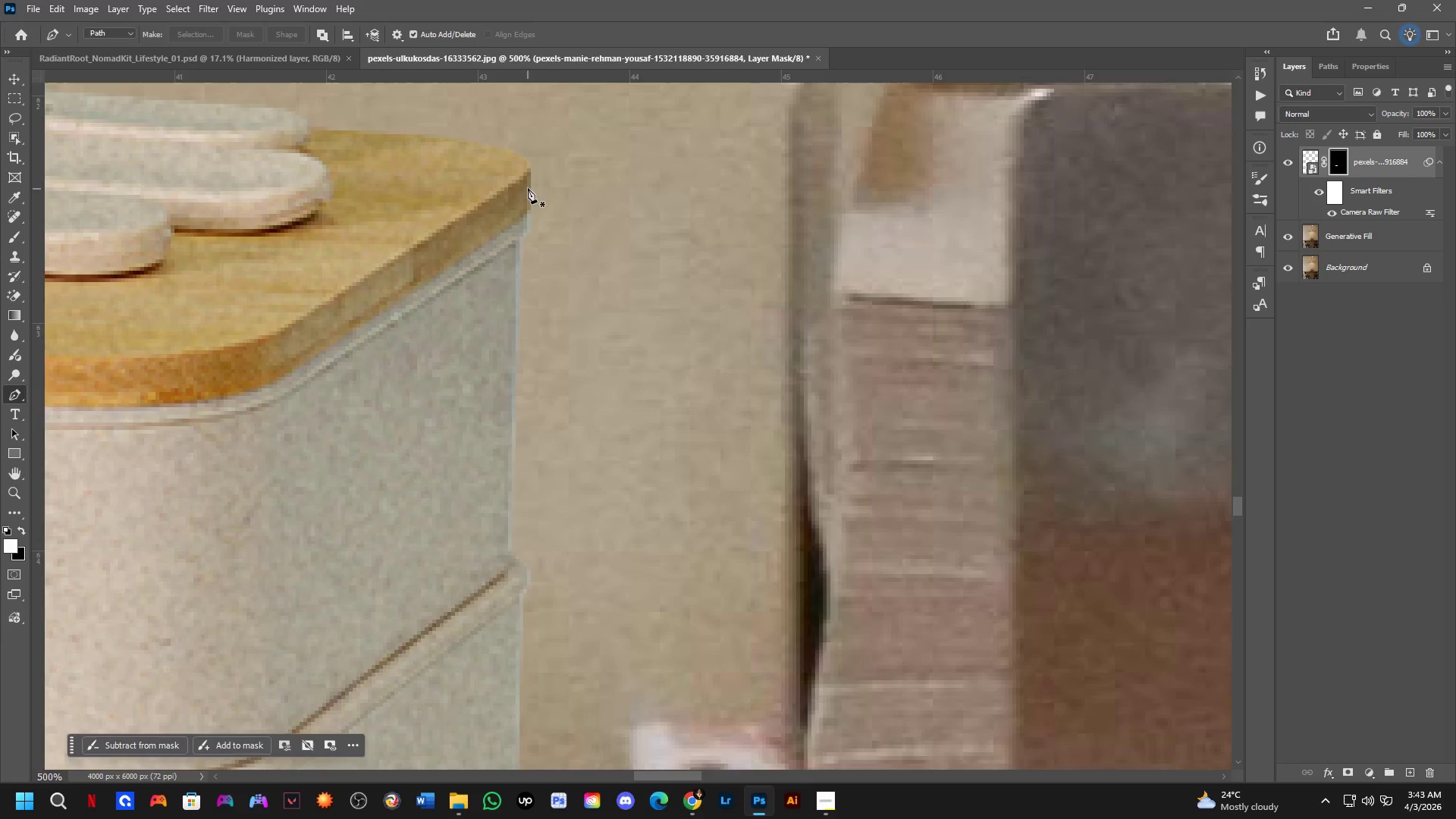 
scroll: coordinate [526, 221], scroll_direction: down, amount: 3.0
 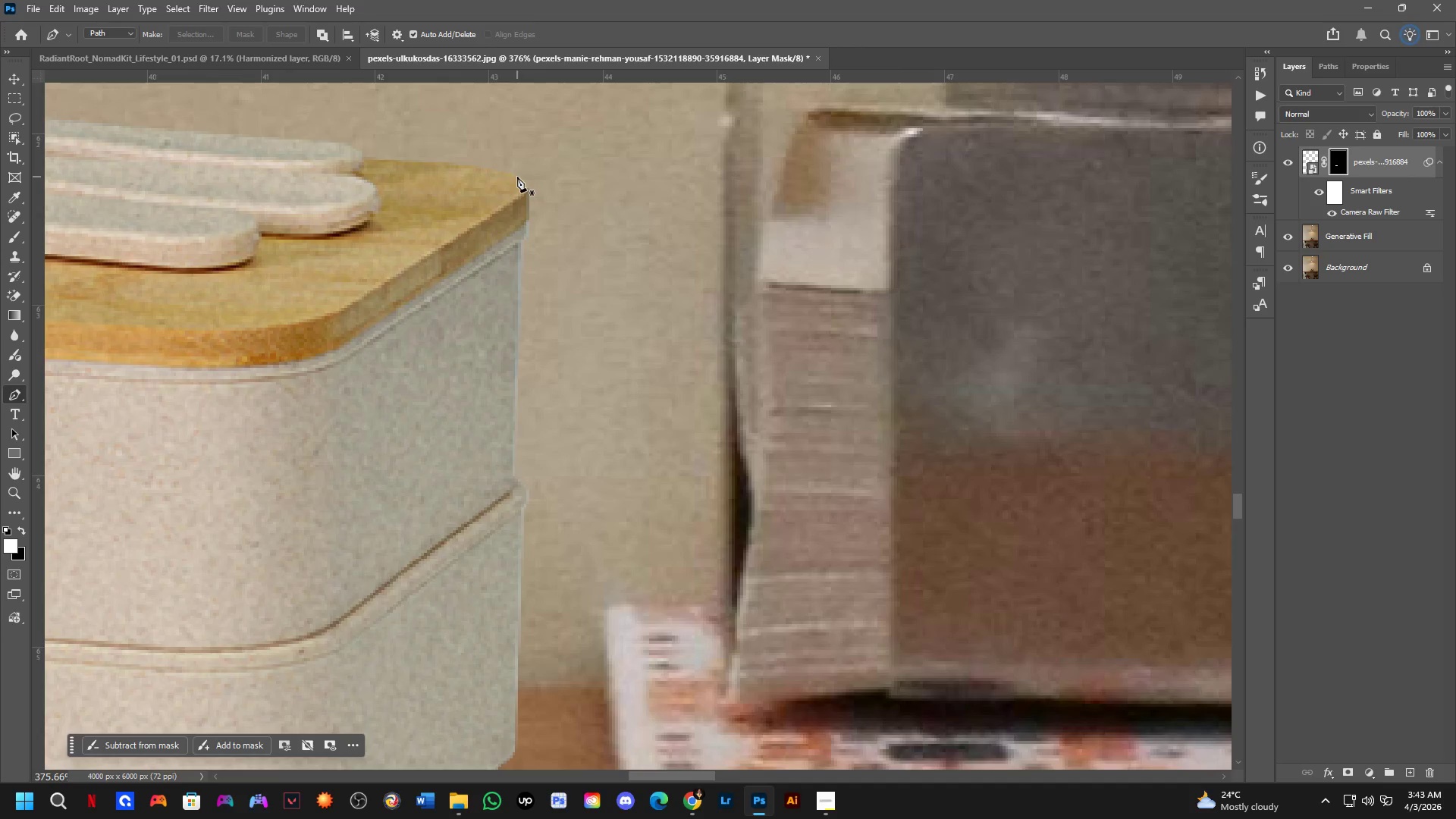 
key(Control+T)
 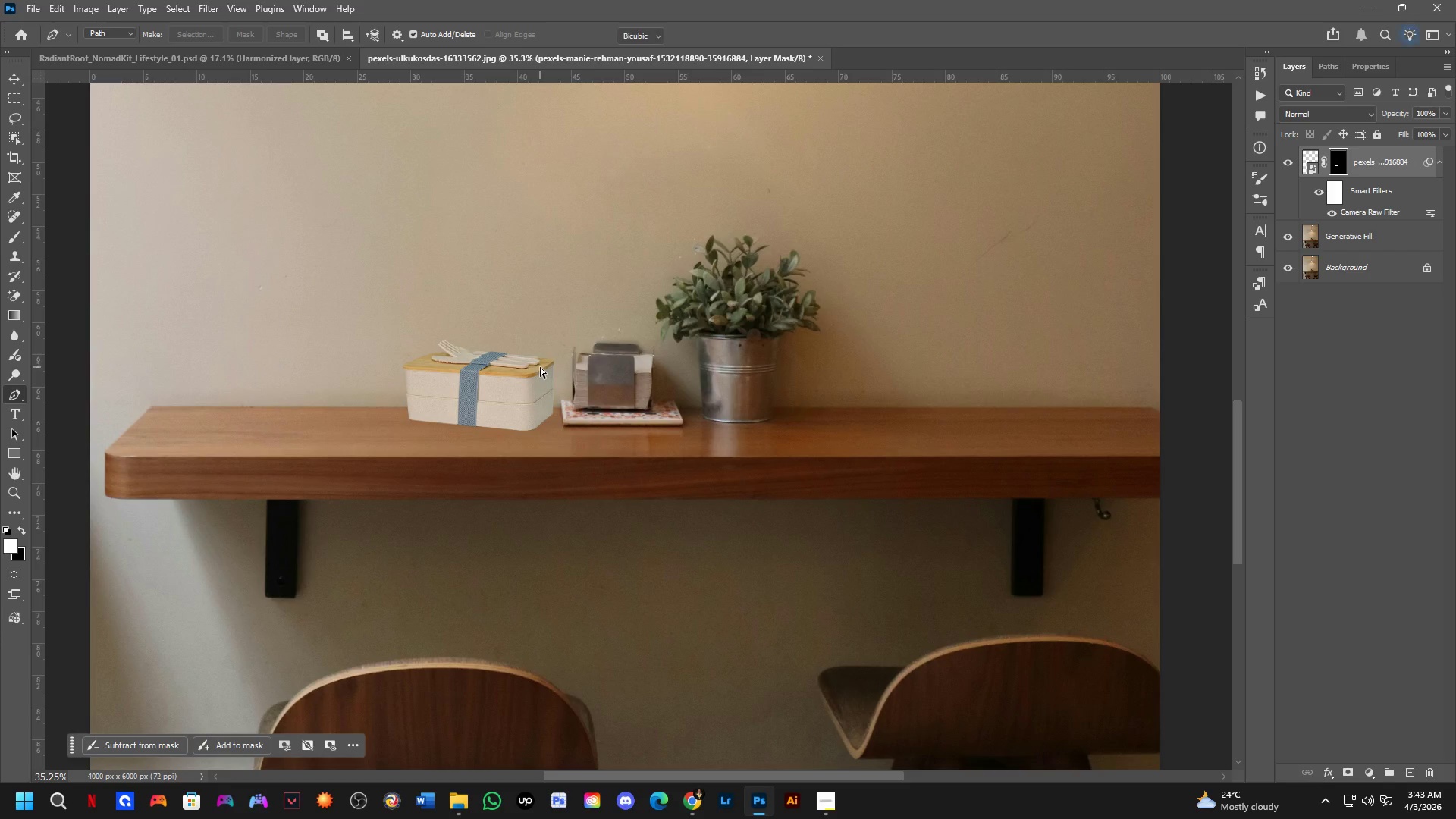 
scroll: coordinate [540, 367], scroll_direction: down, amount: 30.0
 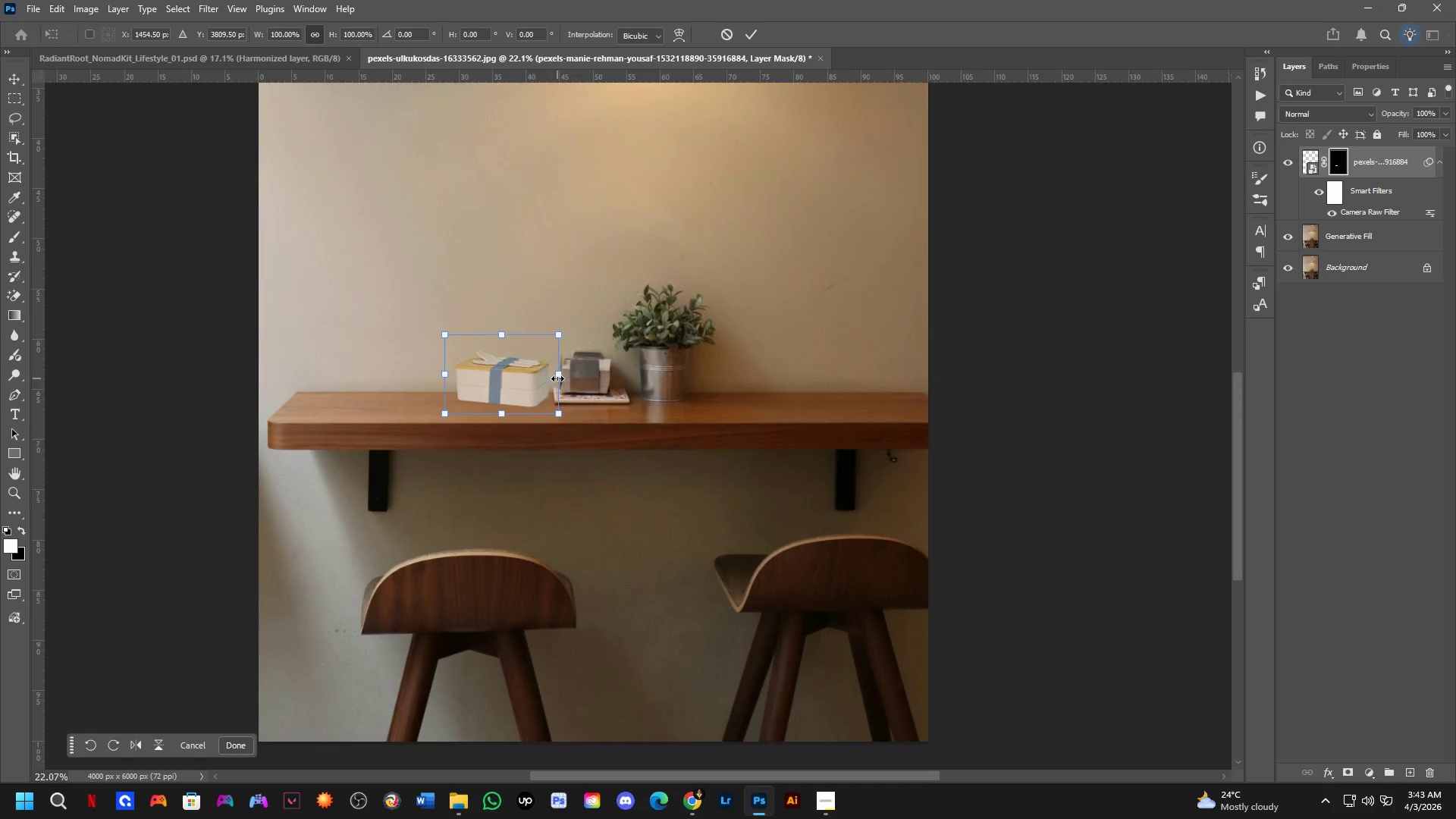 
left_click_drag(start_coordinate=[557, 378], to_coordinate=[963, 338])
 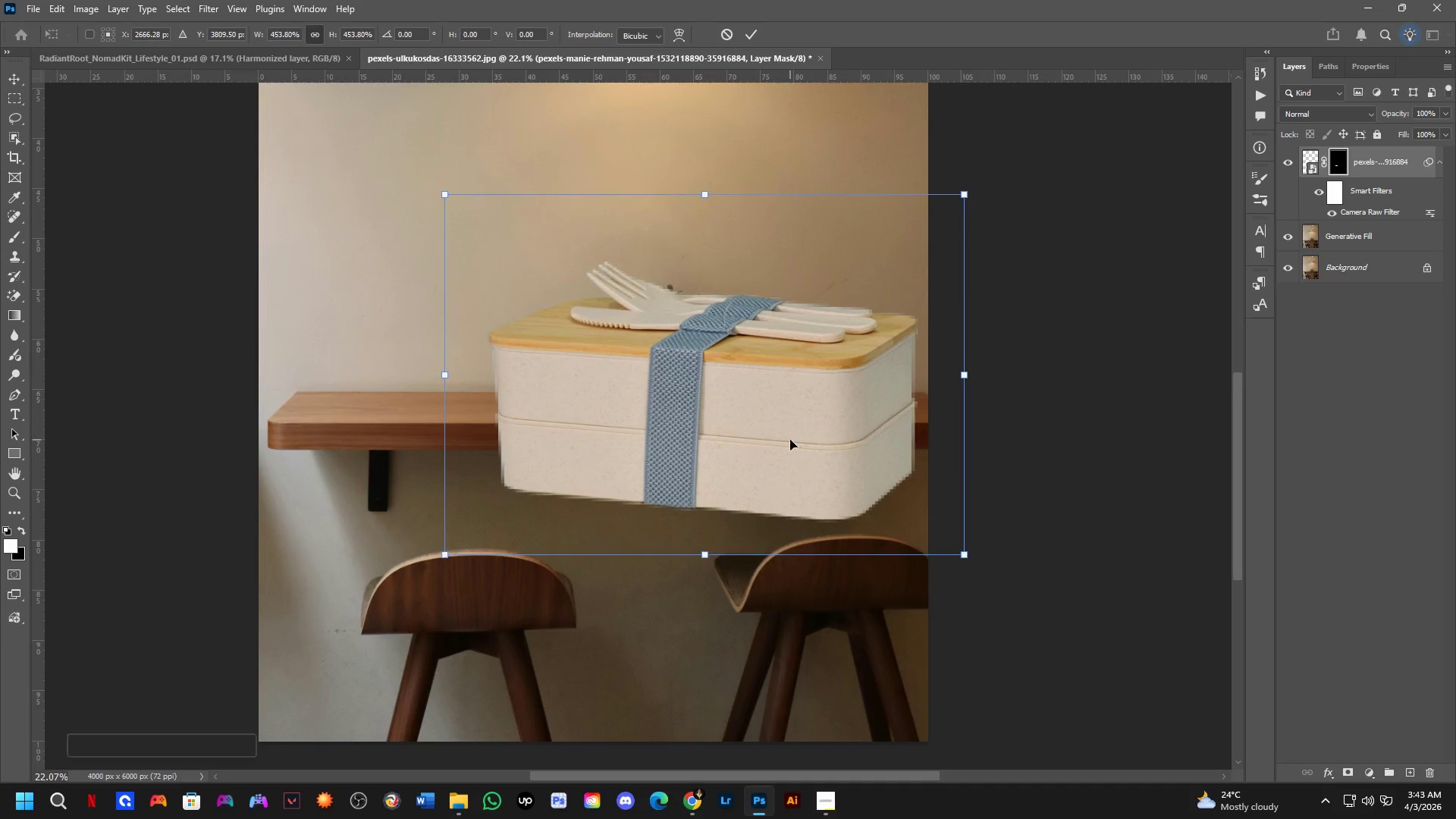 
left_click_drag(start_coordinate=[786, 440], to_coordinate=[657, 411])
 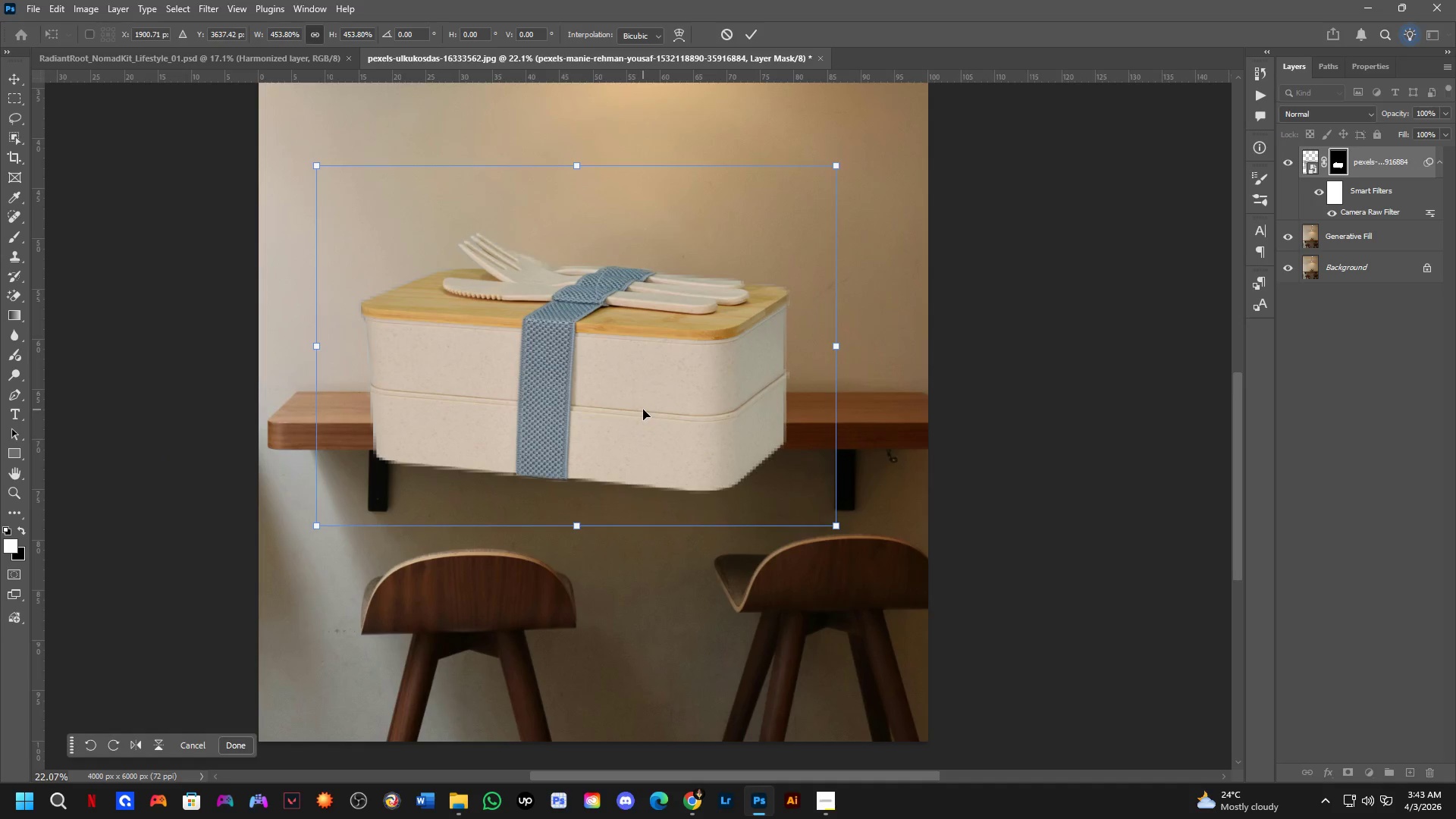 
key(NumpadEnter)
 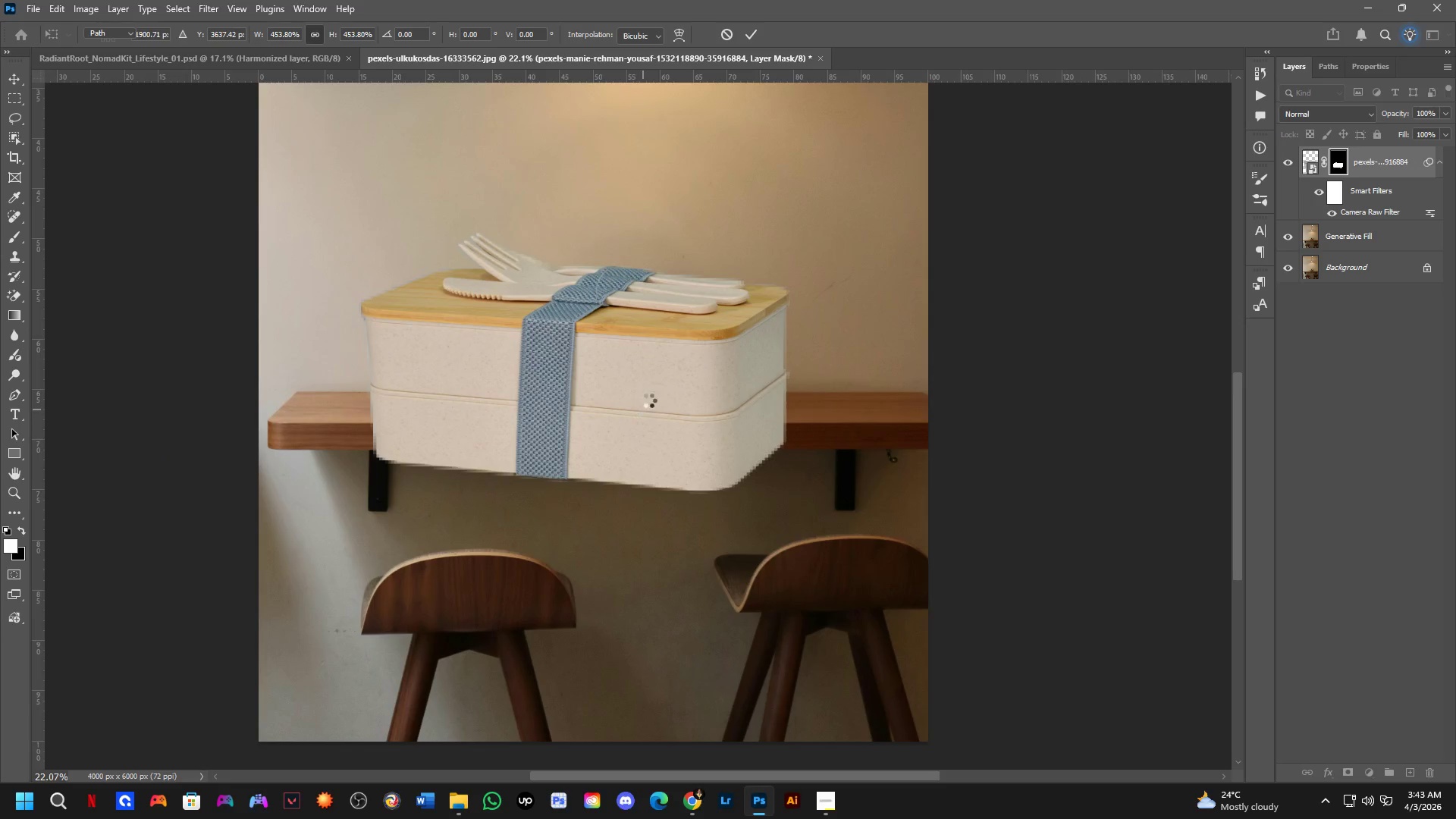 
hold_key(key=ShiftLeft, duration=0.44)
 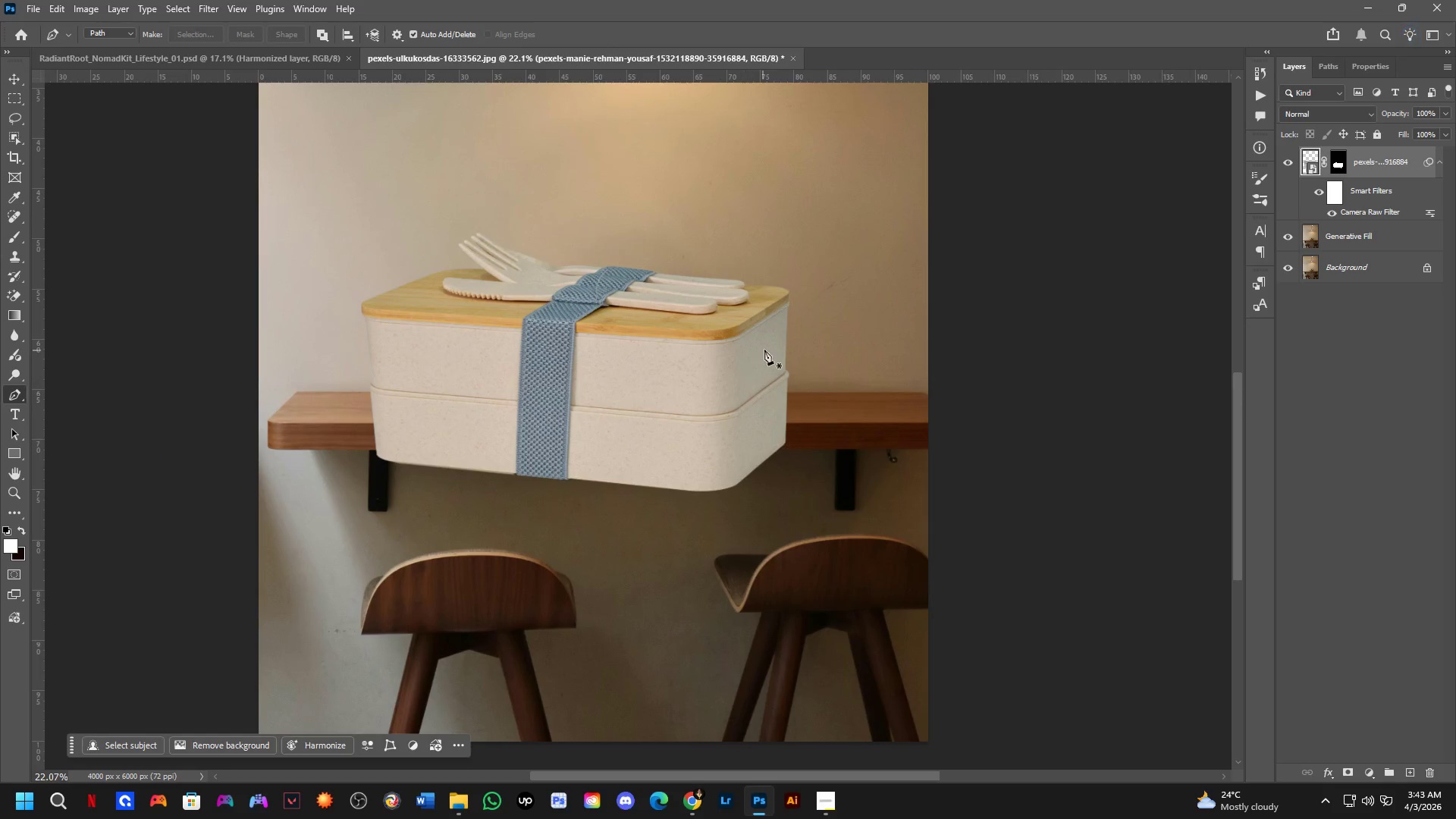 
key(Shift+ShiftLeft)
 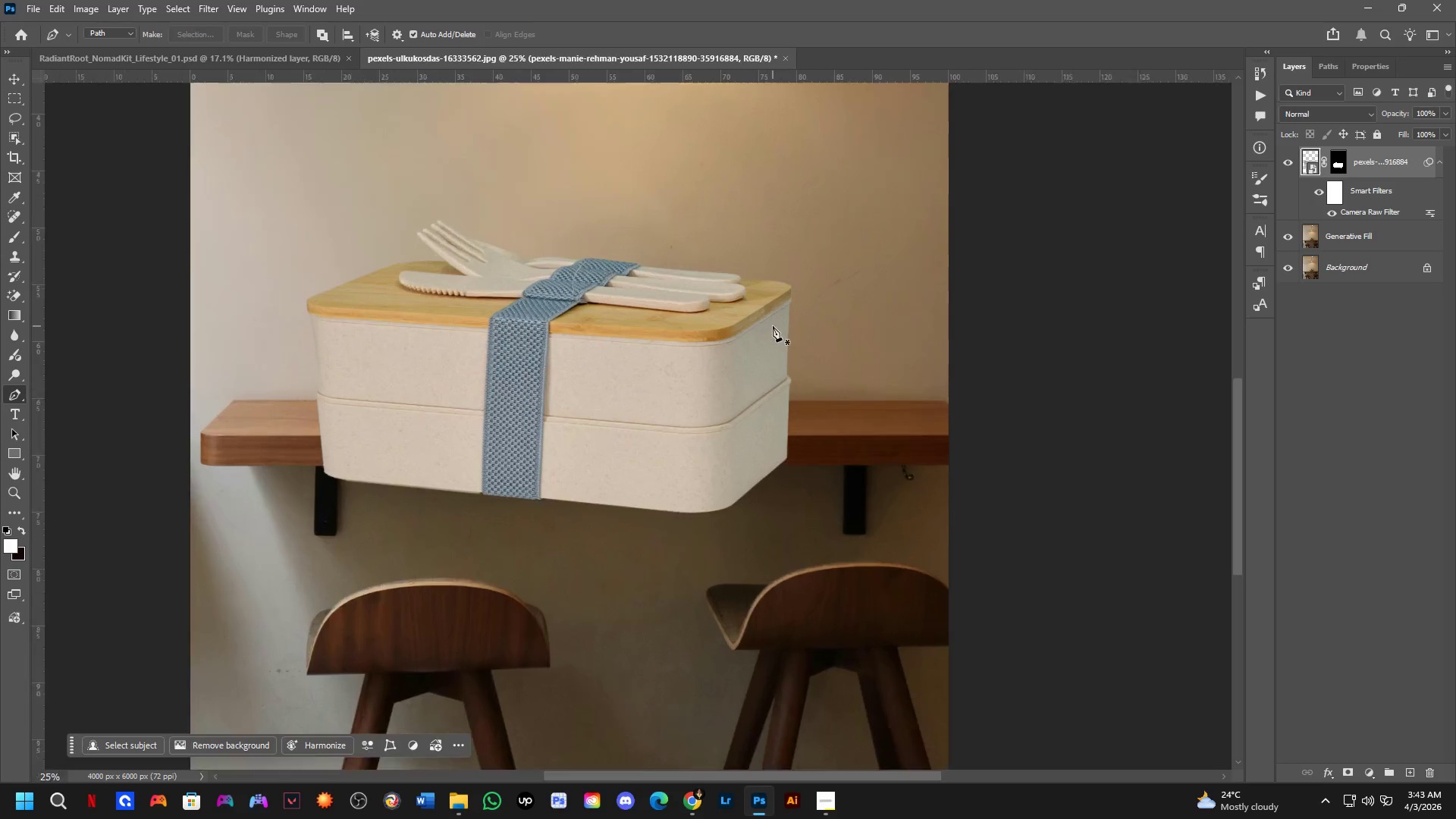 
scroll: coordinate [773, 326], scroll_direction: up, amount: 4.0
 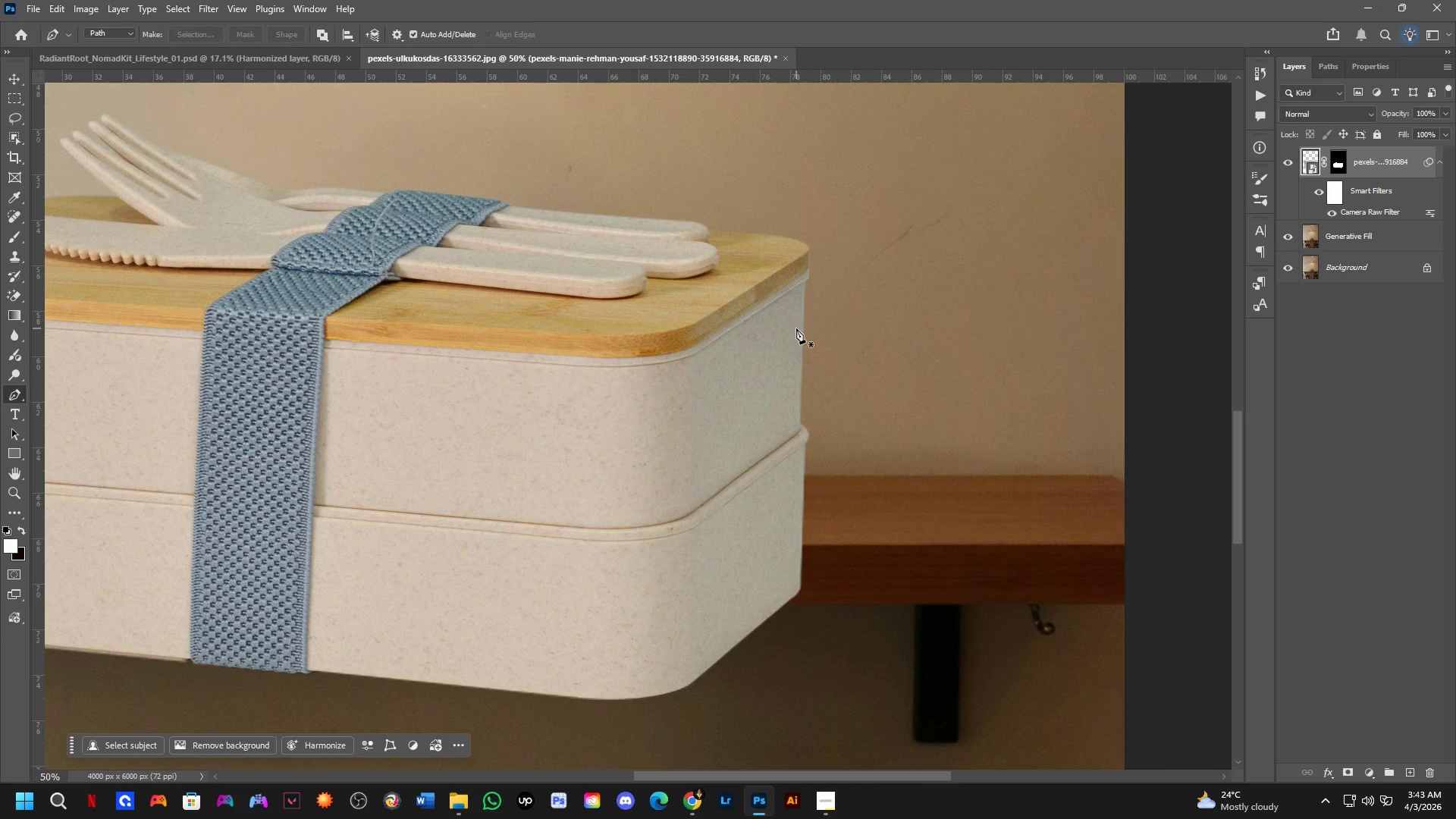 
hold_key(key=Space, duration=0.44)
 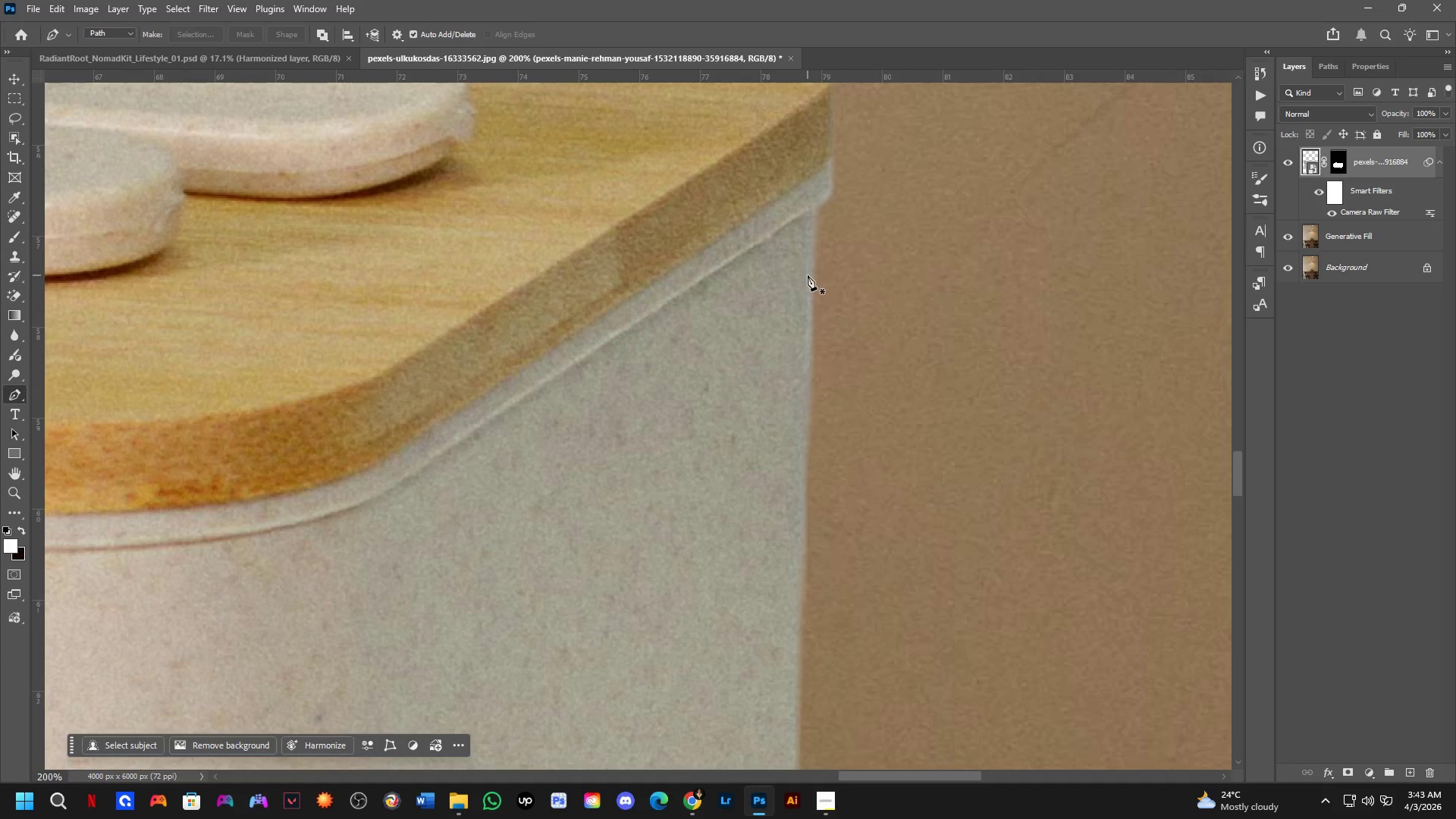 
left_click_drag(start_coordinate=[801, 328], to_coordinate=[806, 306])
 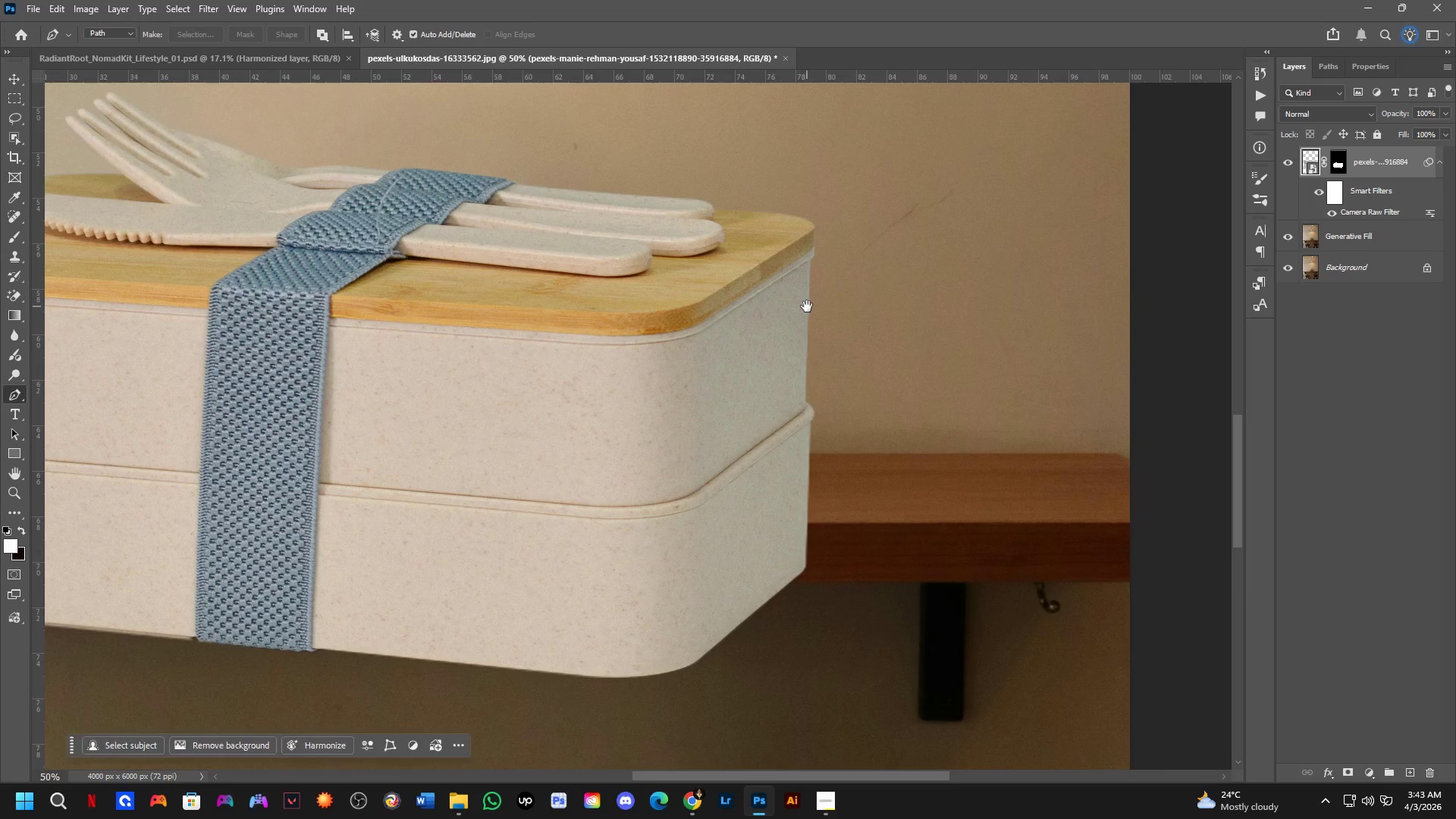 
key(Shift+ShiftLeft)
 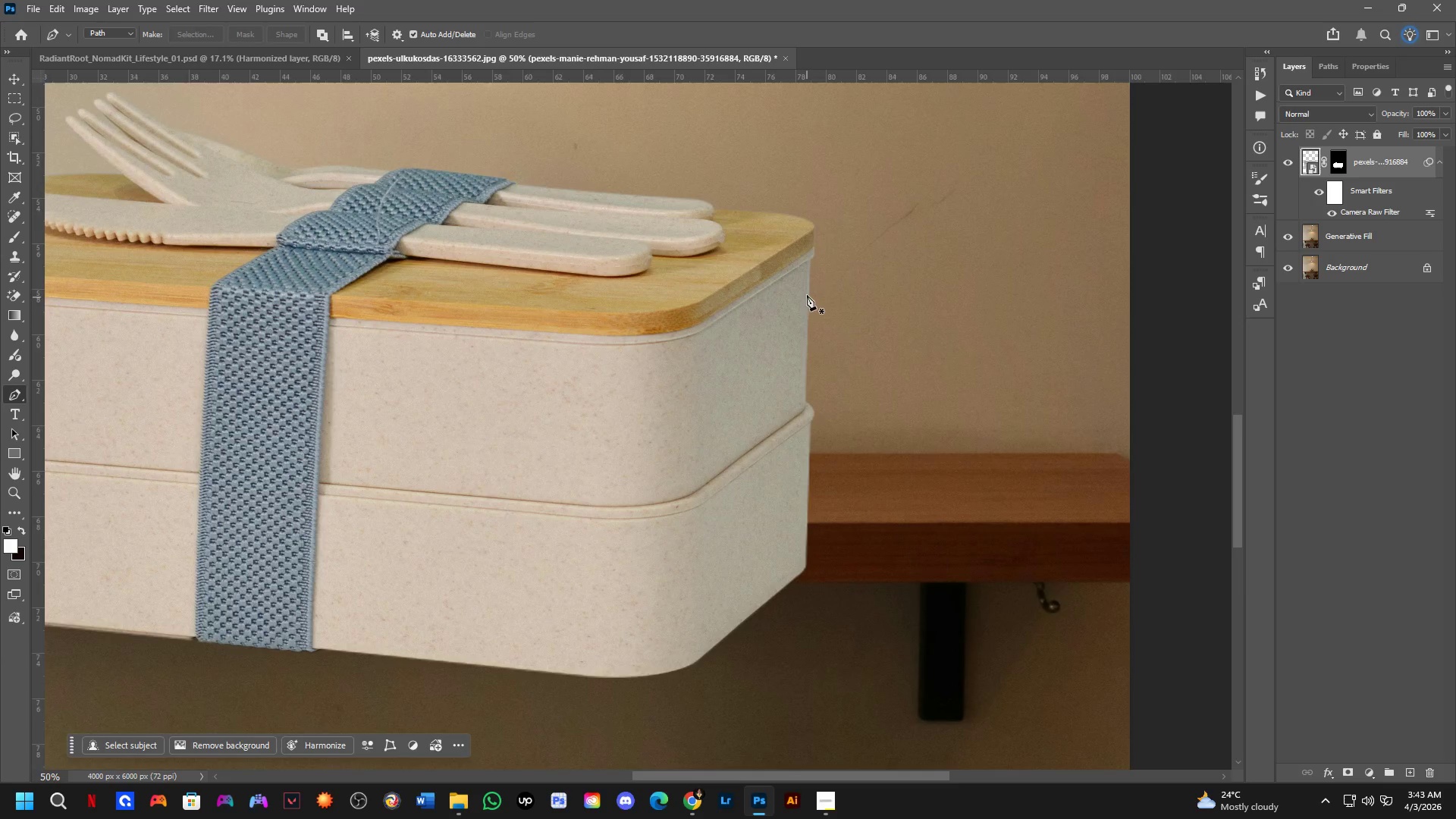 
scroll: coordinate [808, 275], scroll_direction: up, amount: 3.0
 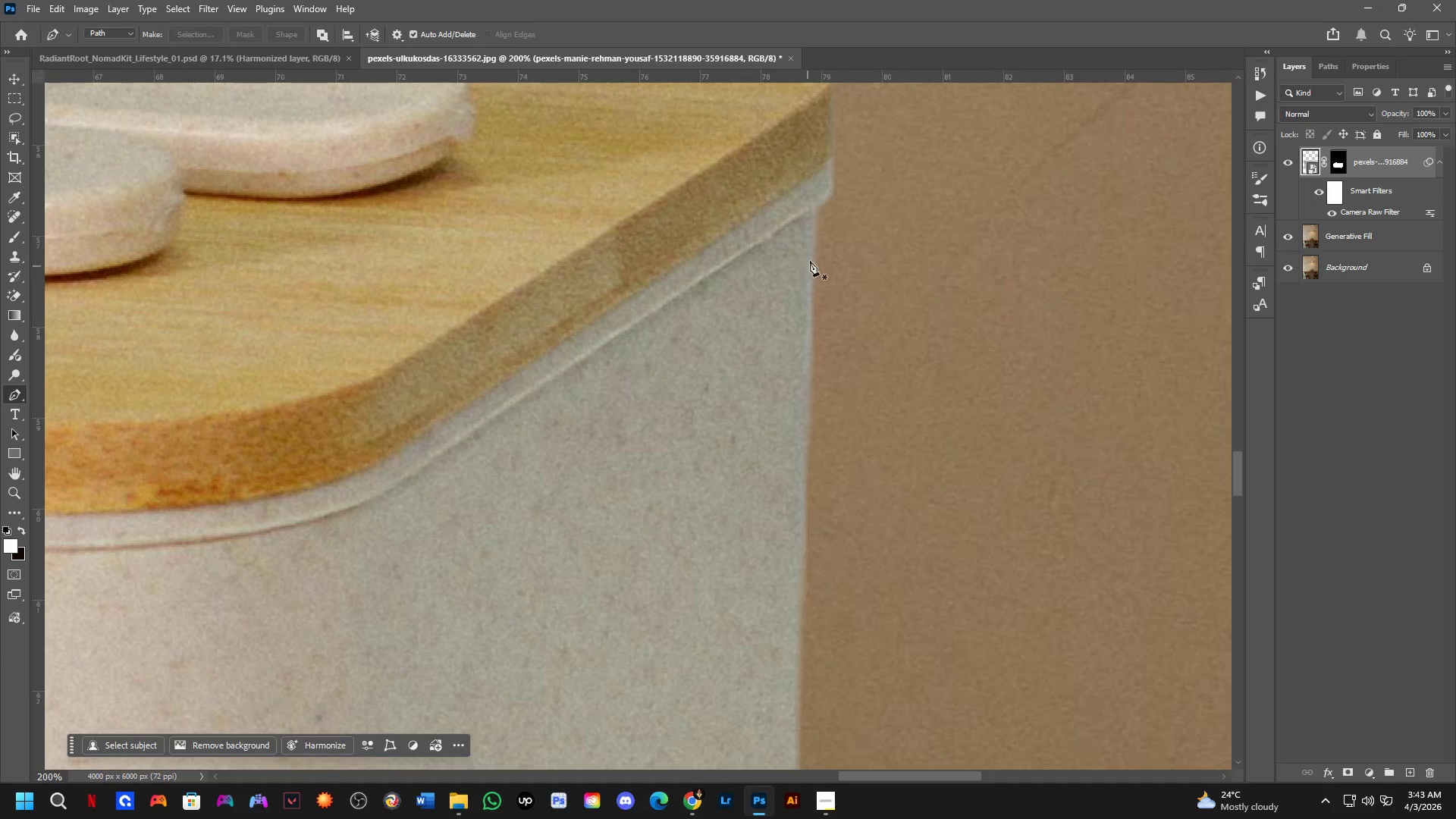 
scroll: coordinate [698, 271], scroll_direction: down, amount: 18.0
 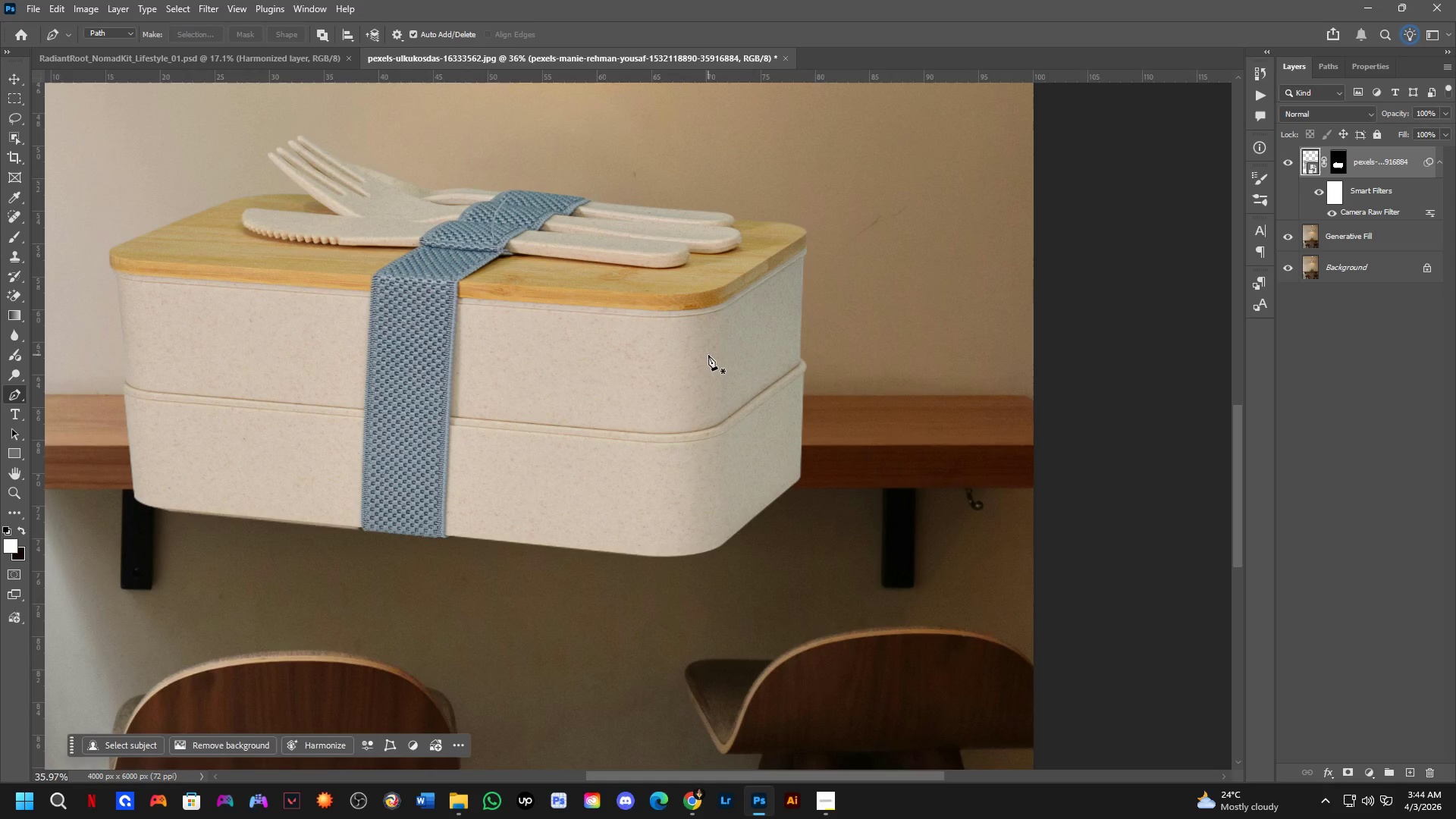 
key(Control+T)
 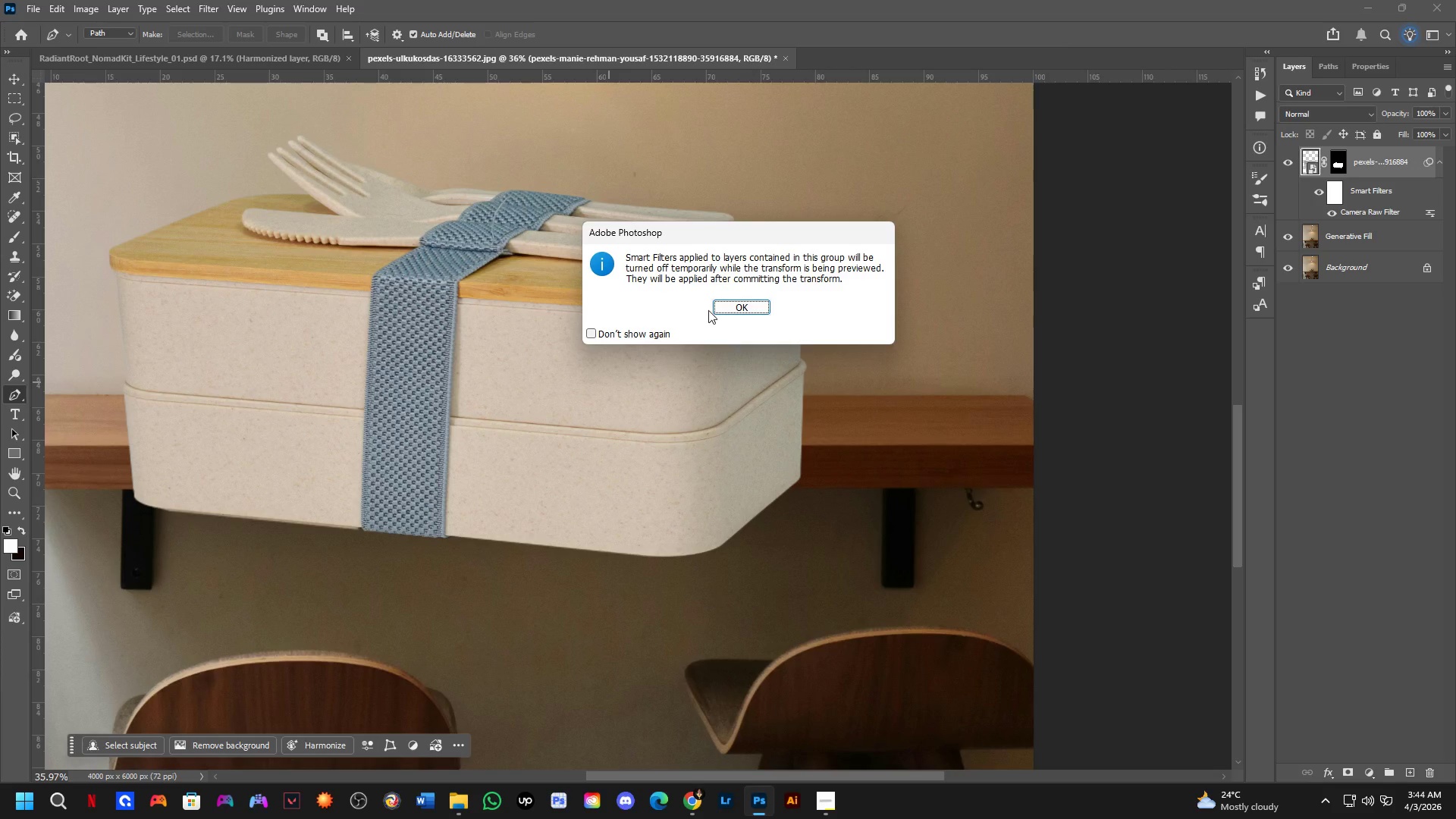 
left_click([726, 302])
 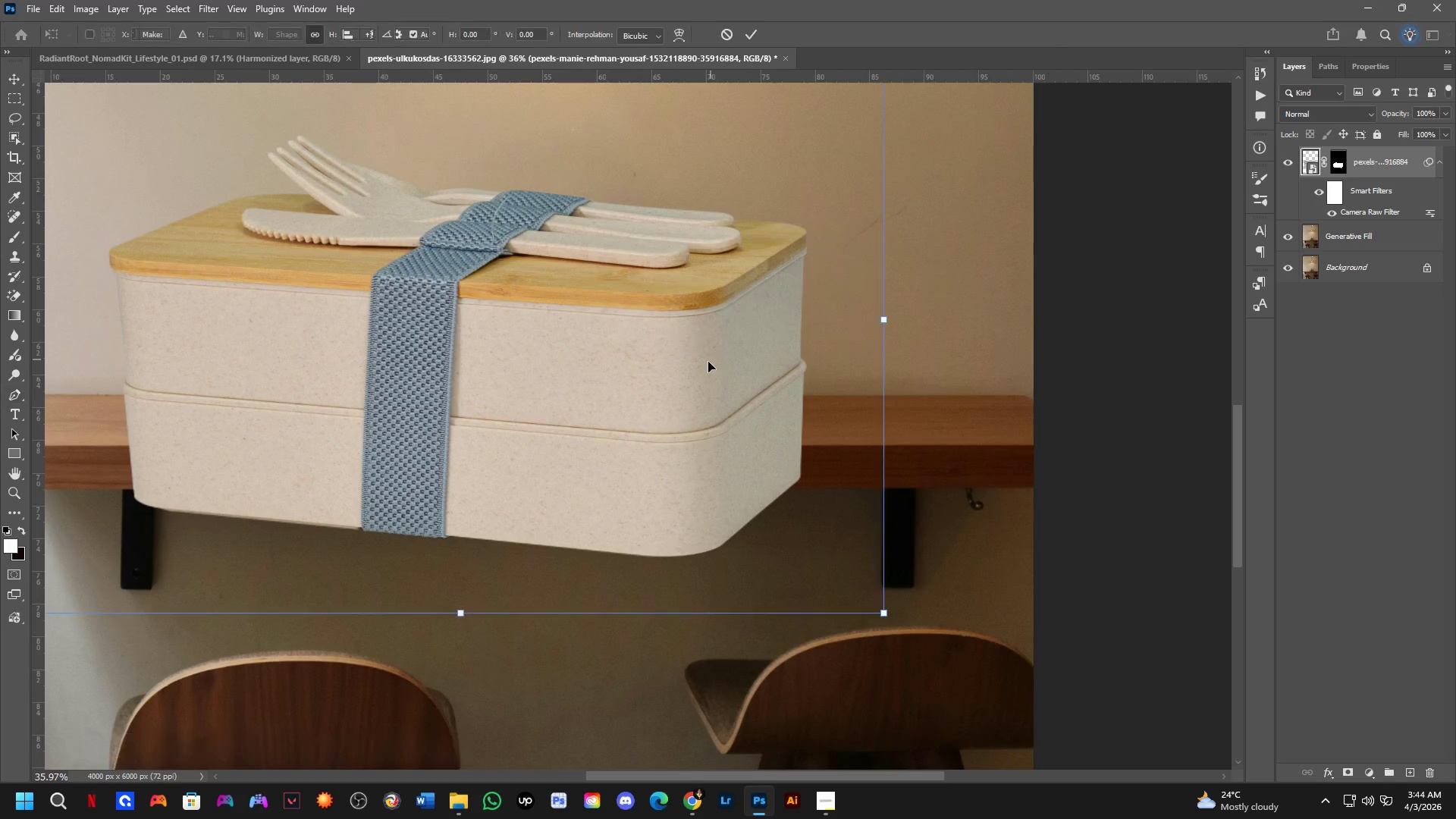 
scroll: coordinate [707, 363], scroll_direction: down, amount: 3.0
 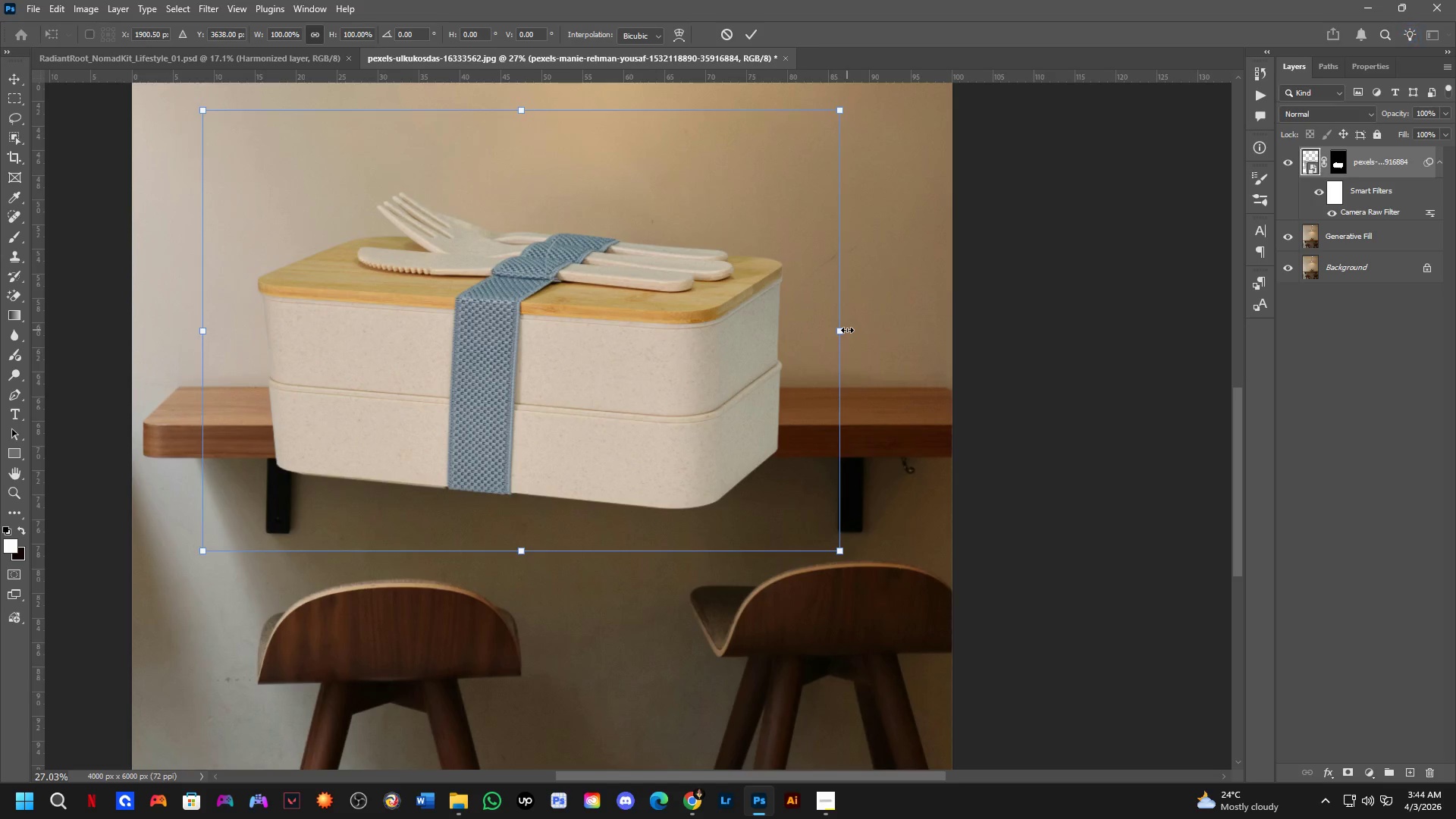 
left_click_drag(start_coordinate=[847, 330], to_coordinate=[460, 330])
 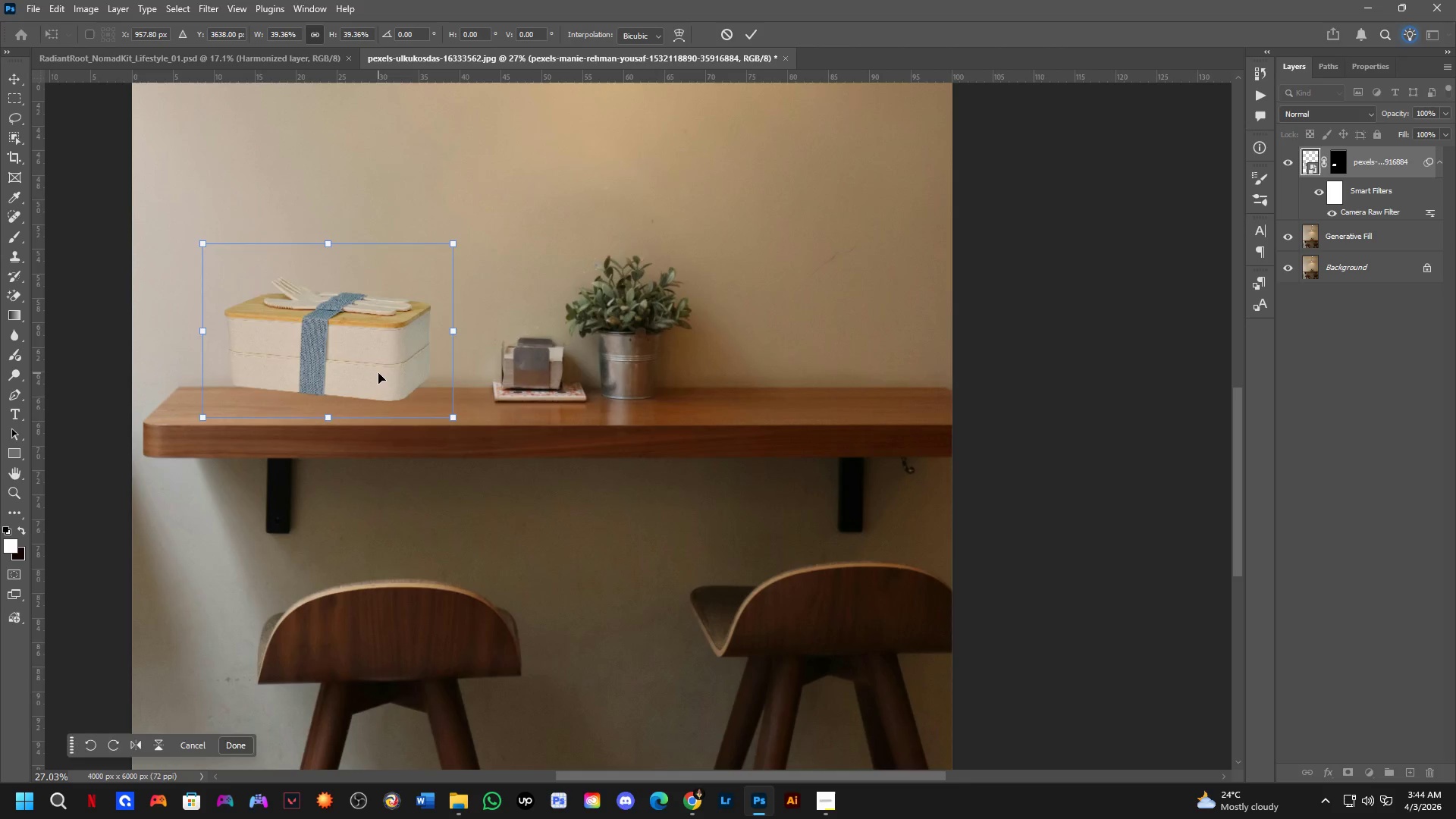 
left_click_drag(start_coordinate=[382, 376], to_coordinate=[836, 391])
 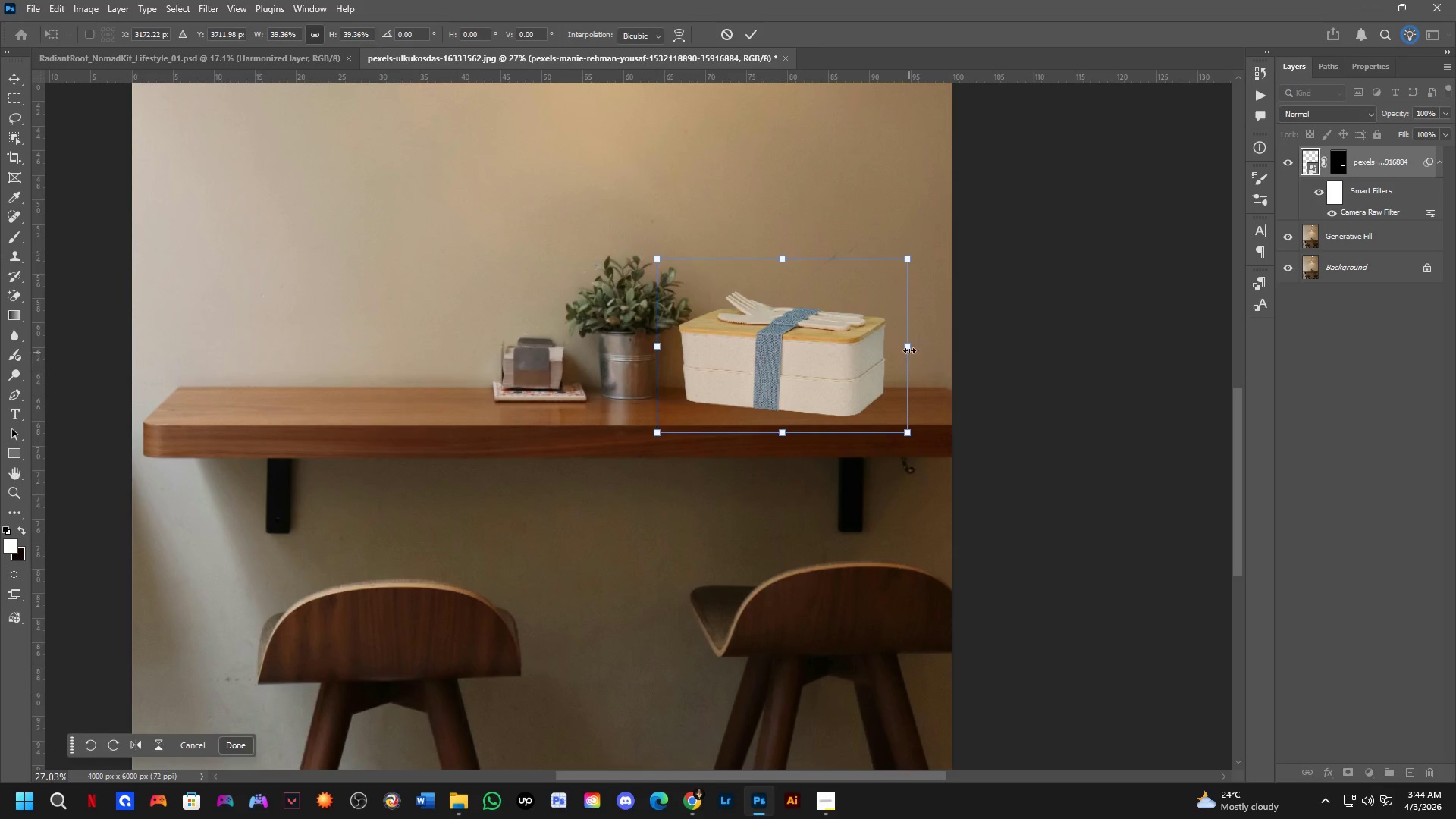 
left_click_drag(start_coordinate=[908, 345], to_coordinate=[830, 350])
 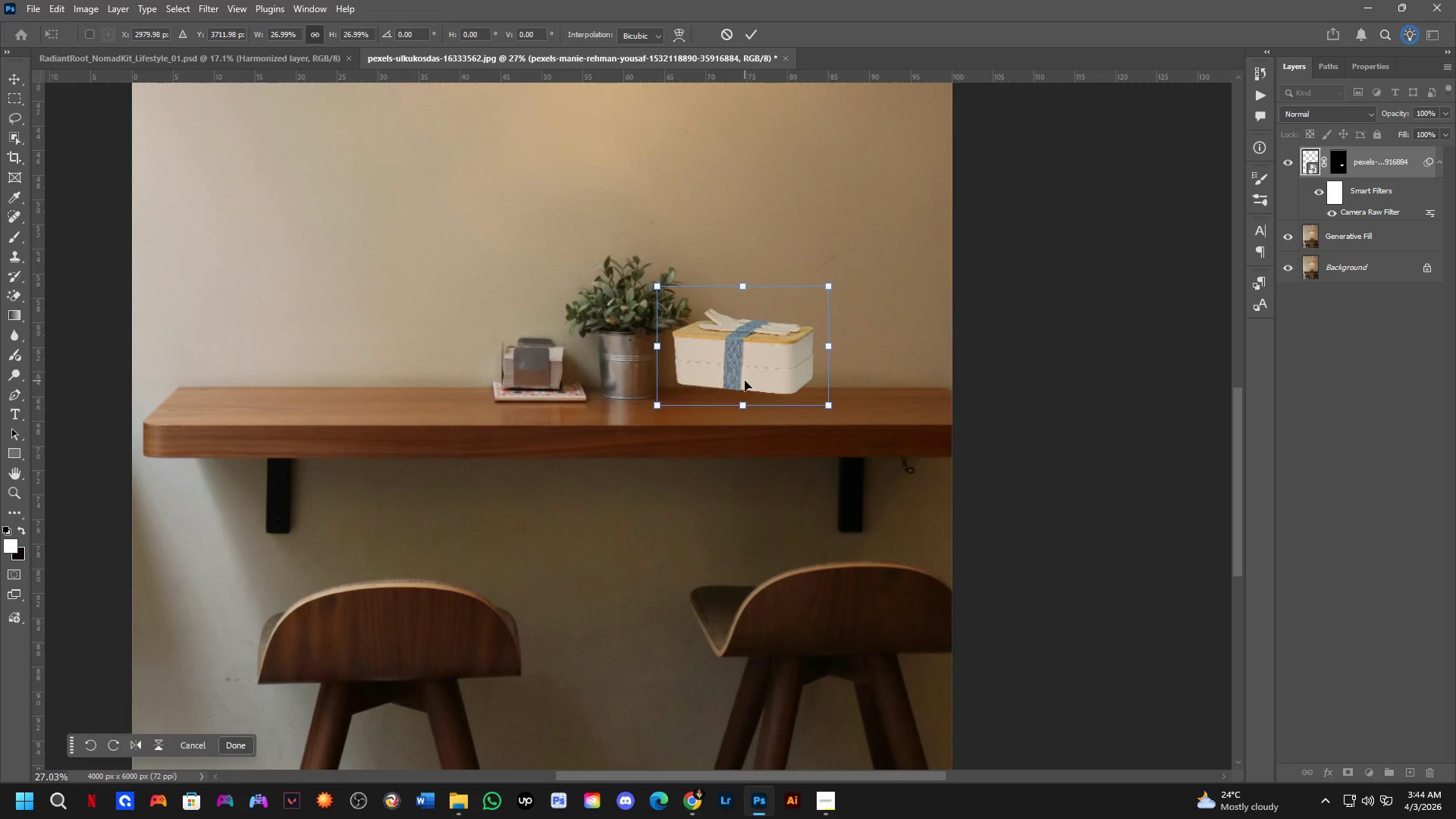 
left_click_drag(start_coordinate=[745, 381], to_coordinate=[745, 396])
 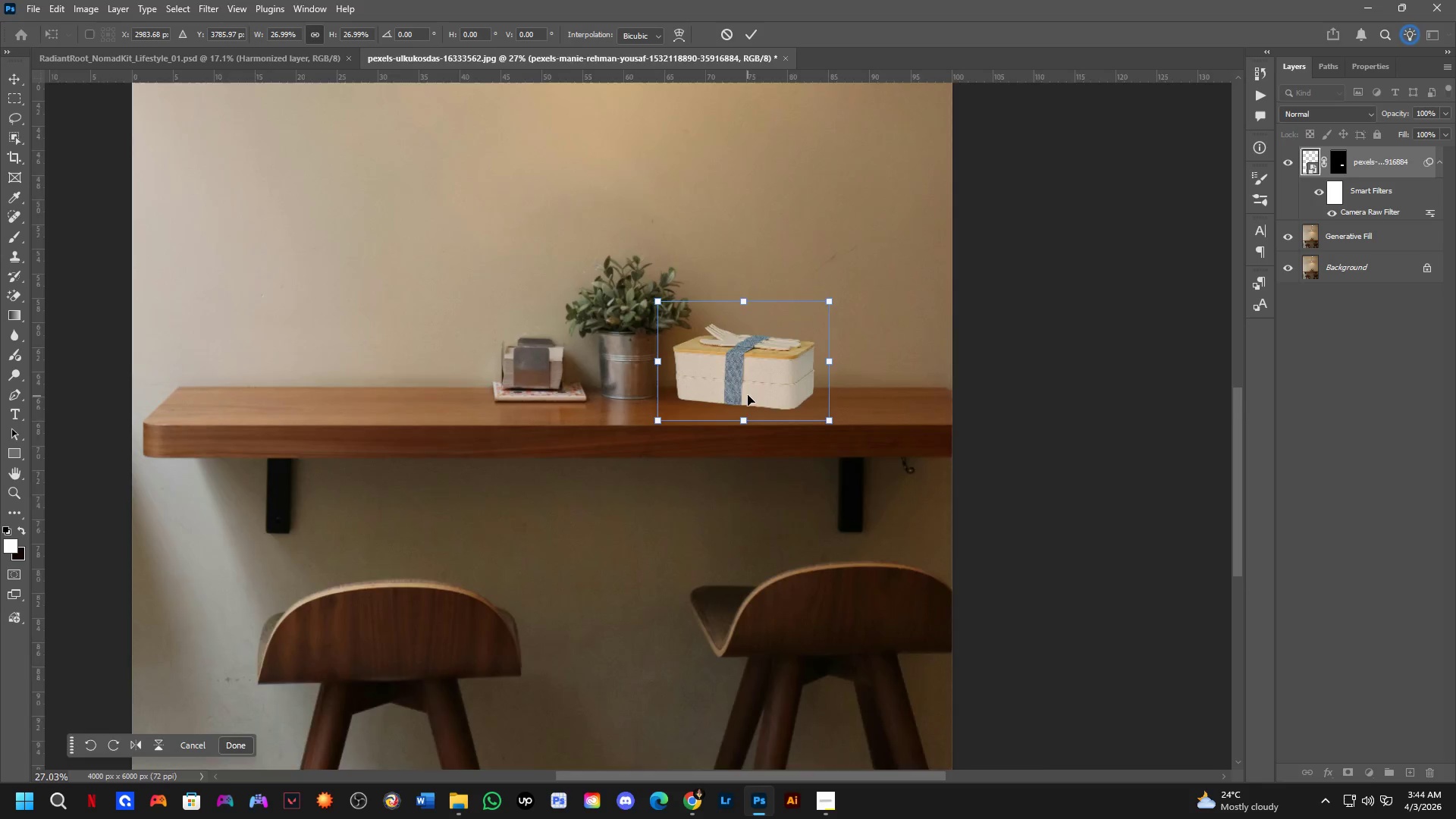 
left_click_drag(start_coordinate=[764, 383], to_coordinate=[253, 385])
 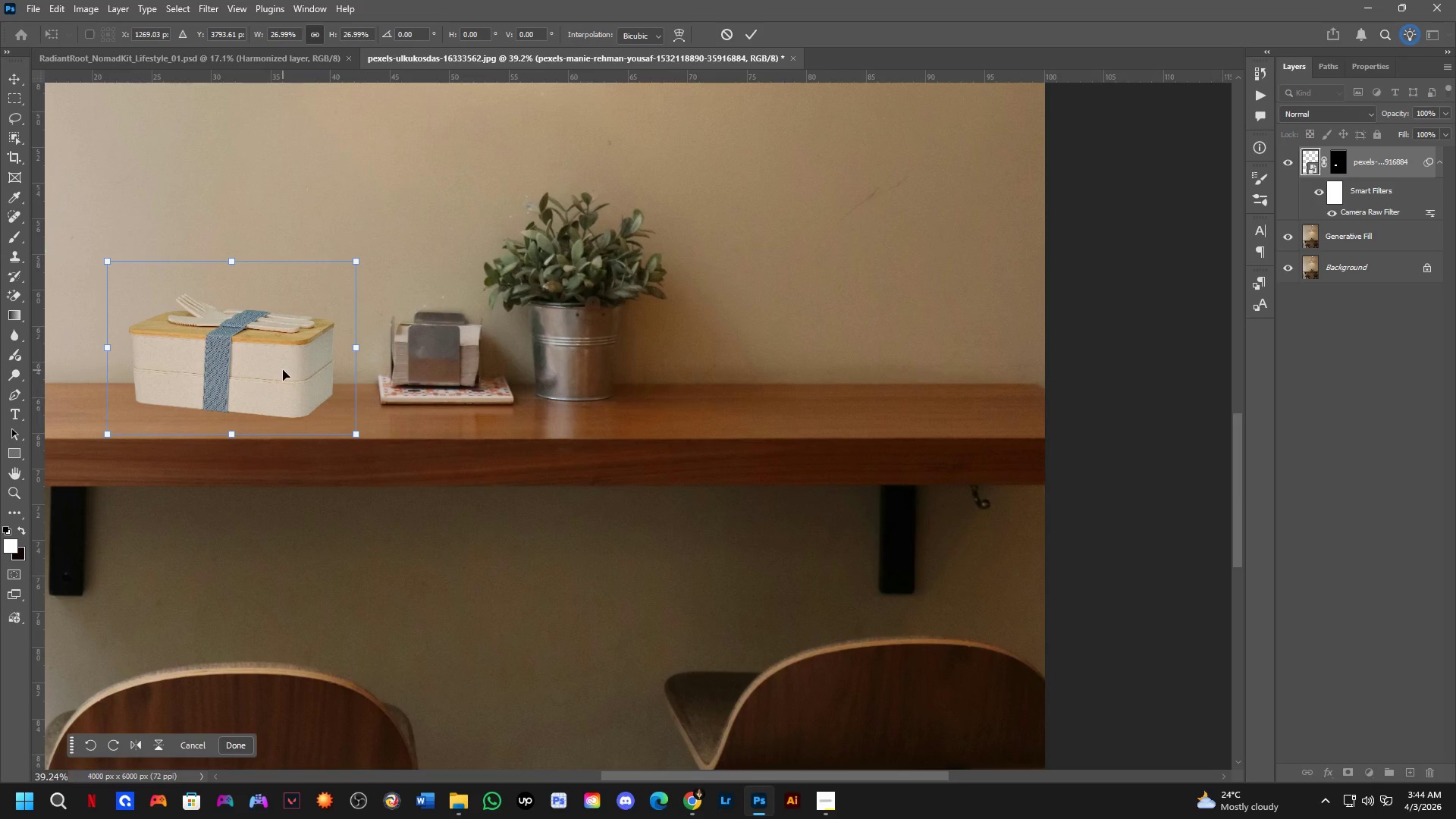 
scroll: coordinate [748, 395], scroll_direction: up, amount: 4.0
 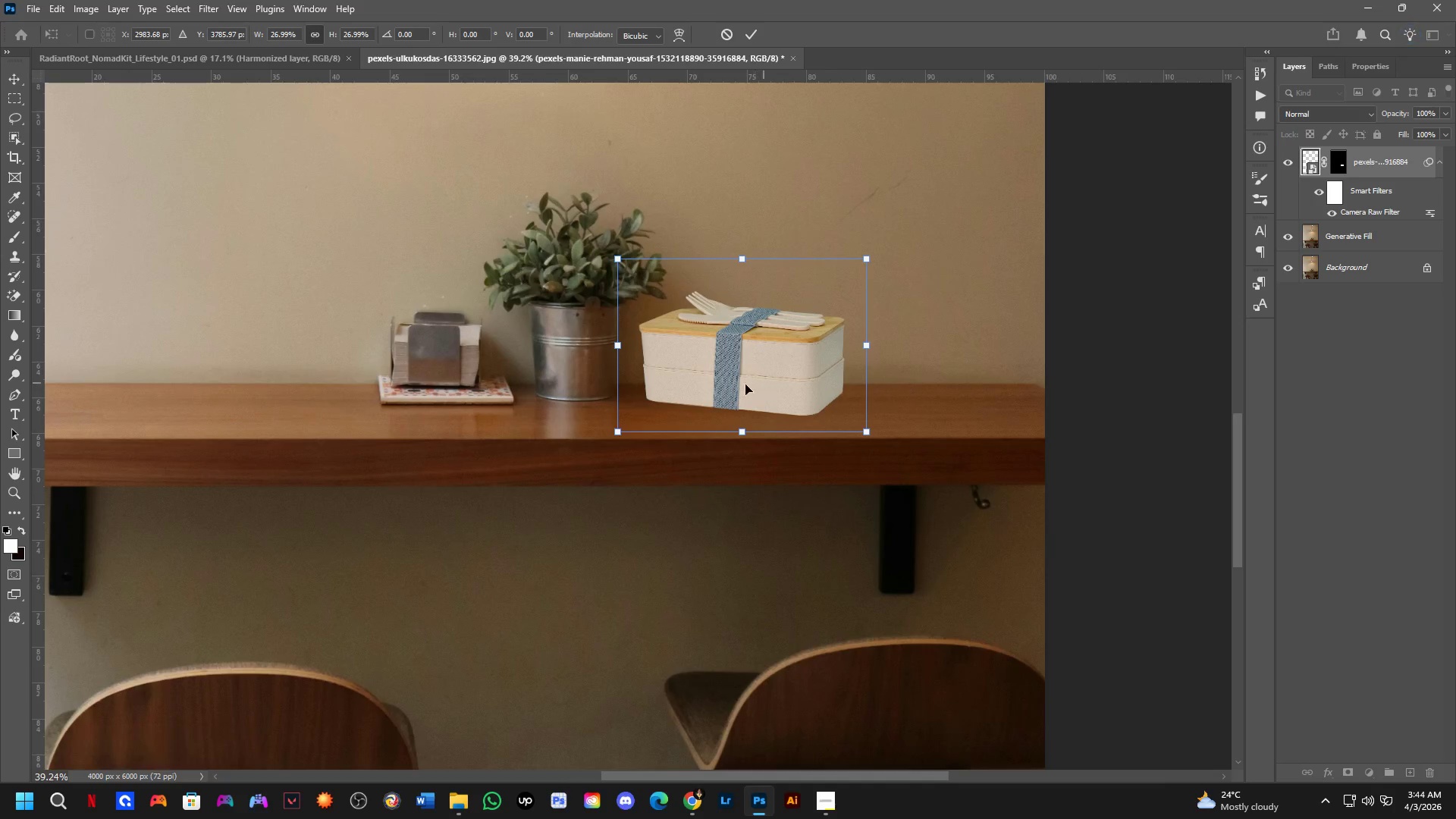 
key(NumpadEnter)
 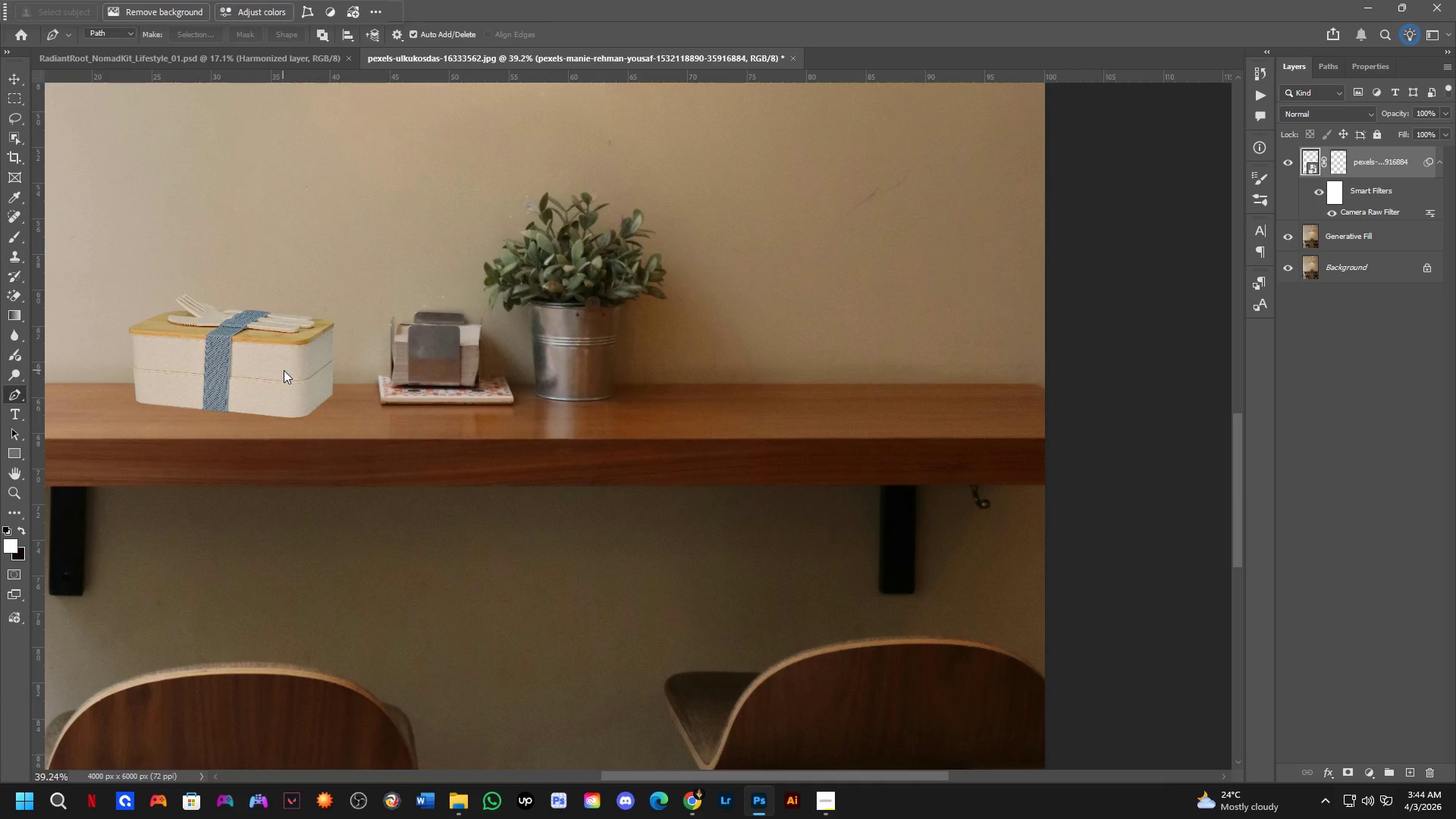 
key(Shift+ShiftLeft)
 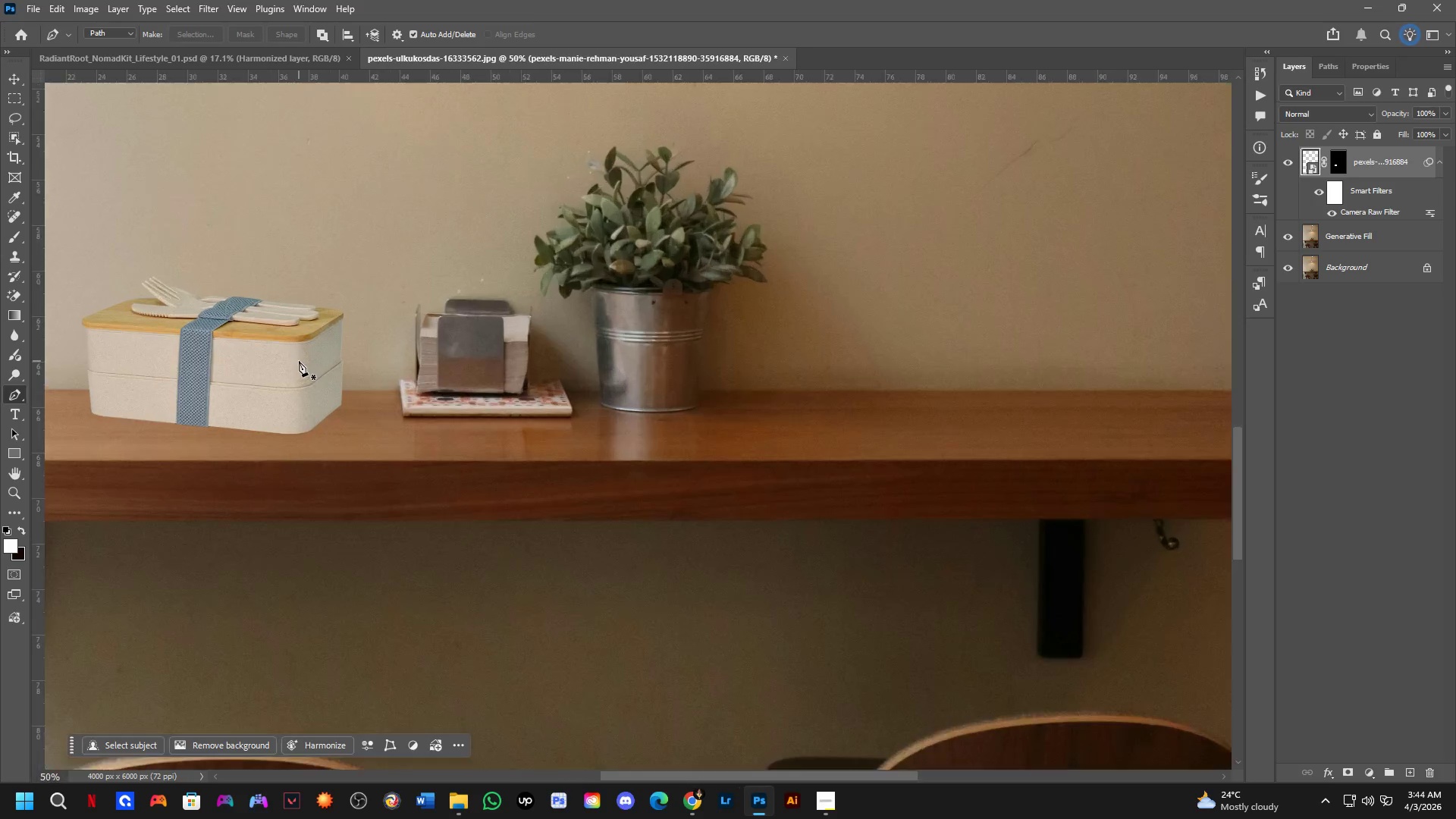 
hold_key(key=Space, duration=0.55)
 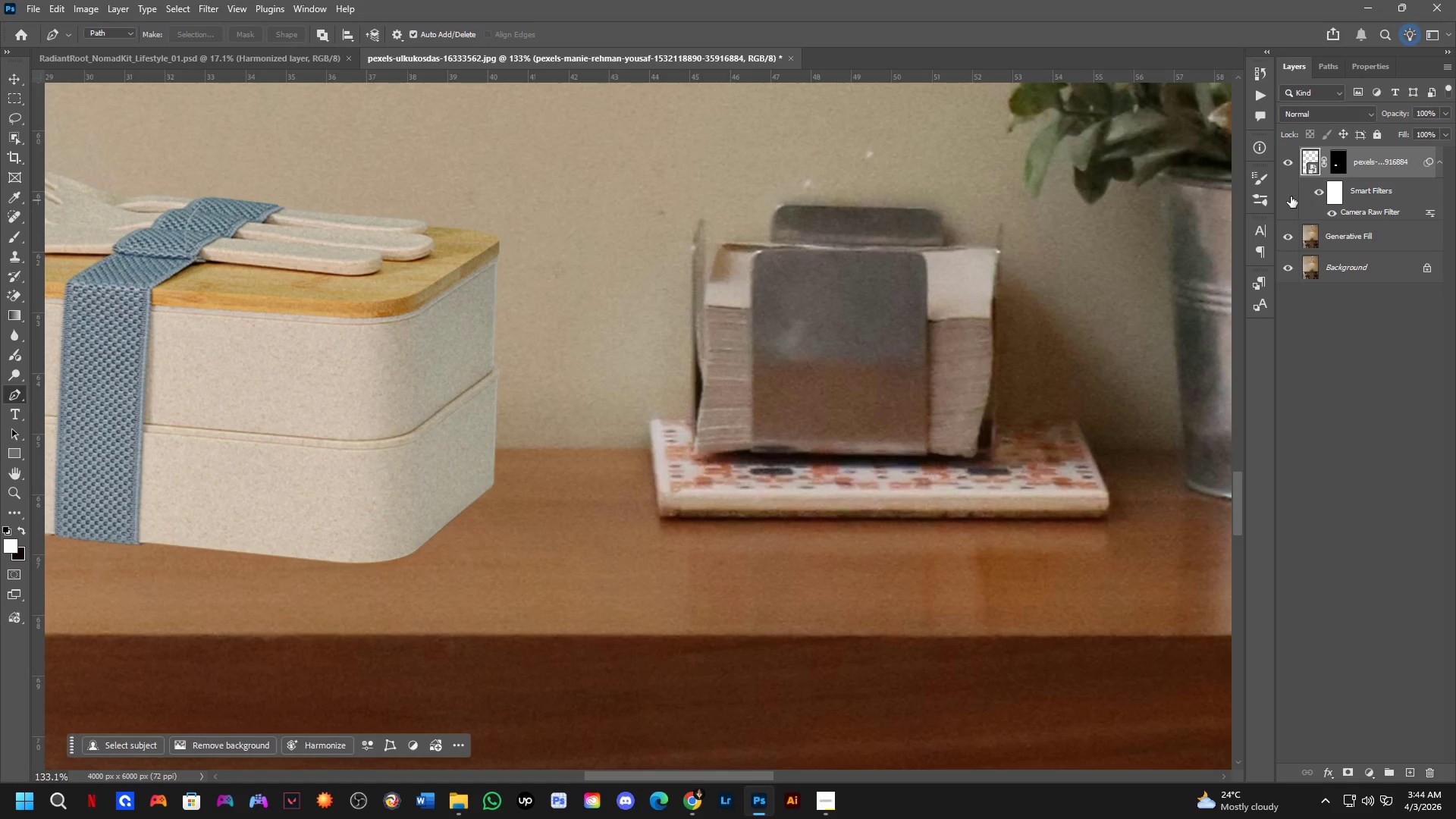 
left_click_drag(start_coordinate=[355, 350], to_coordinate=[449, 356])
 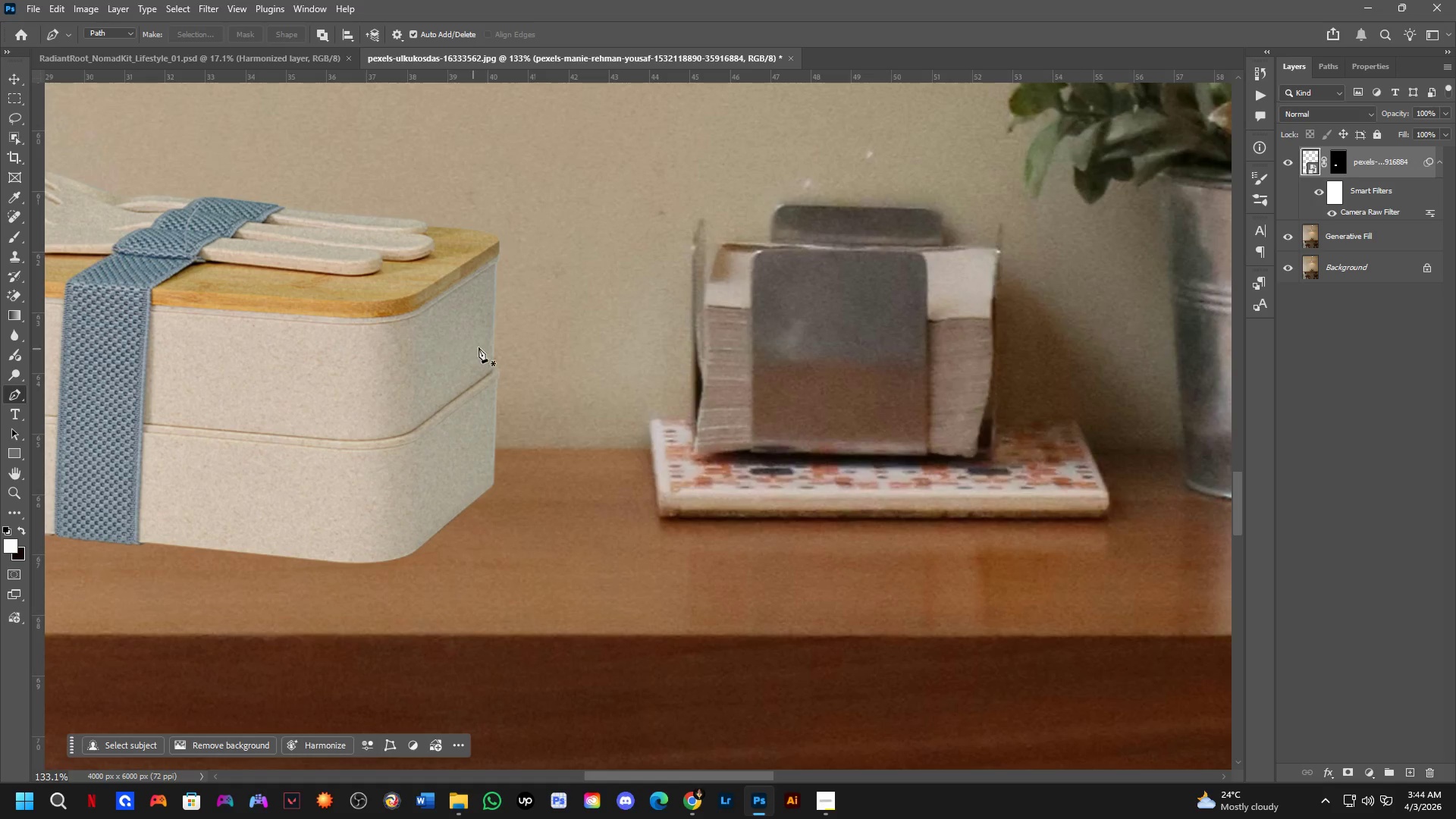 
scroll: coordinate [336, 351], scroll_direction: up, amount: 7.0
 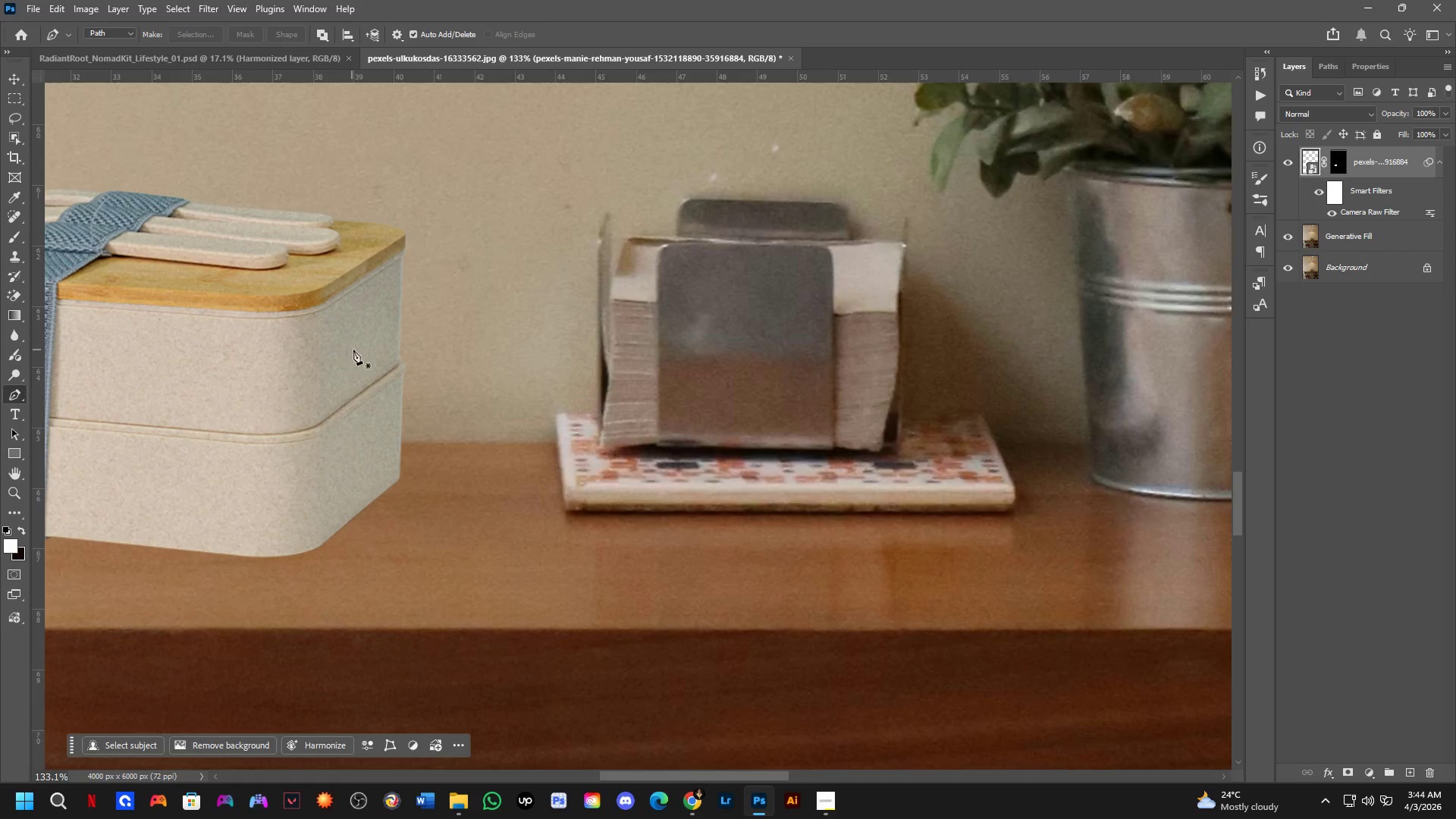 
hold_key(key=Space, duration=1.58)
 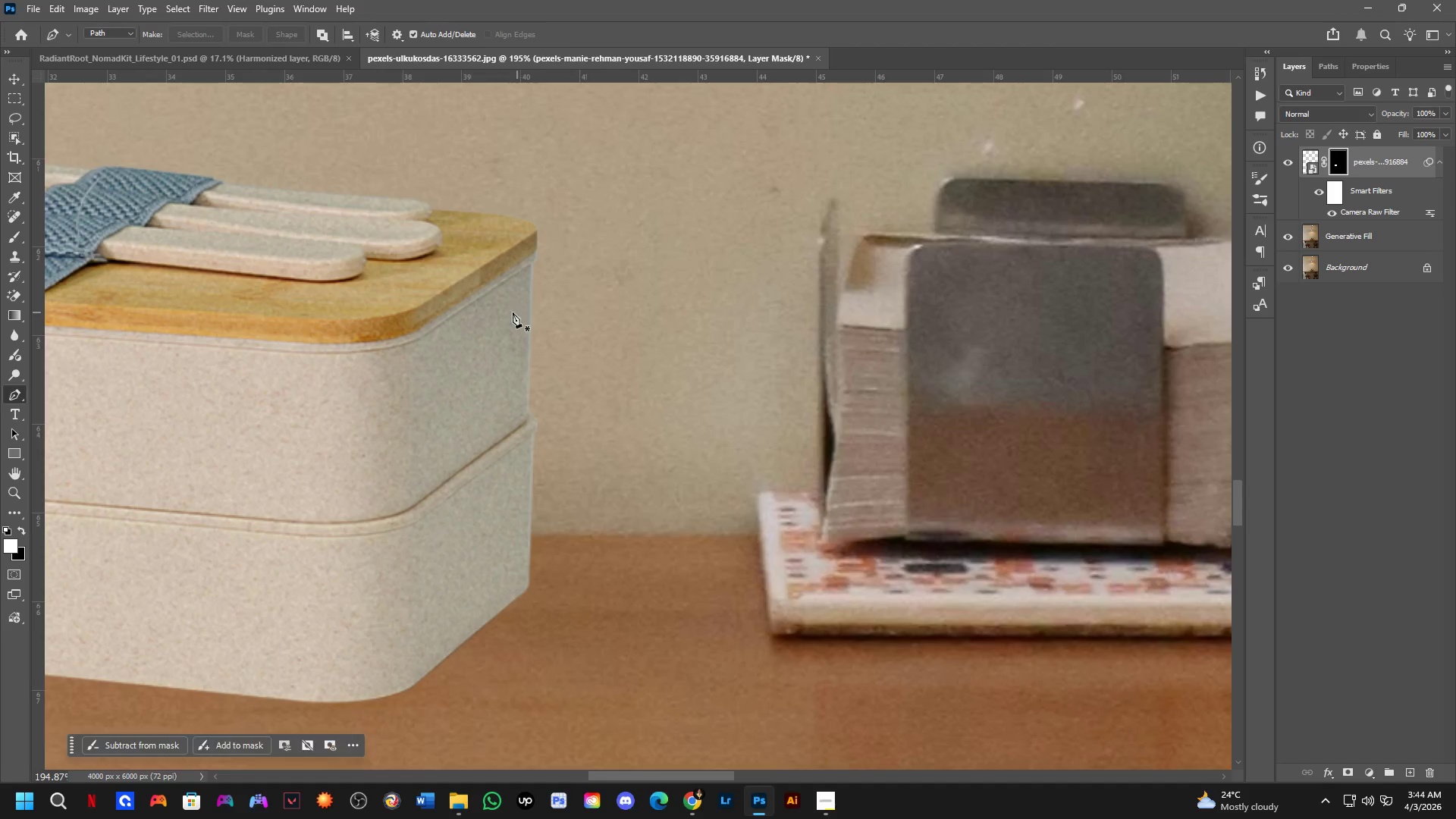 
left_click([1331, 160])
 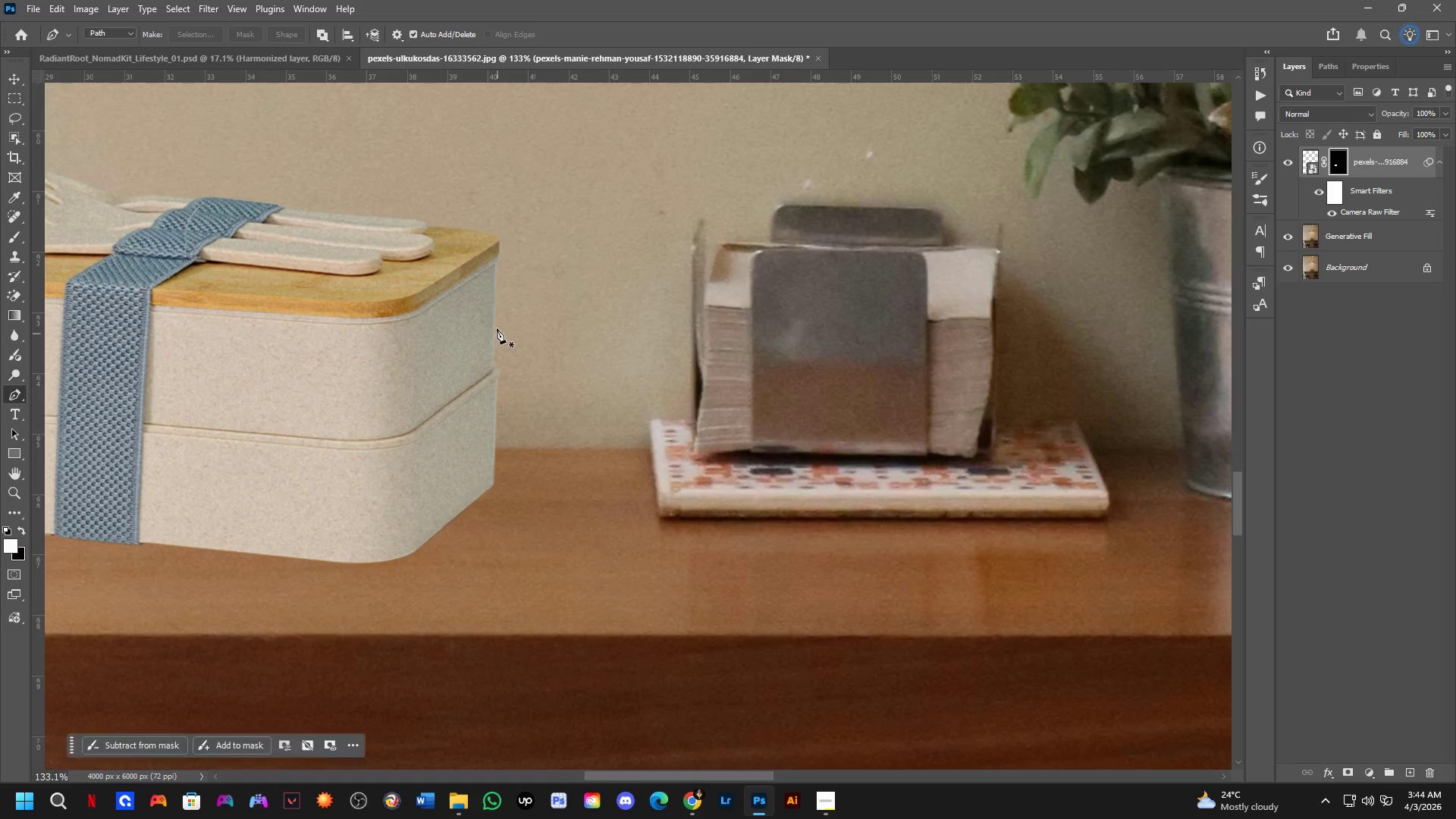 
left_click_drag(start_coordinate=[487, 303], to_coordinate=[519, 312])
 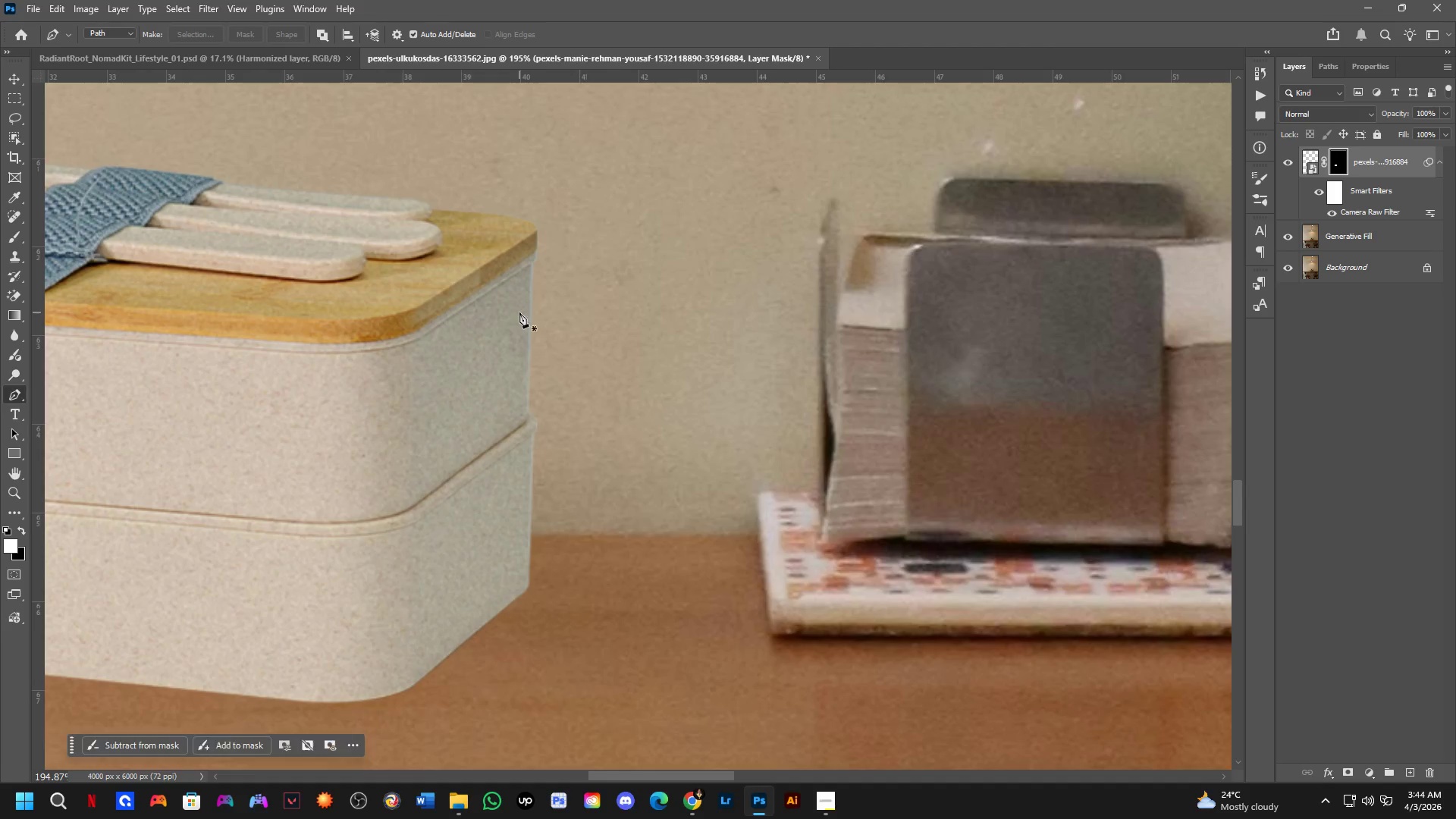 
scroll: coordinate [488, 284], scroll_direction: up, amount: 4.0
 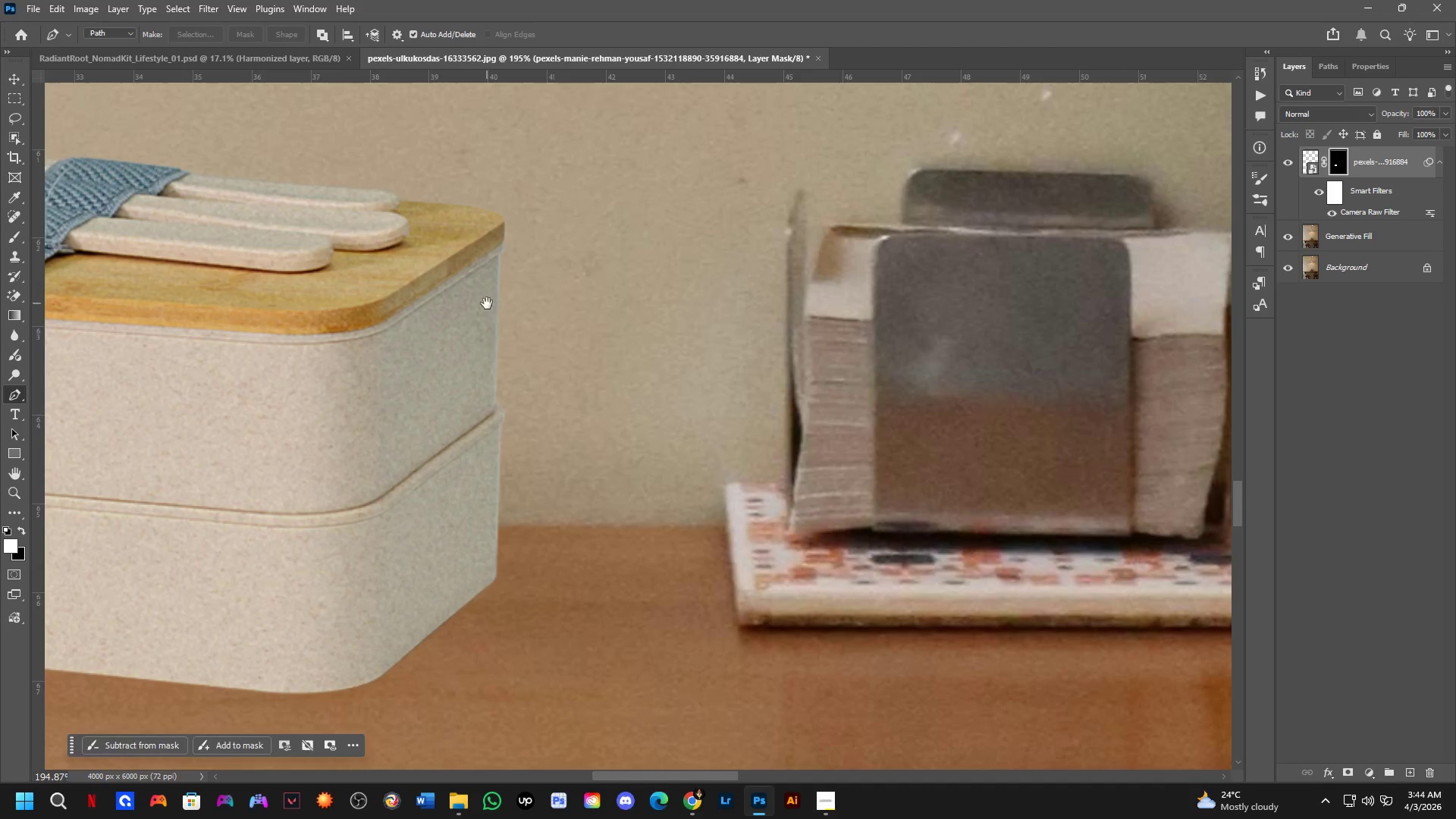 
key(B)
 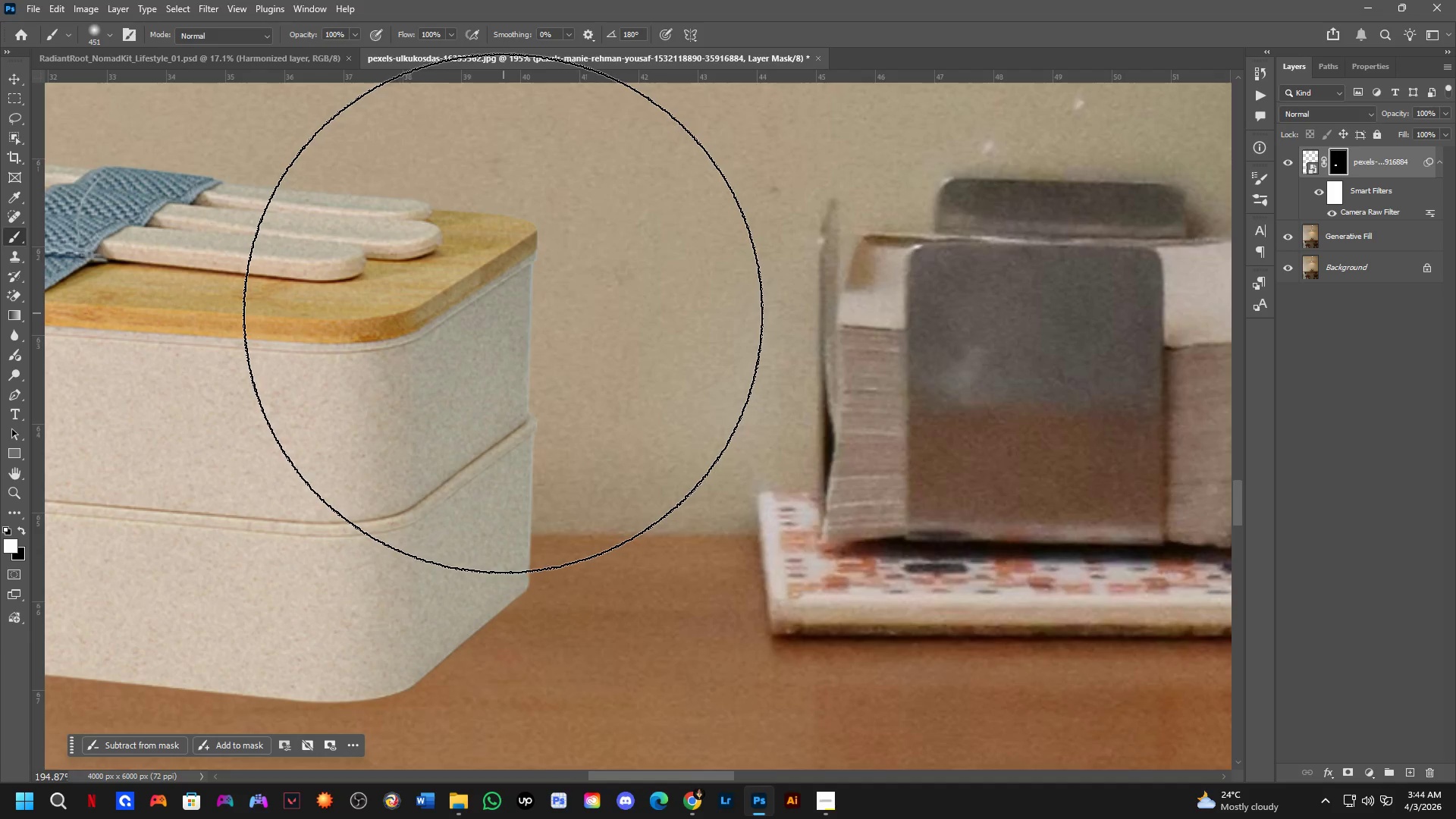 
hold_key(key=Space, duration=0.38)
 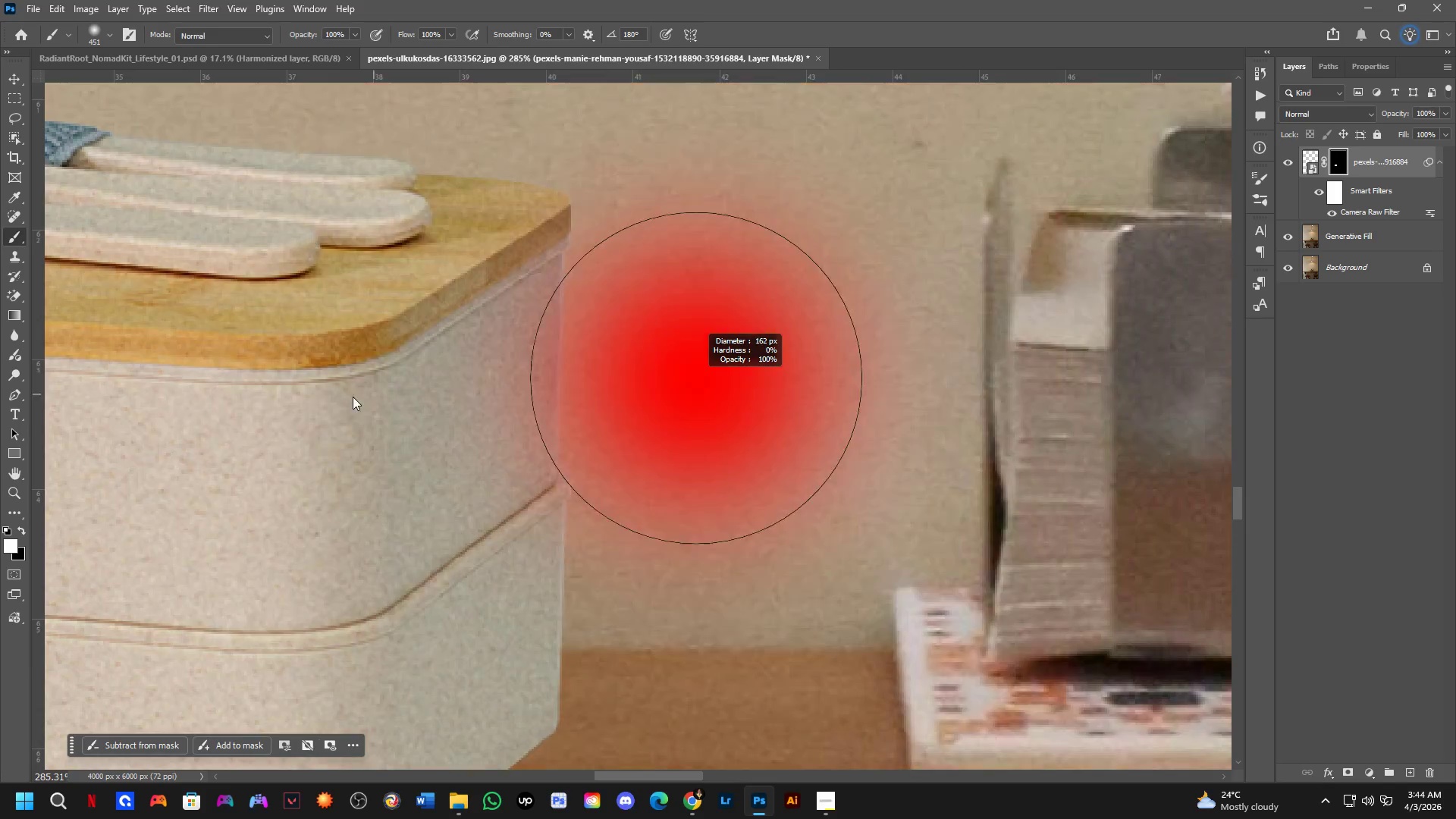 
left_click_drag(start_coordinate=[517, 303], to_coordinate=[535, 315])
 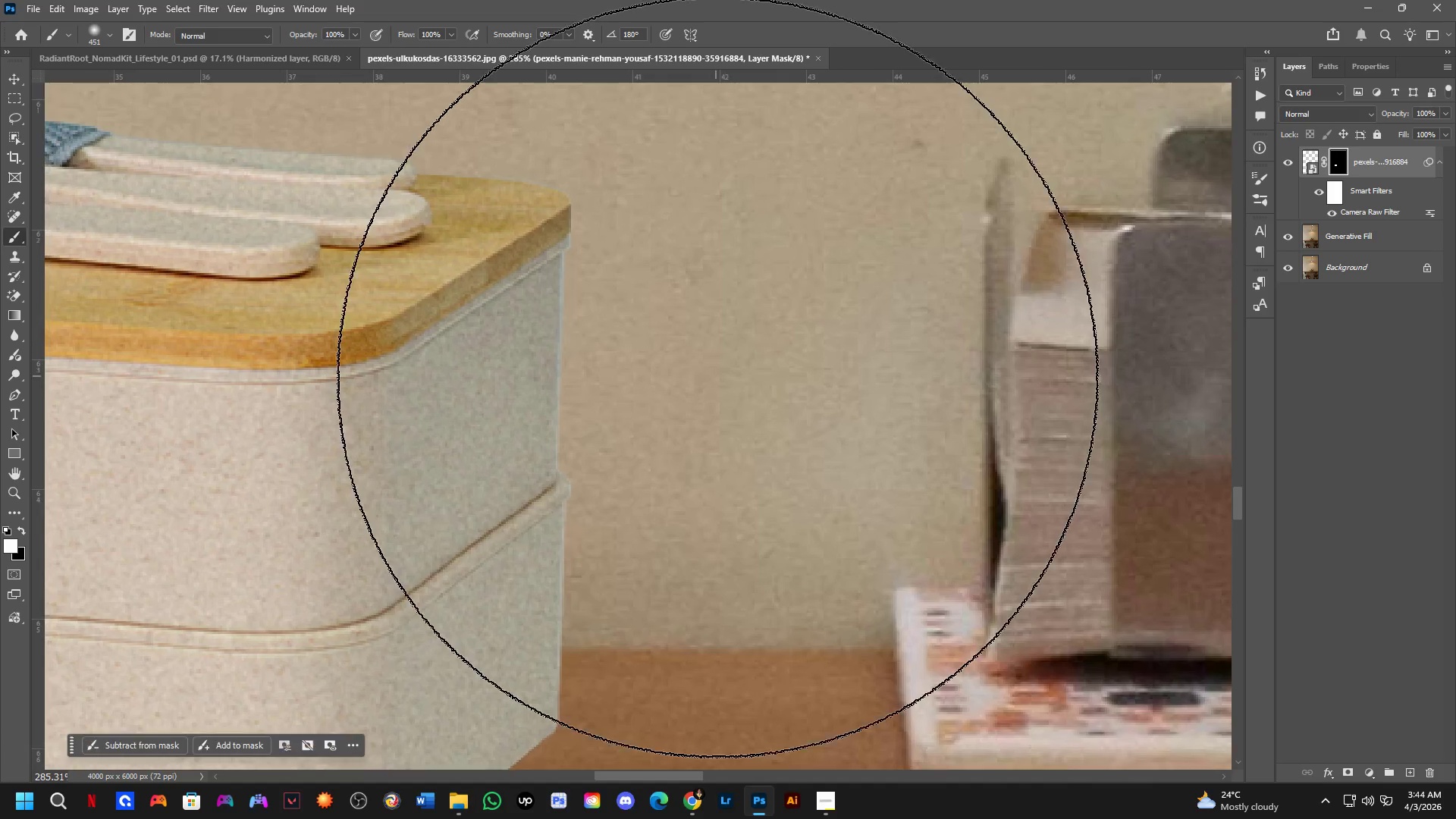 
scroll: coordinate [503, 313], scroll_direction: up, amount: 4.0
 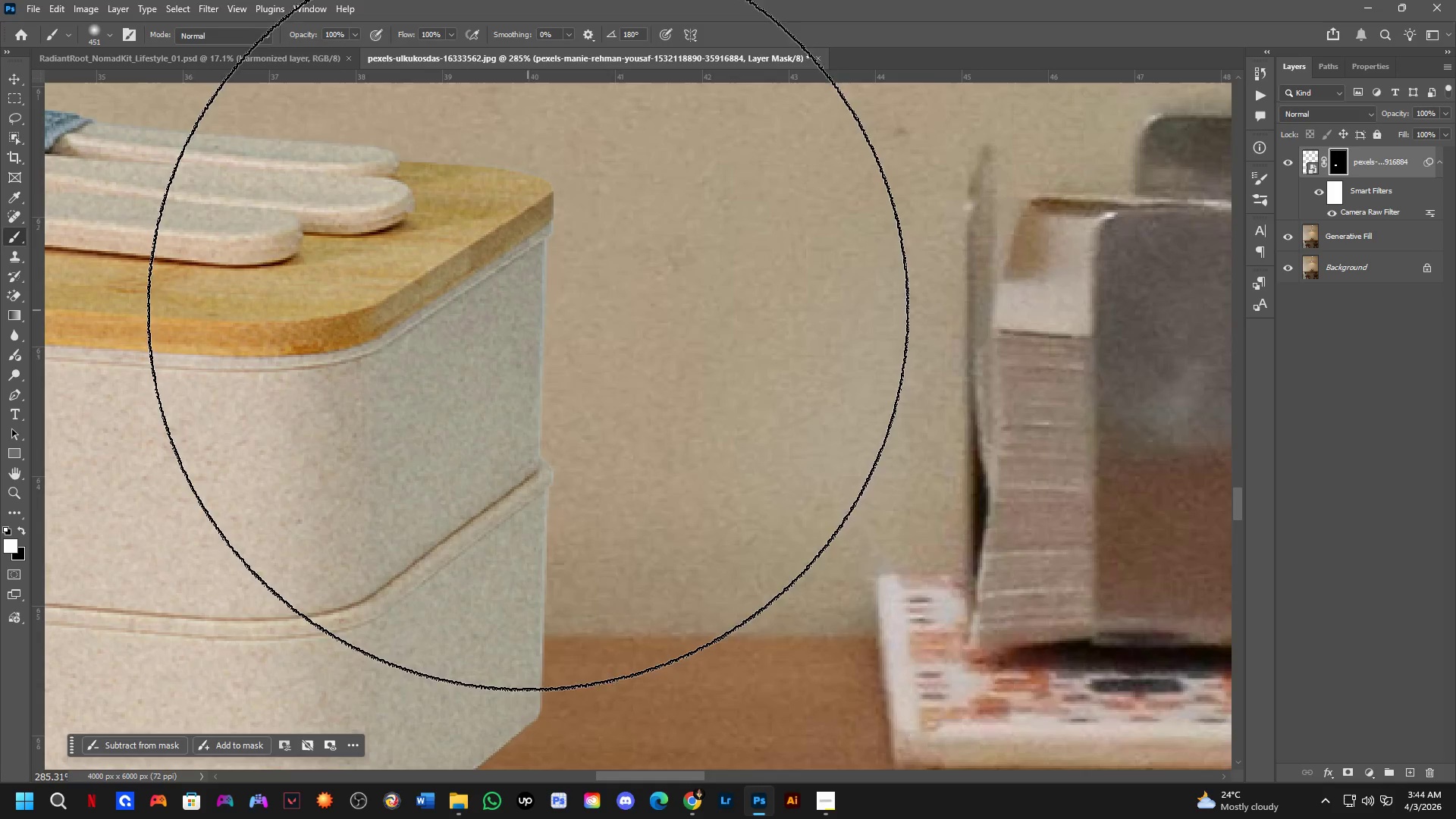 
hold_key(key=AltLeft, duration=1.12)
 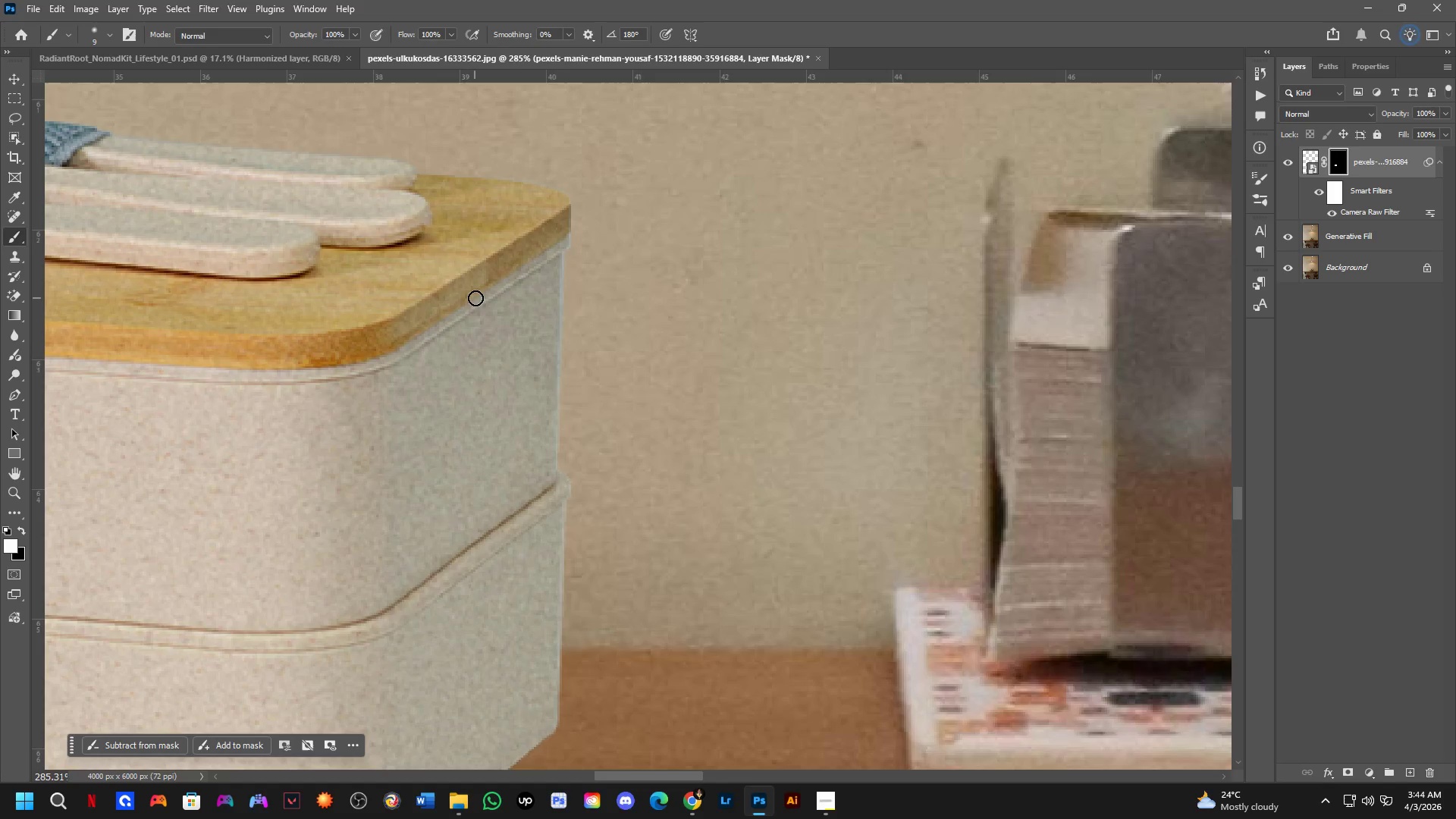 
hold_key(key=Space, duration=0.47)
 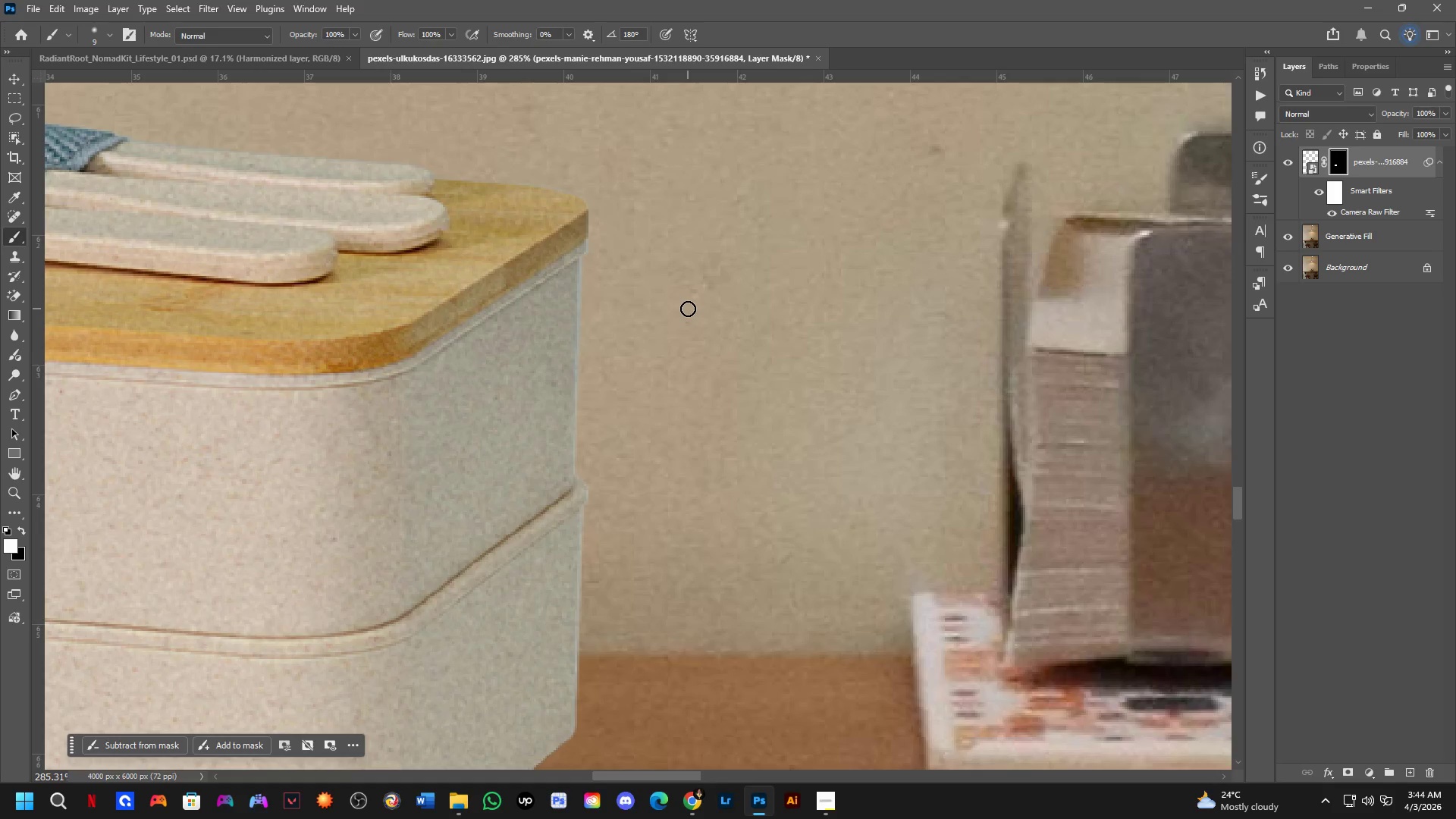 
left_click_drag(start_coordinate=[671, 271], to_coordinate=[689, 276])
 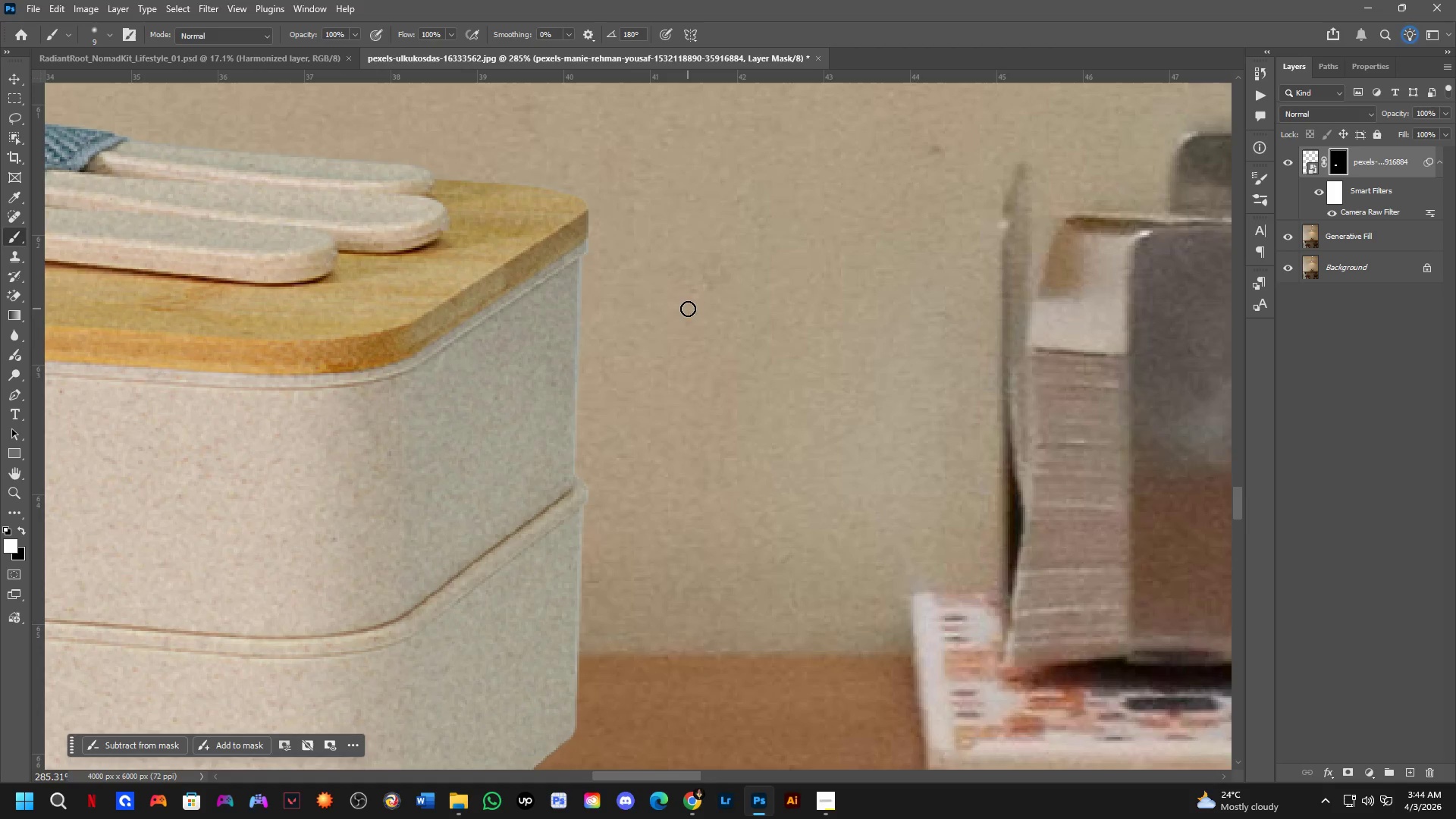 
scroll: coordinate [651, 270], scroll_direction: up, amount: 3.0
 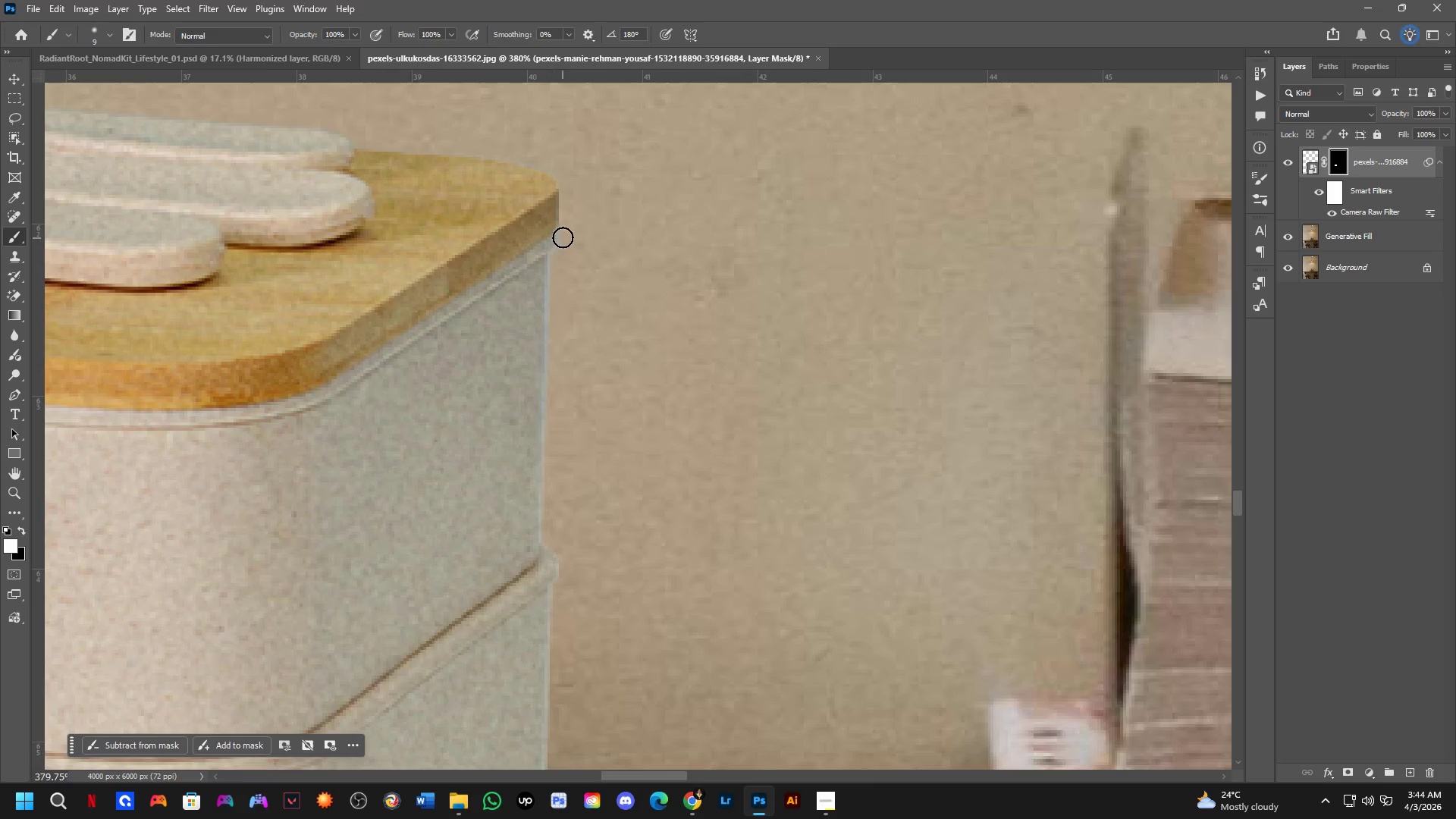 
left_click_drag(start_coordinate=[564, 235], to_coordinate=[555, 260])
 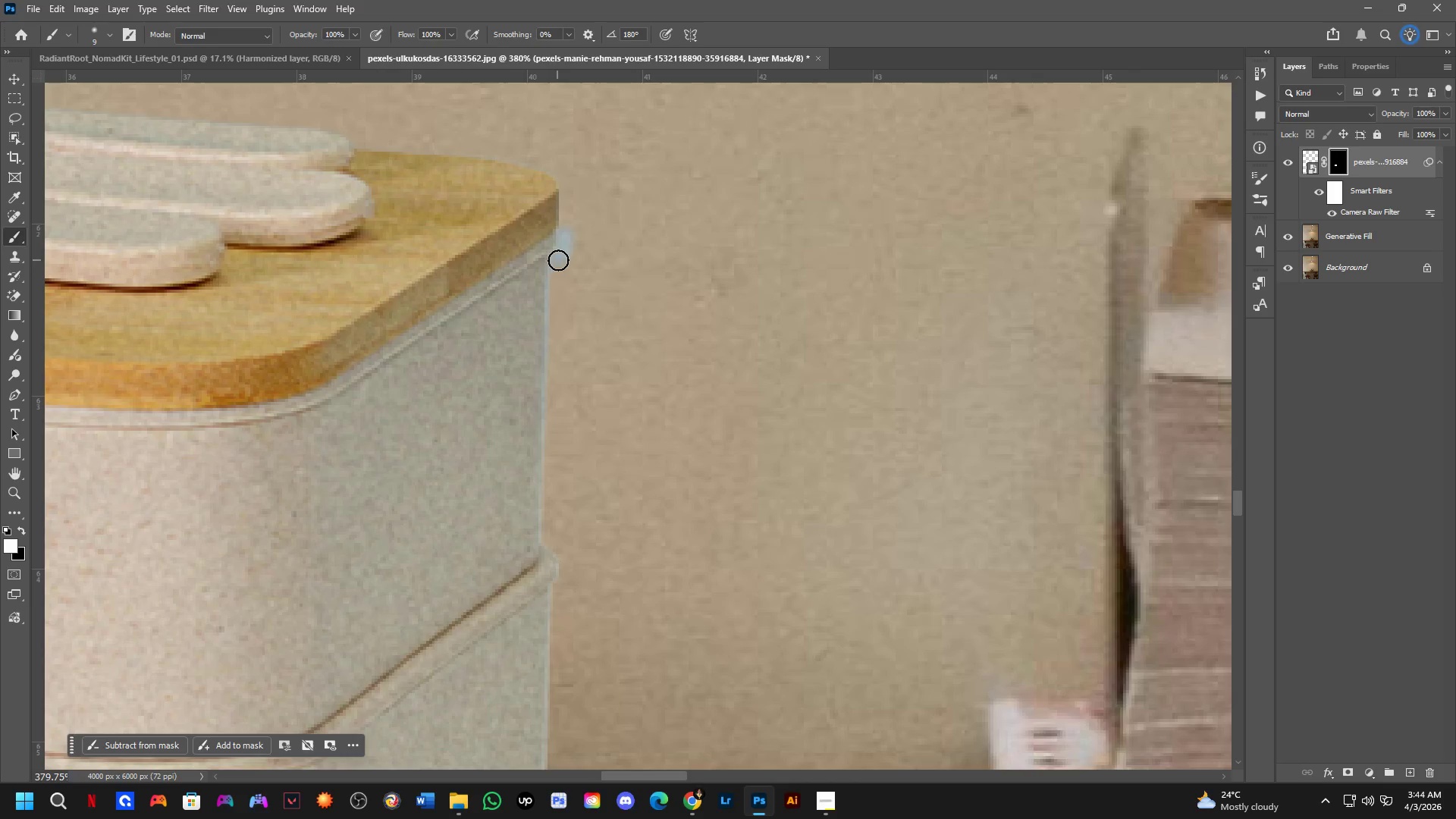 
key(Control+ControlLeft)
 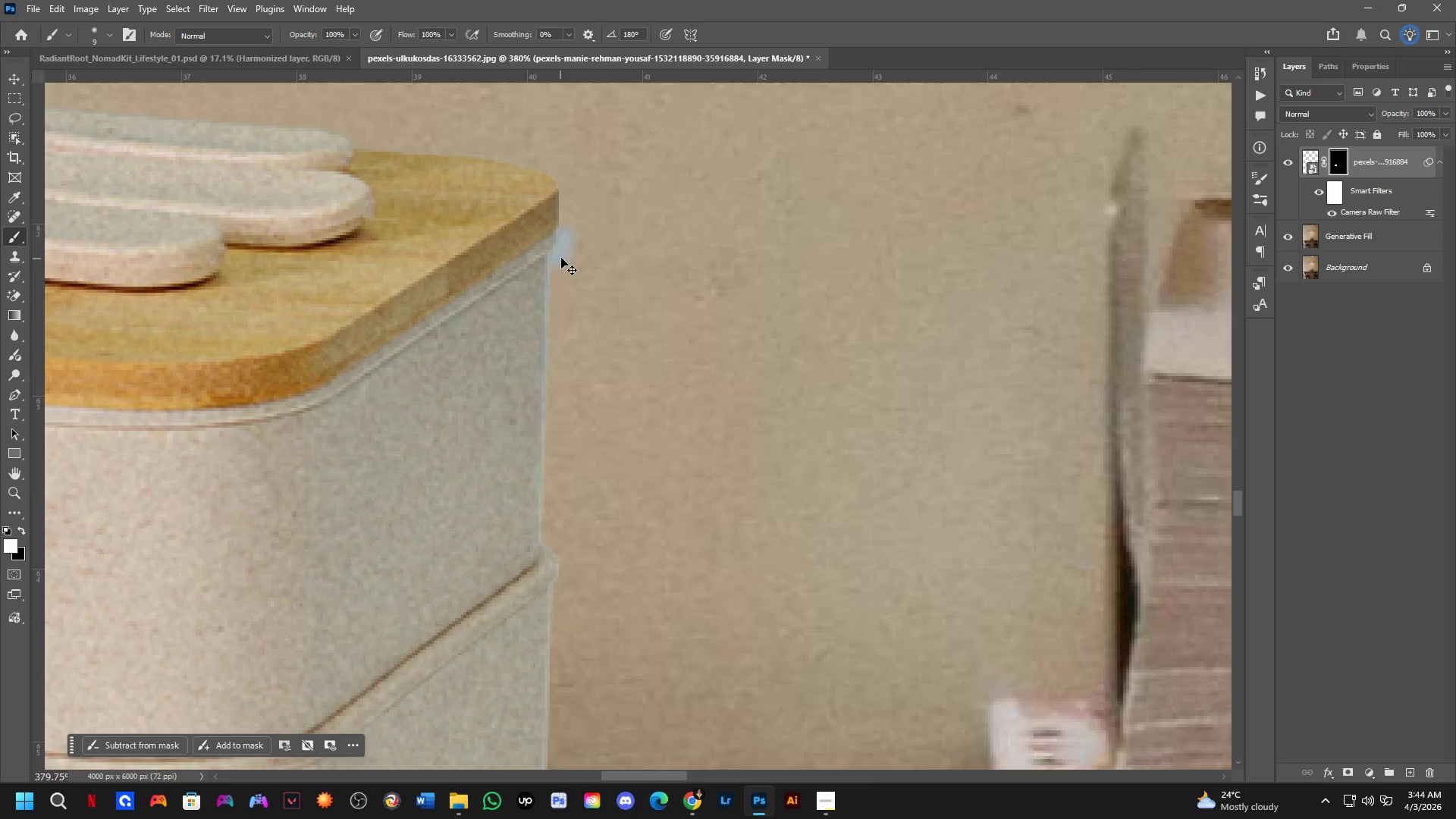 
key(Control+Z)
 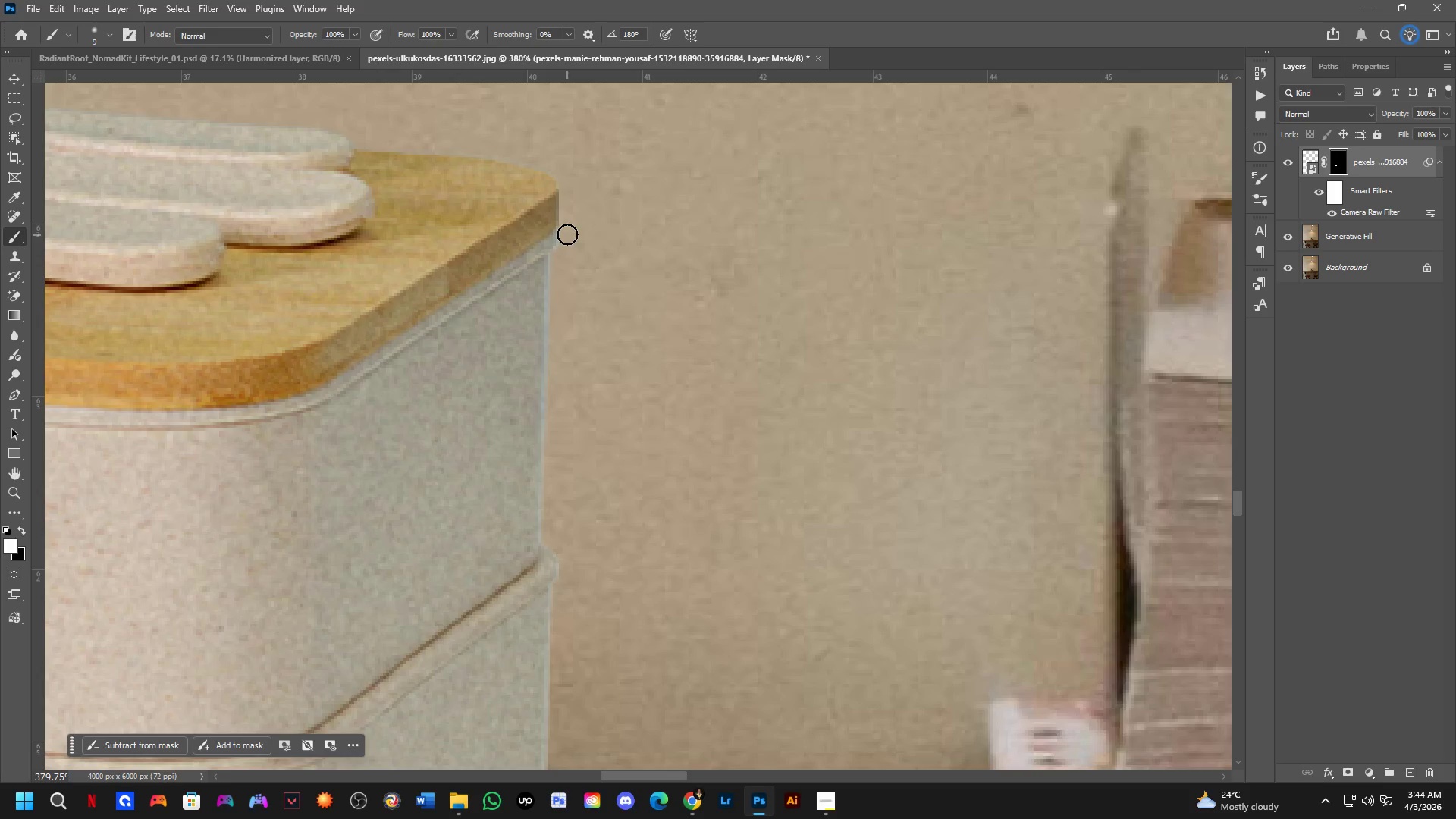 
key(X)
 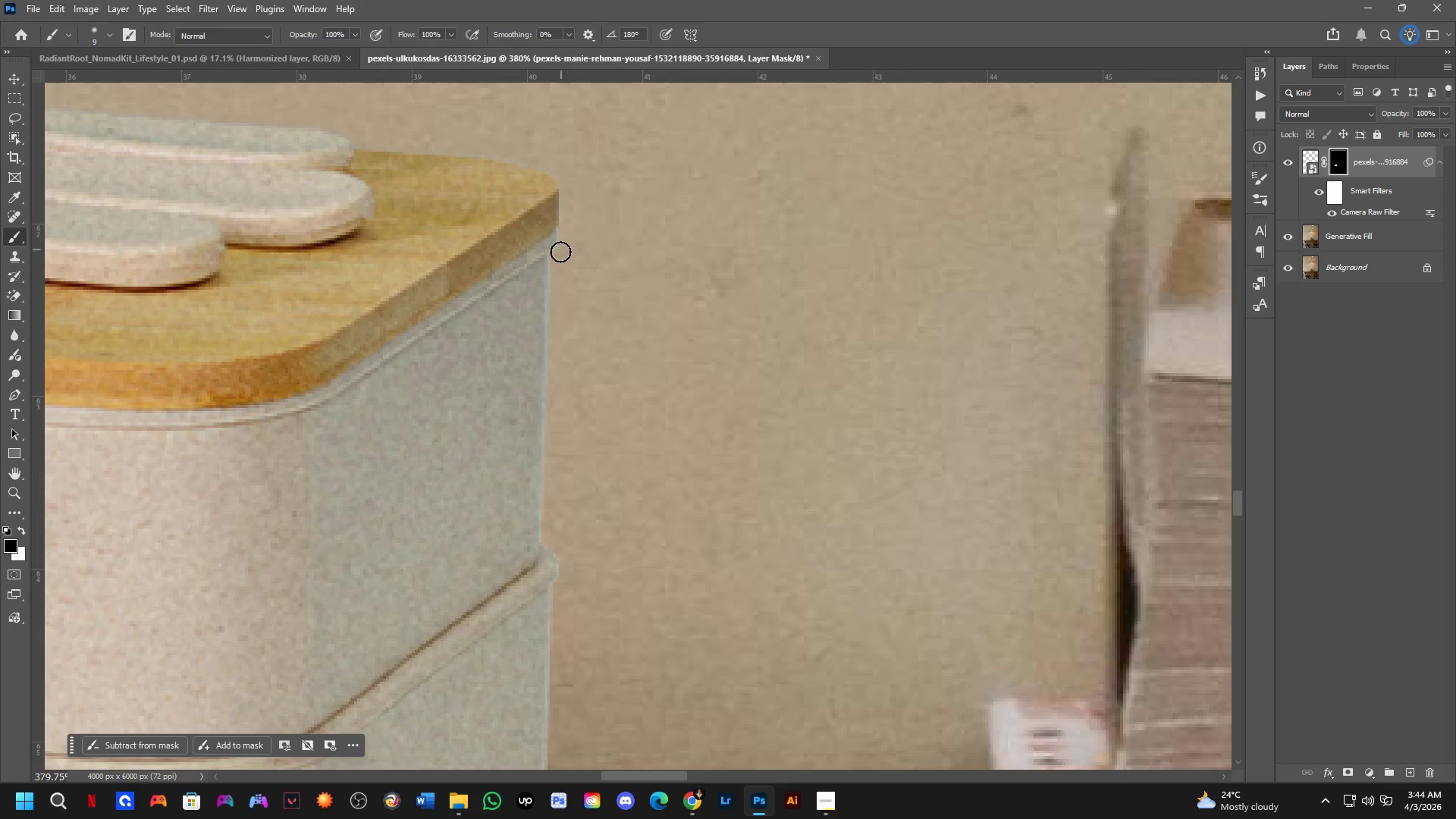 
scroll: coordinate [554, 264], scroll_direction: up, amount: 4.0
 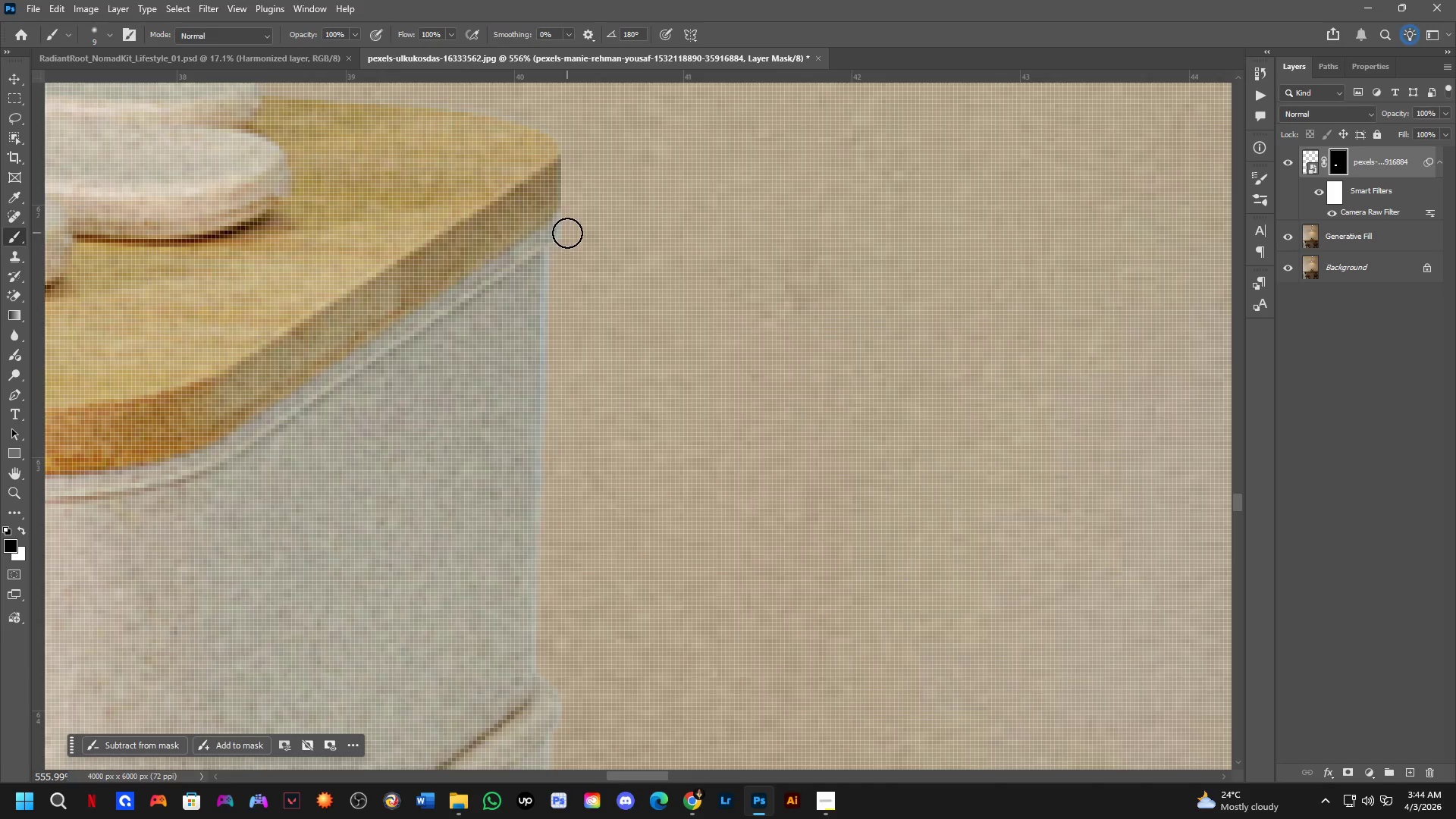 
scroll: coordinate [570, 231], scroll_direction: down, amount: 4.0
 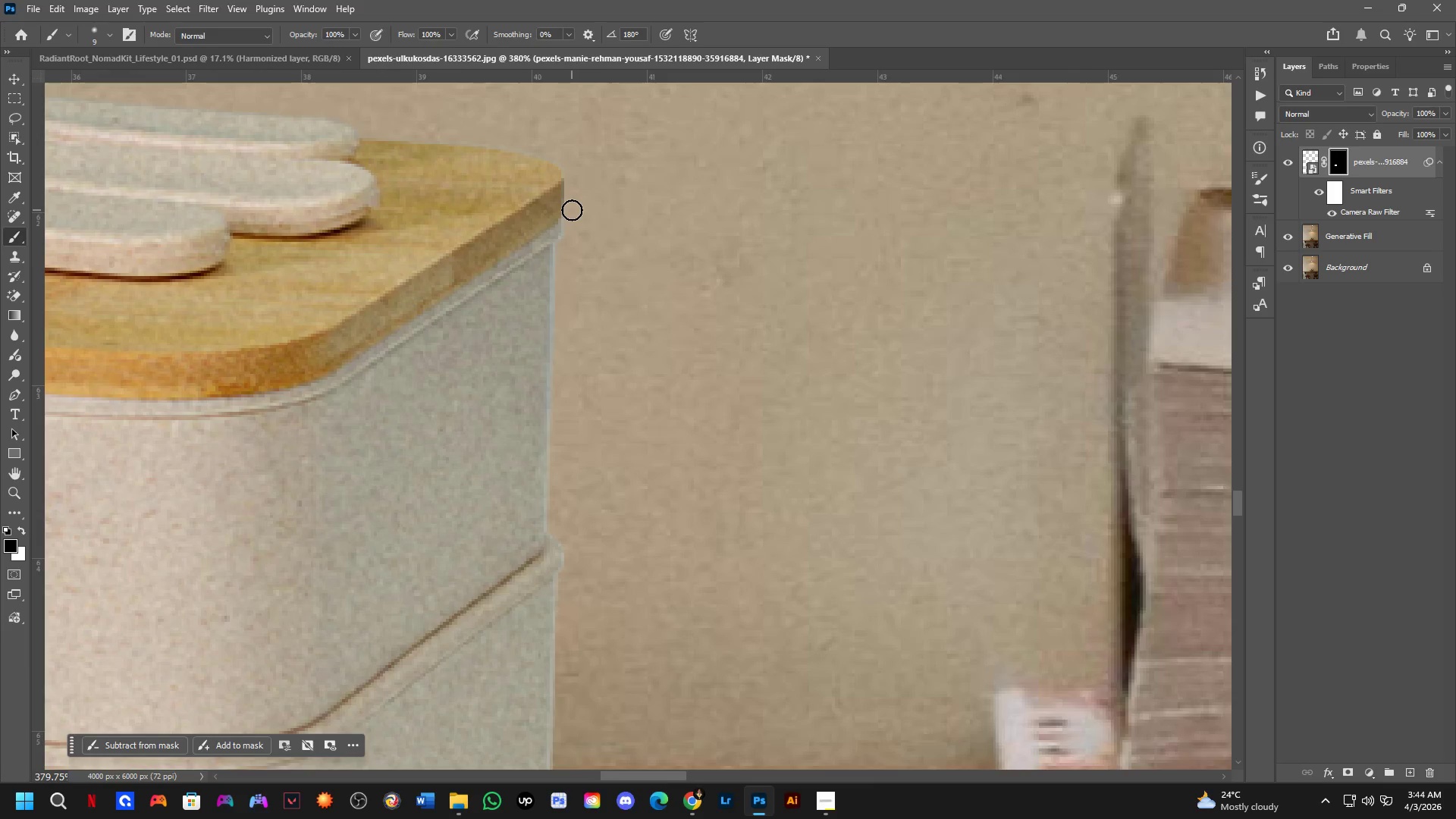 
left_click_drag(start_coordinate=[572, 214], to_coordinate=[560, 245])
 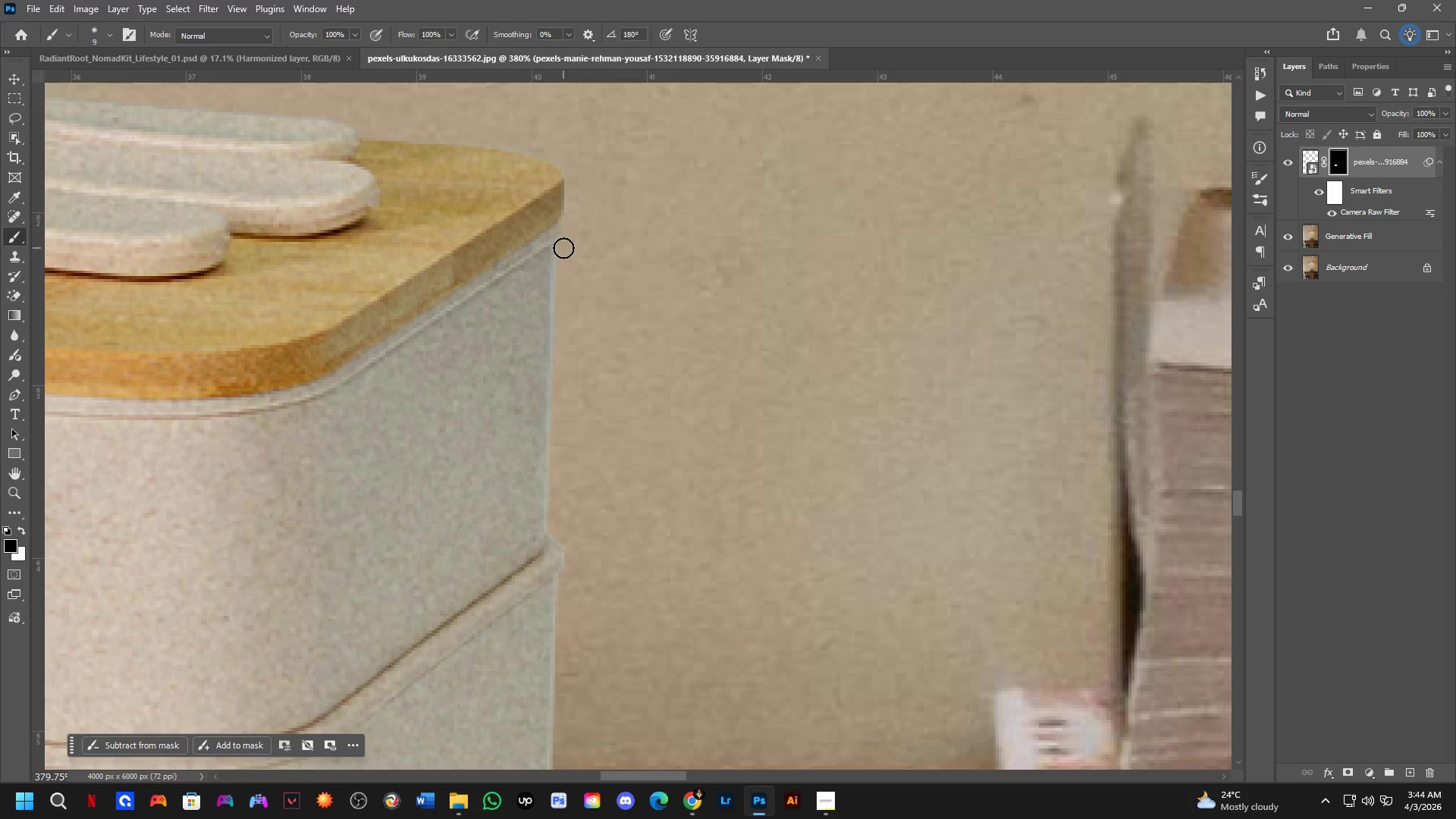 
key(Alt+AltLeft)
 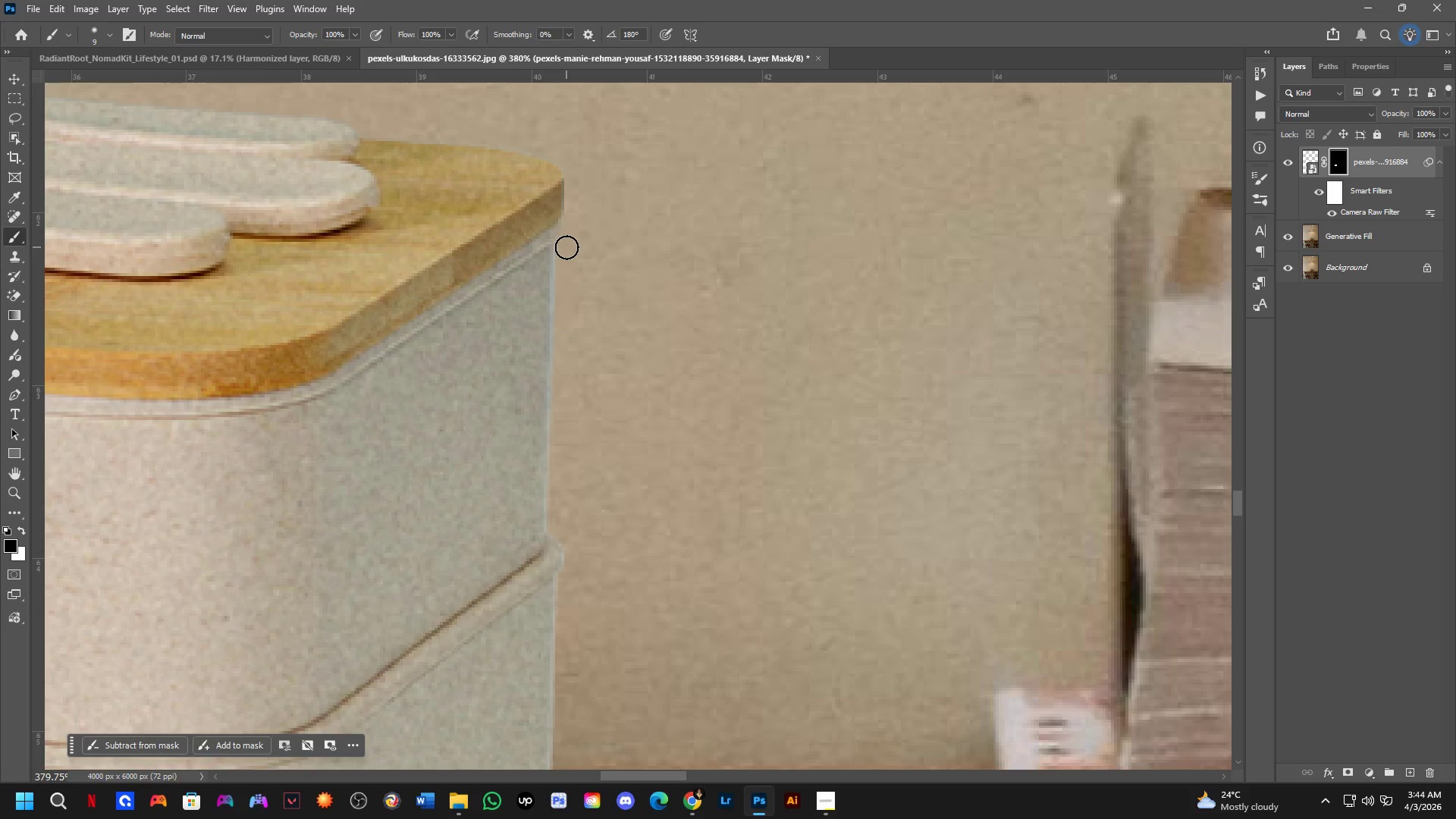 
left_click([563, 245])
 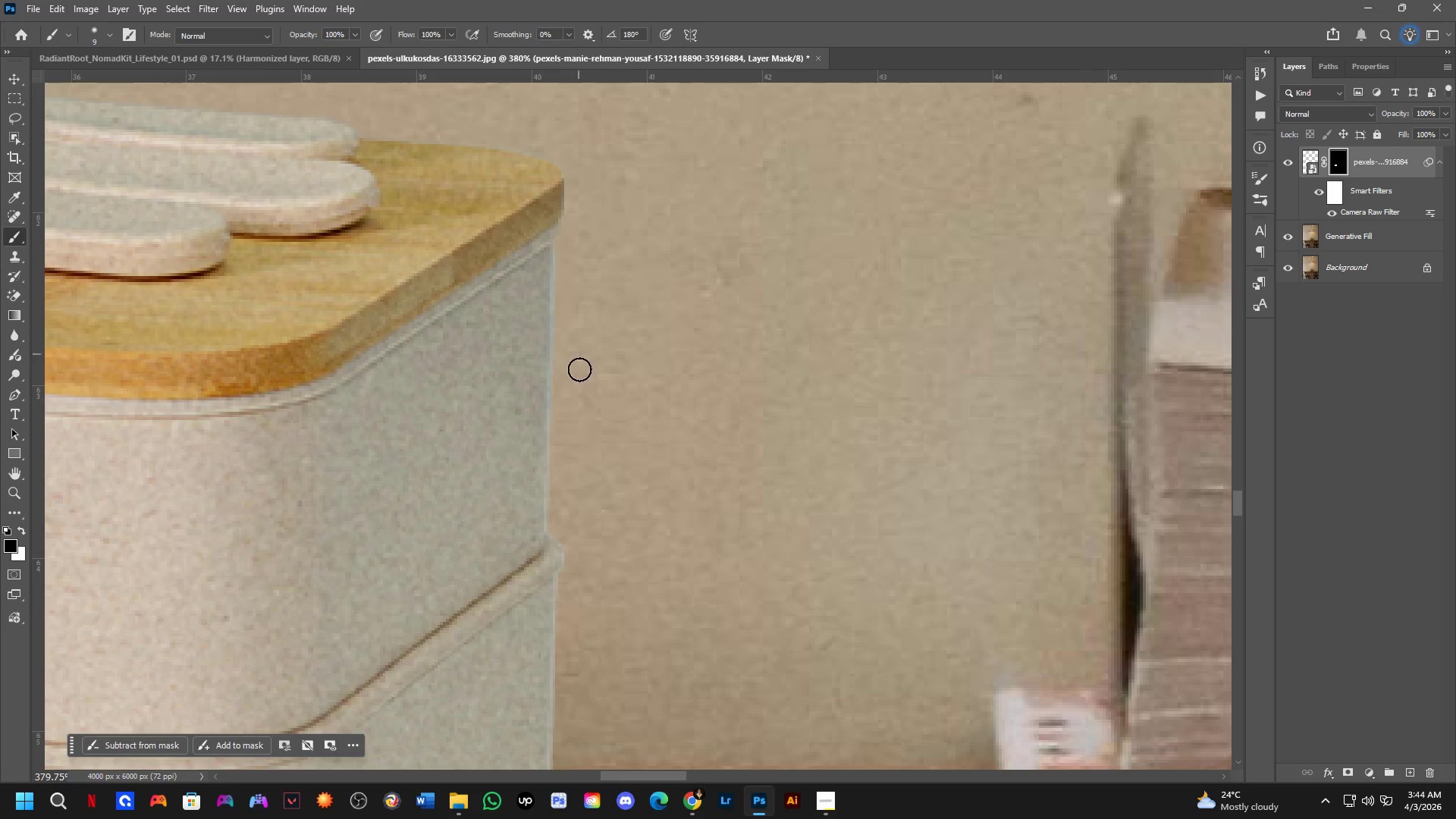 
hold_key(key=ShiftLeft, duration=1.27)
left_click([557, 530])
 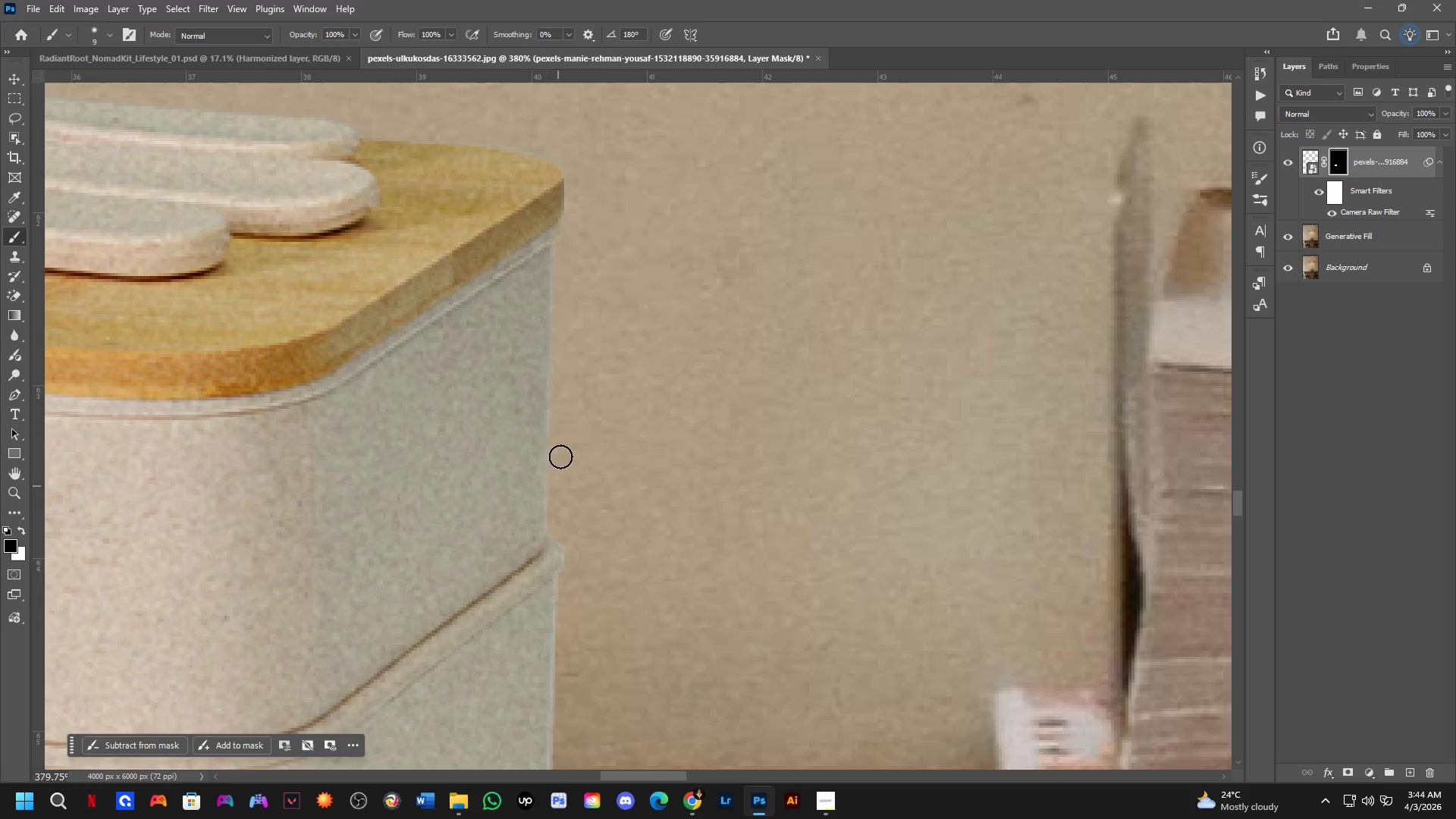 
hold_key(key=ShiftLeft, duration=0.69)
 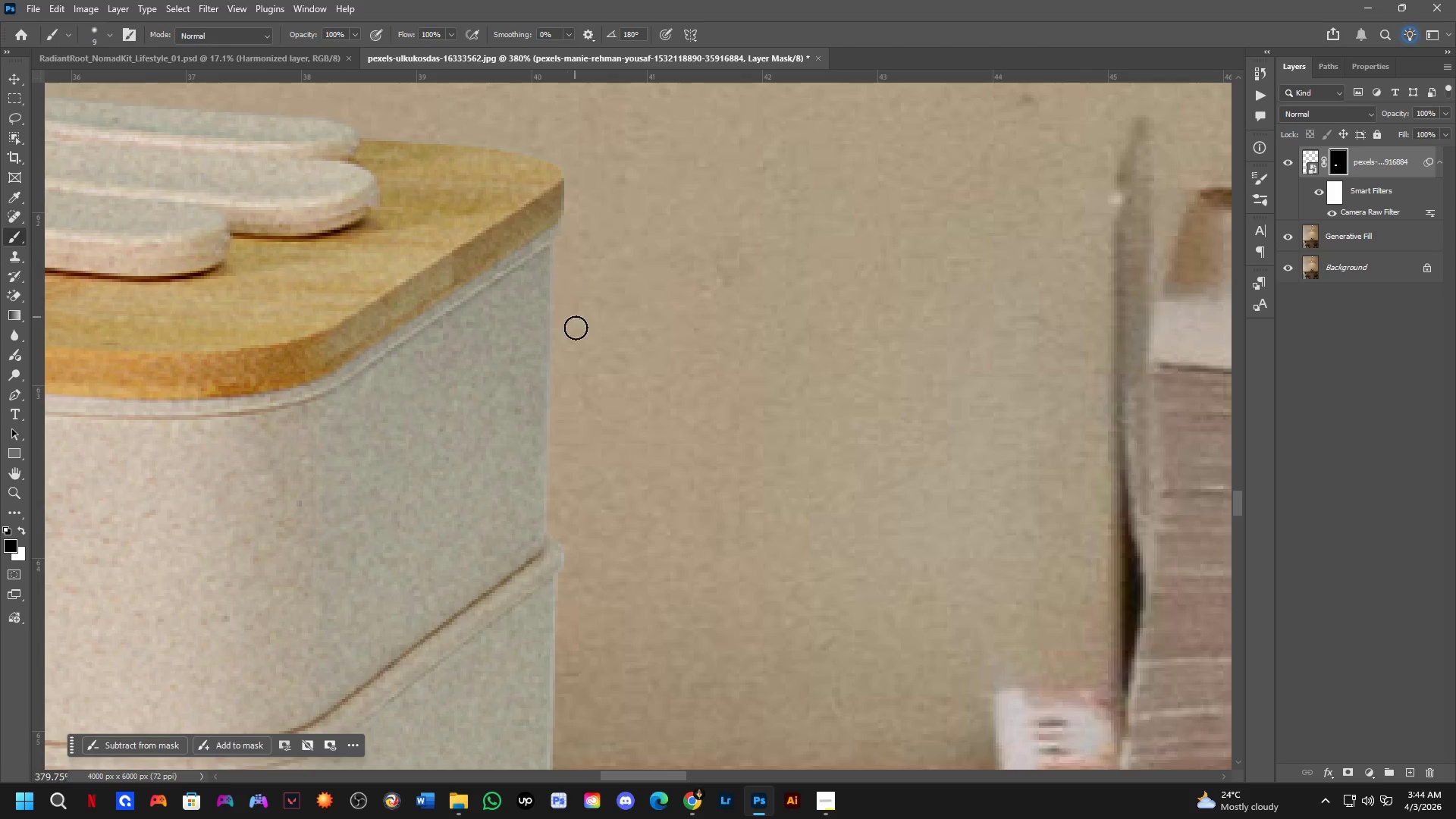 
key(Control+ControlLeft)
 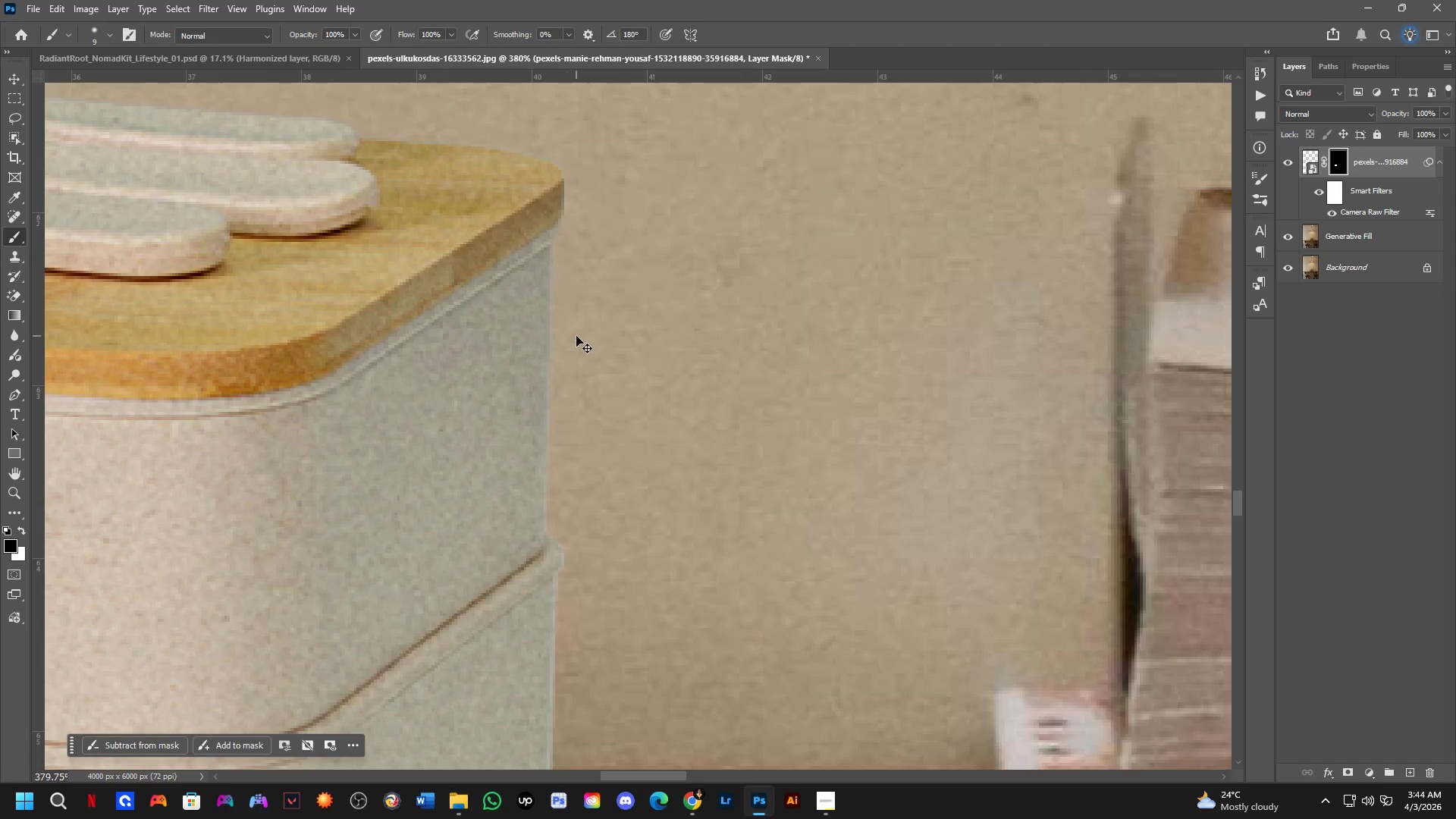 
key(Control+Z)
 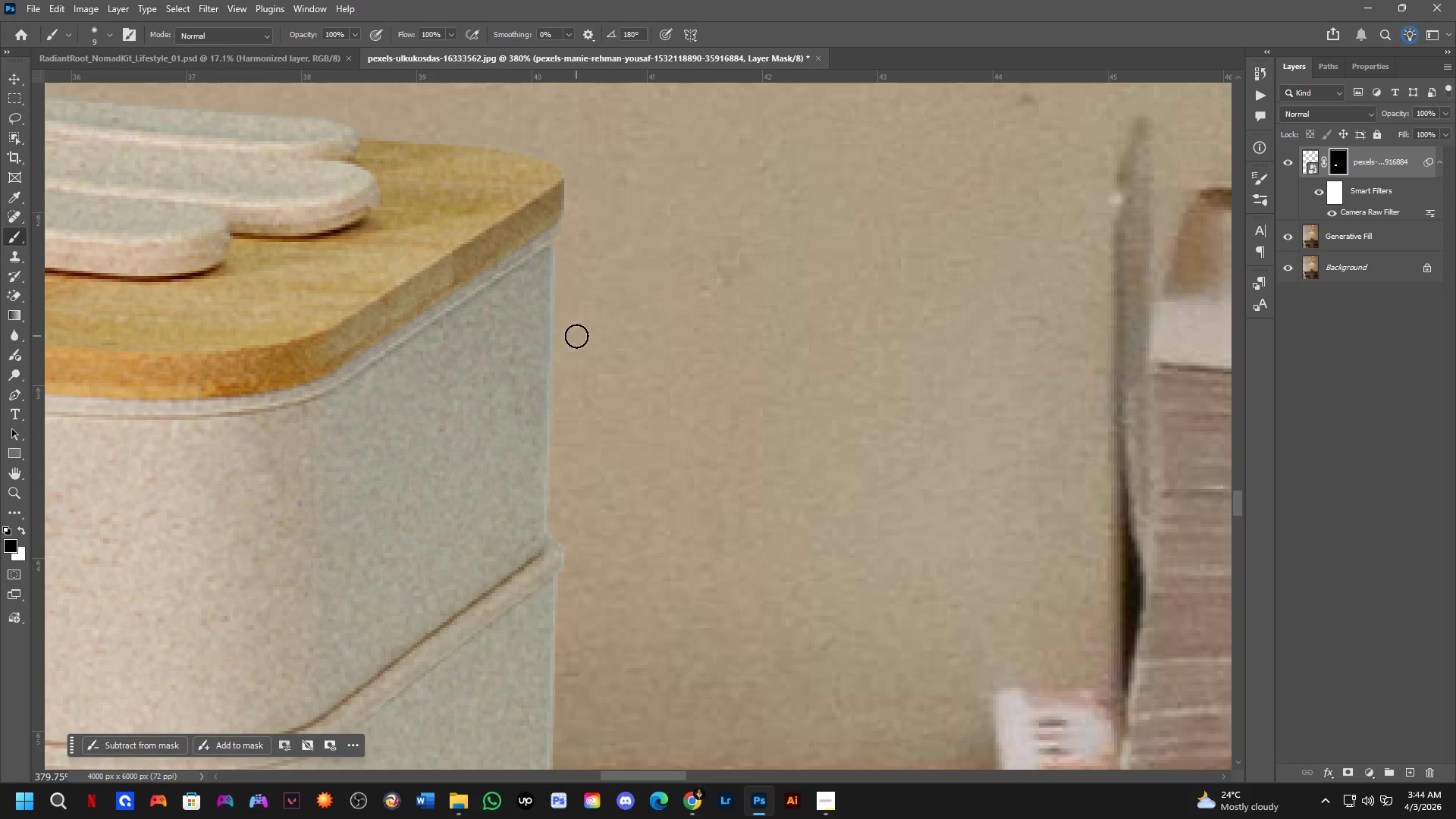 
key(Control+ControlLeft)
 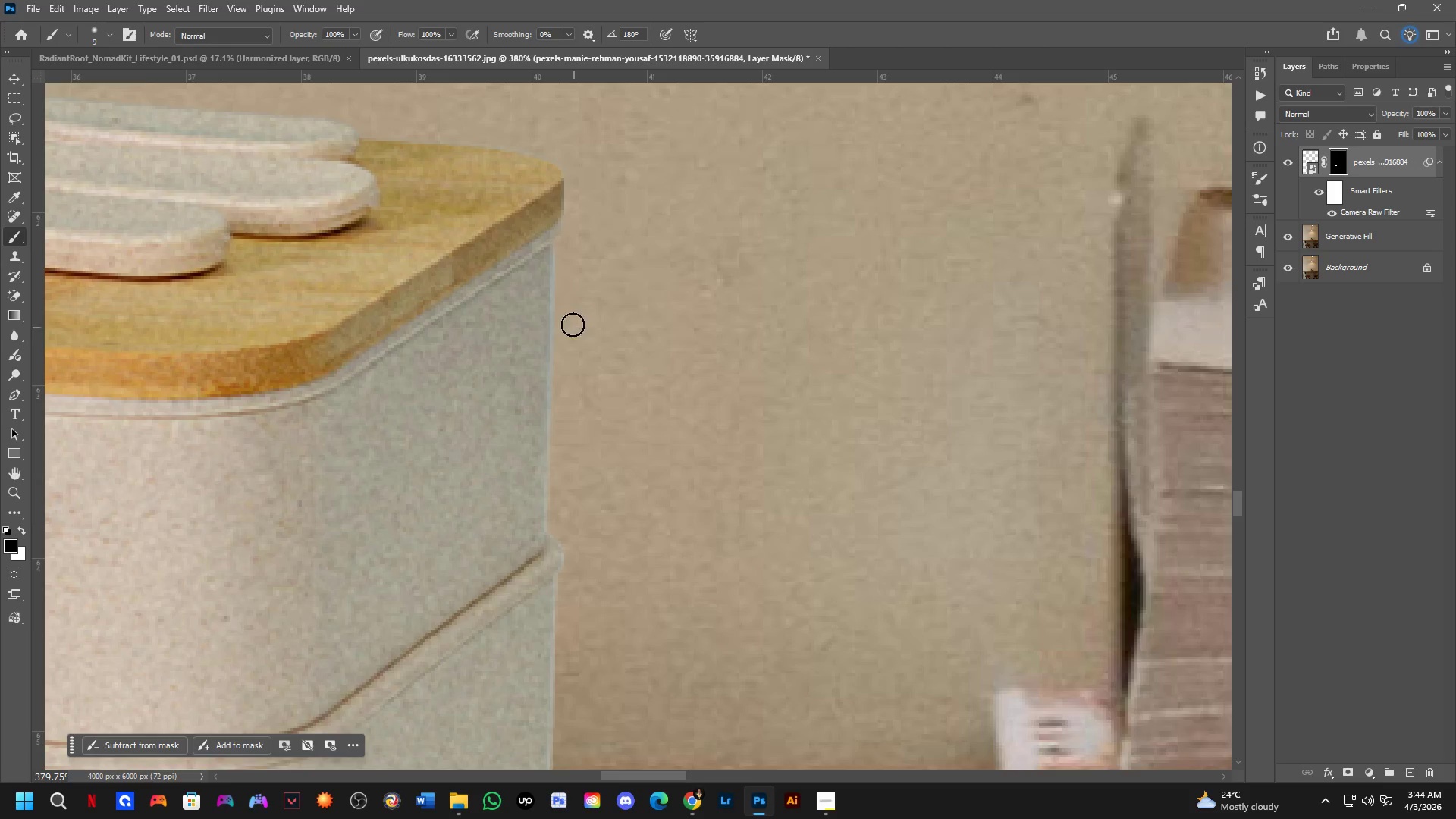 
key(Control+Shift+ShiftLeft)
 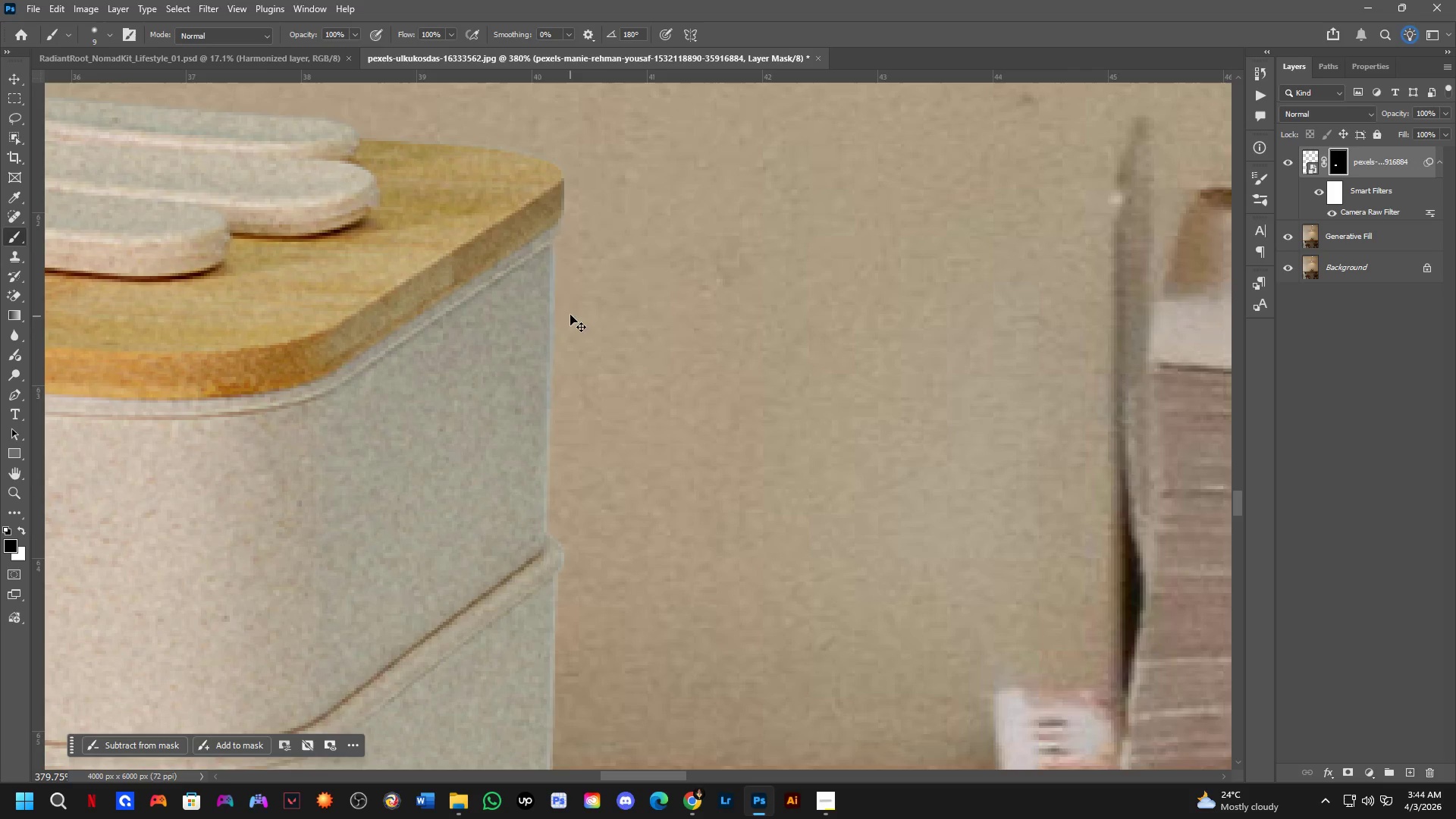 
key(Control+Shift+Z)
 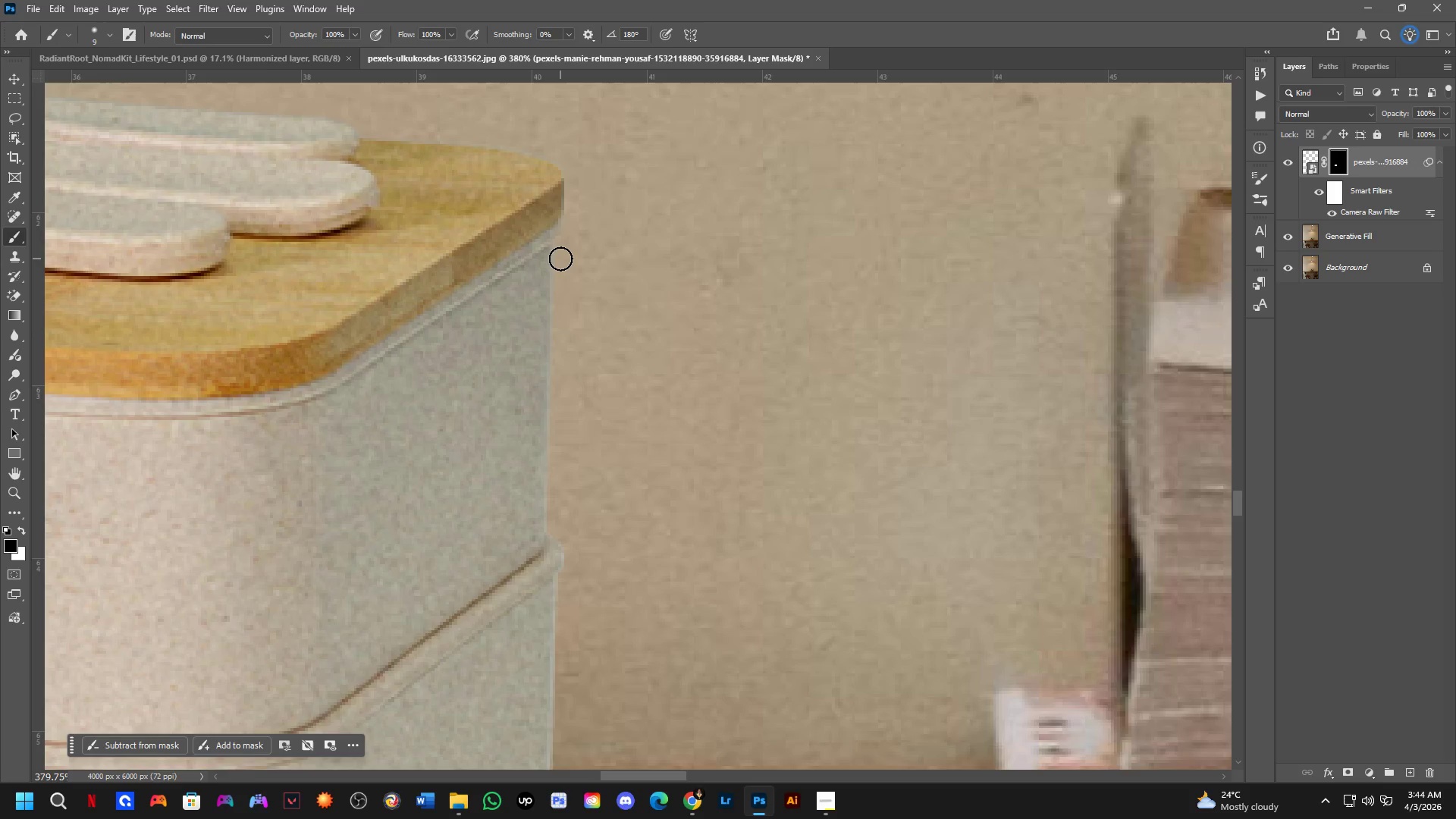 
hold_key(key=ShiftLeft, duration=0.36)
left_click([560, 249])
 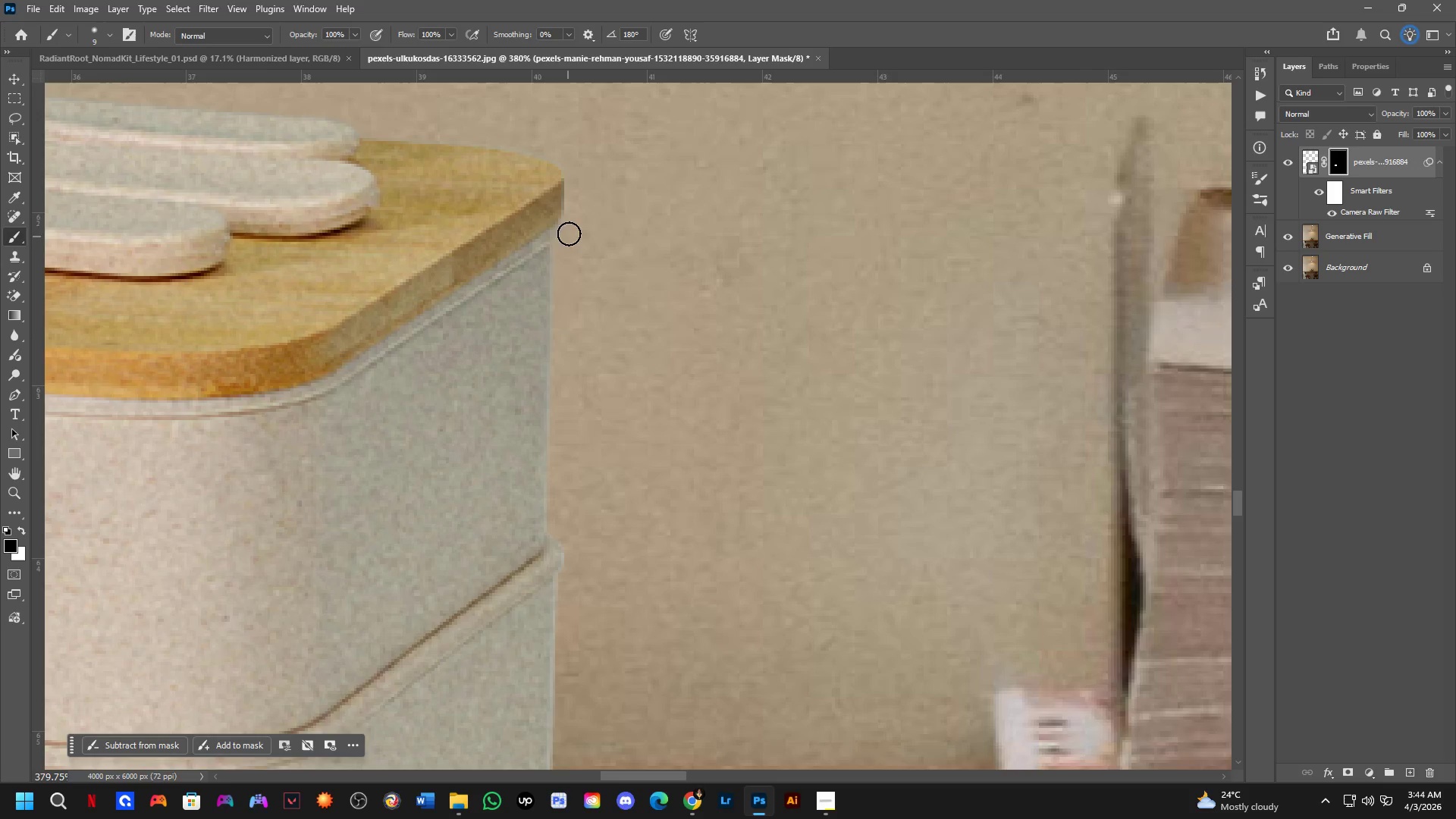 
hold_key(key=ShiftLeft, duration=0.34)
 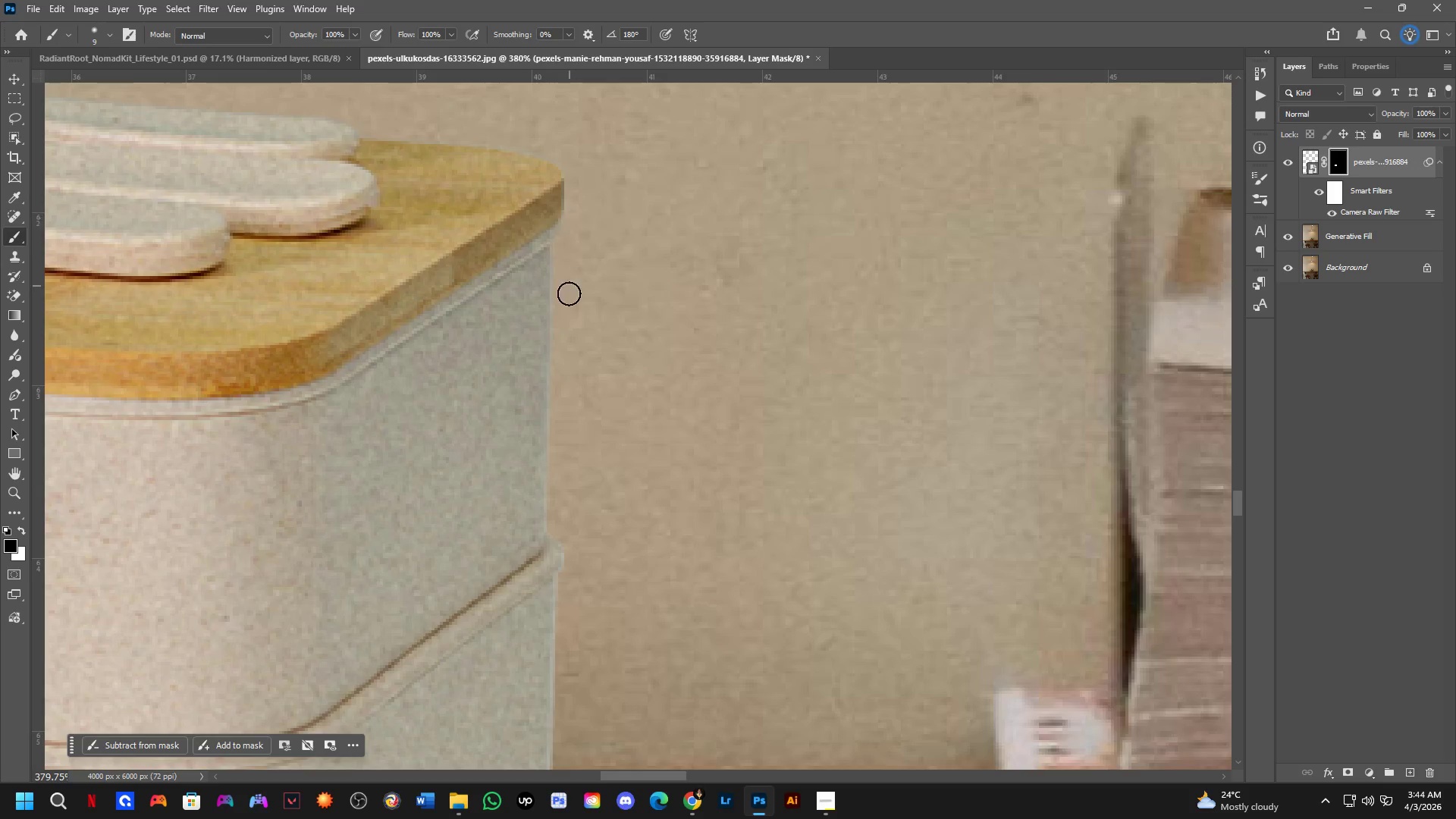 
hold_key(key=Space, duration=0.52)
 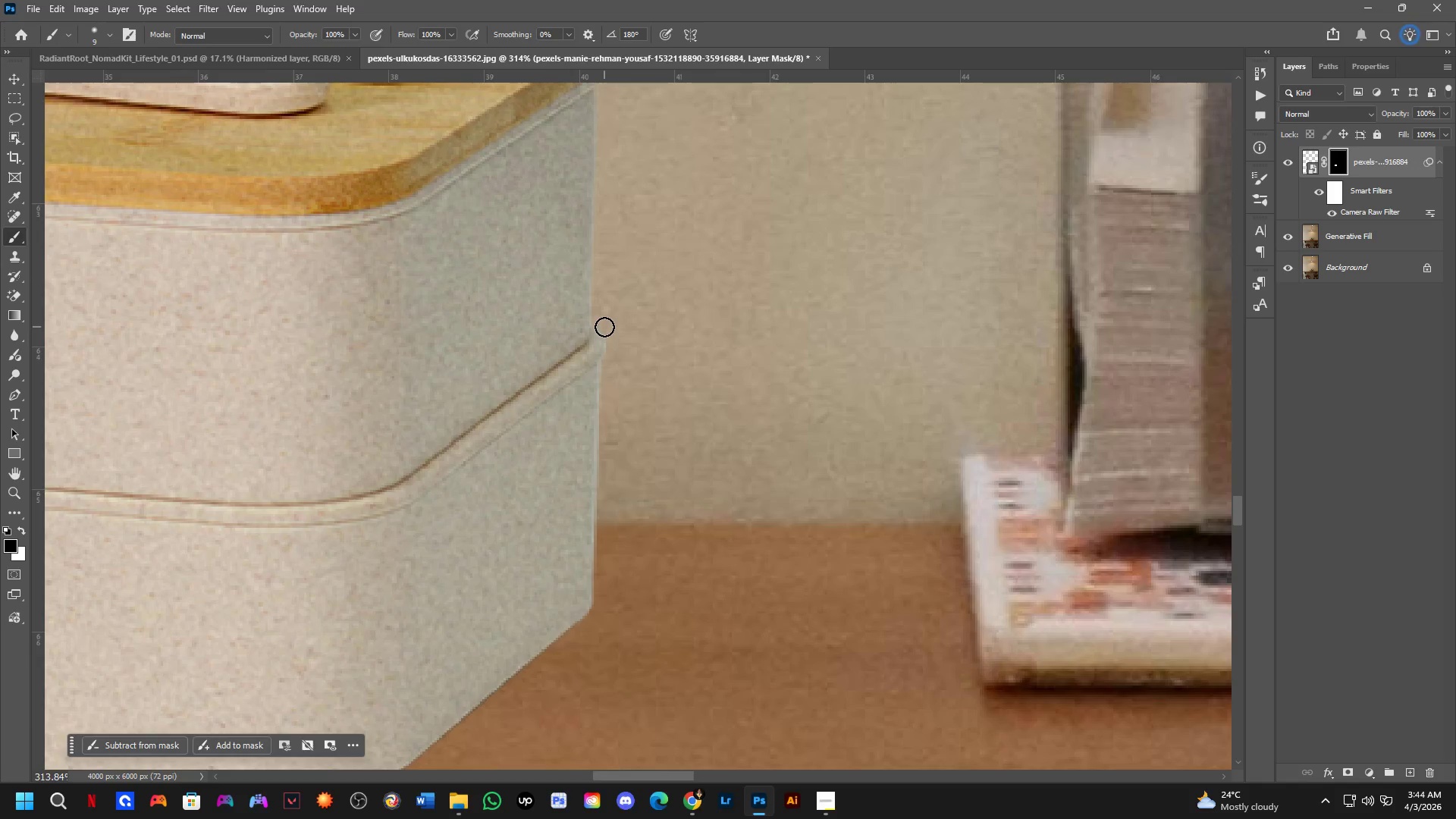 
left_click_drag(start_coordinate=[572, 409], to_coordinate=[611, 254])
 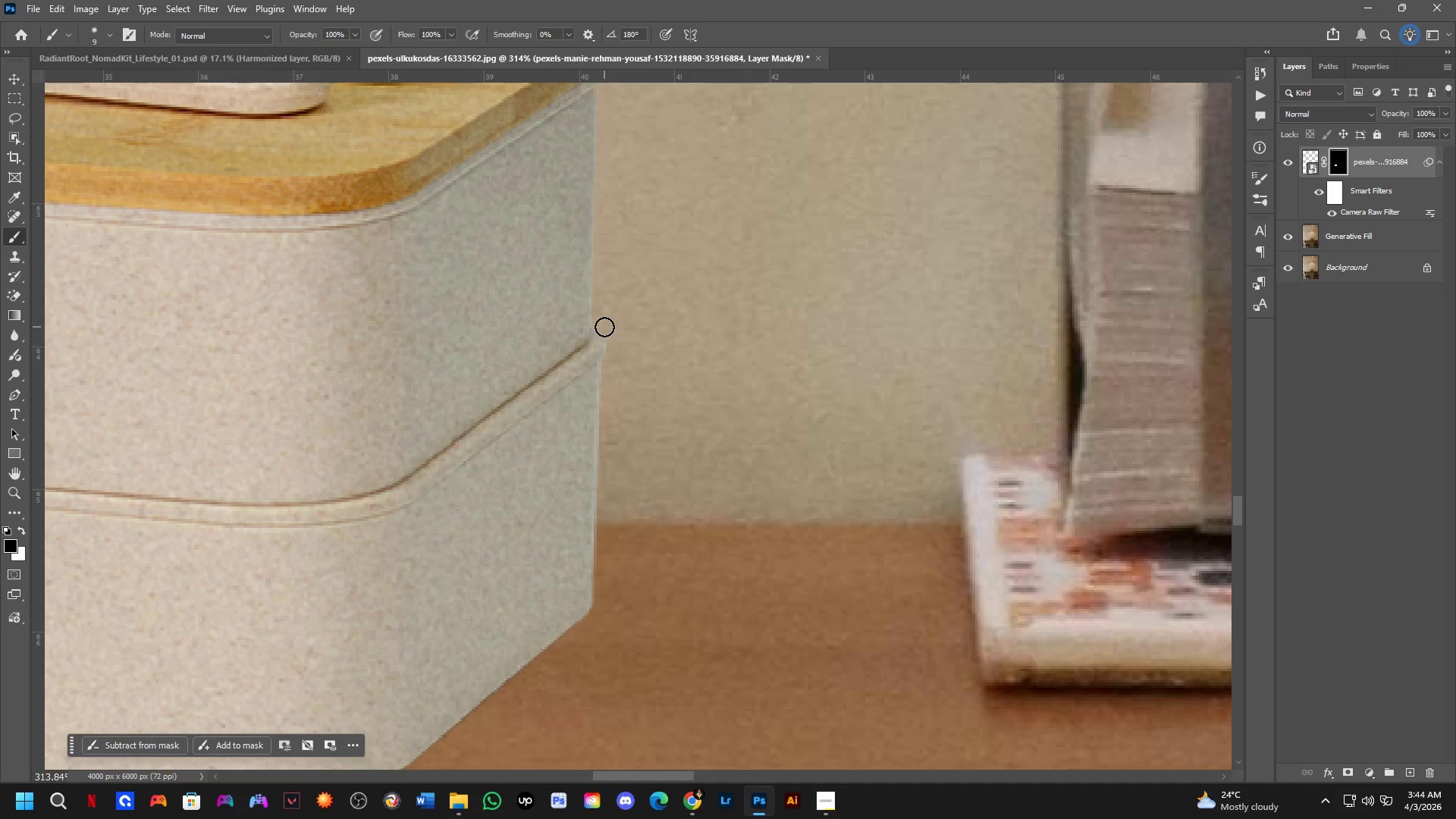 
scroll: coordinate [567, 311], scroll_direction: down, amount: 2.0
 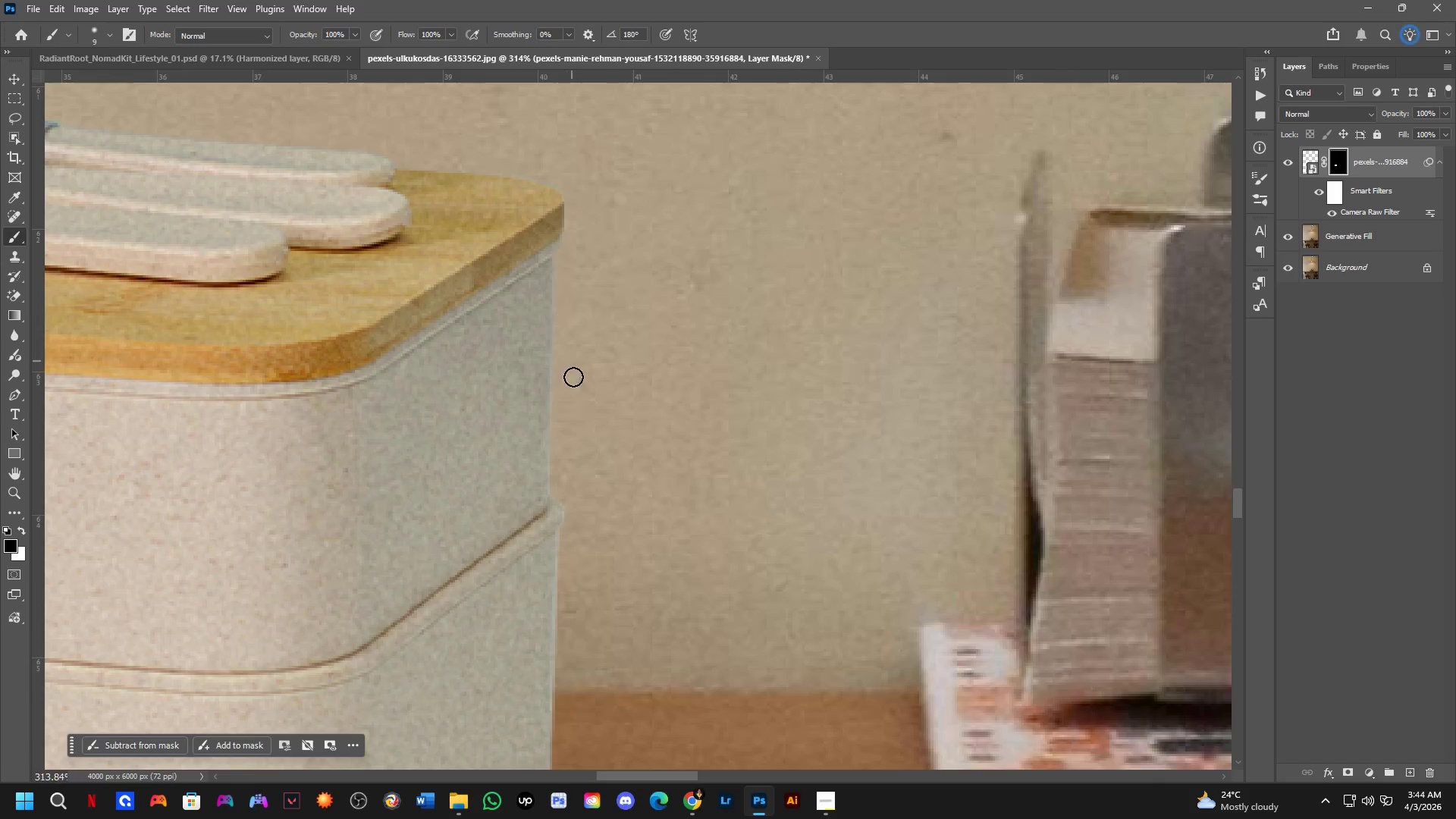 
left_click([600, 320])
 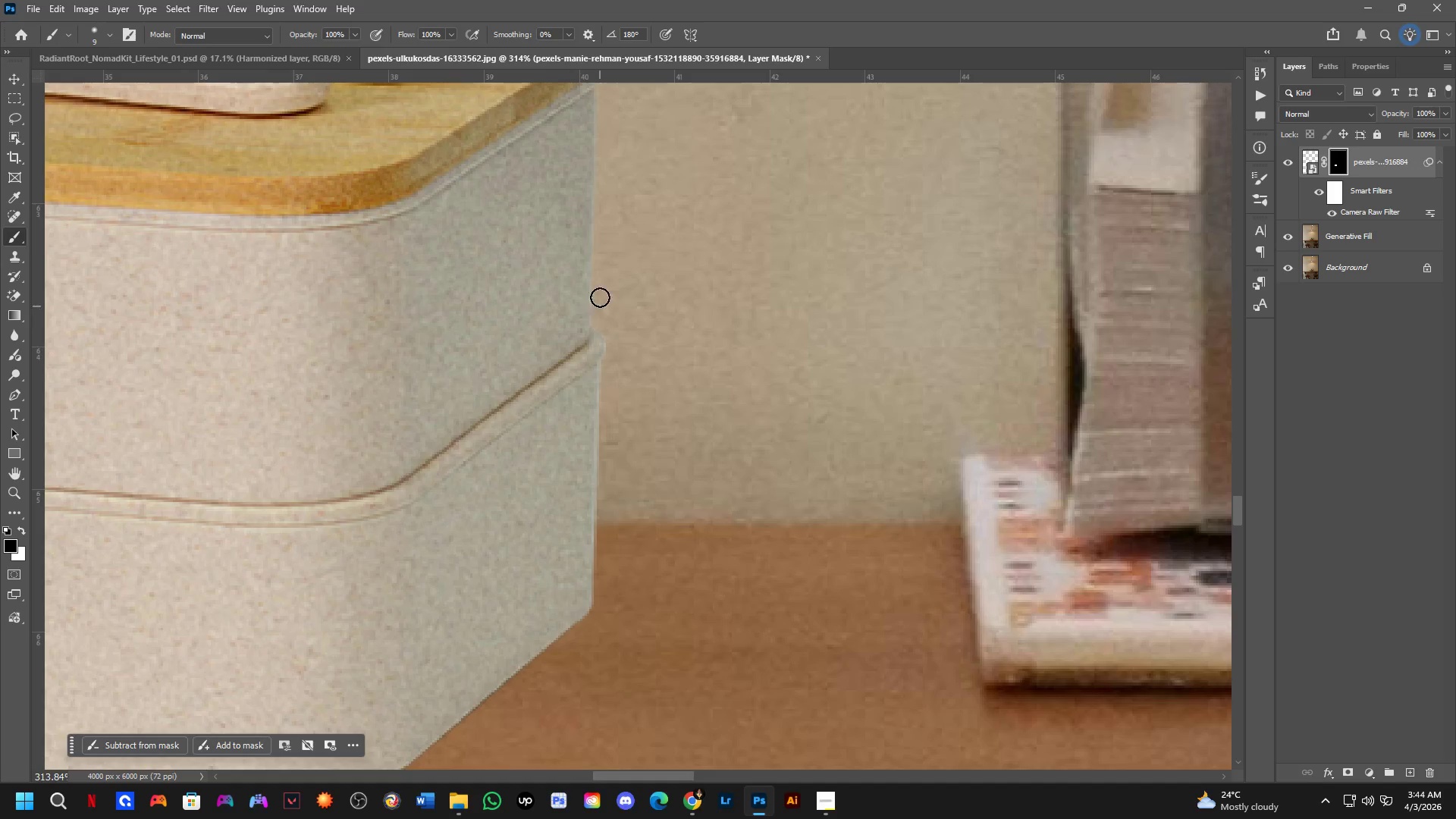 
hold_key(key=ShiftLeft, duration=0.5)
left_click([604, 170])
 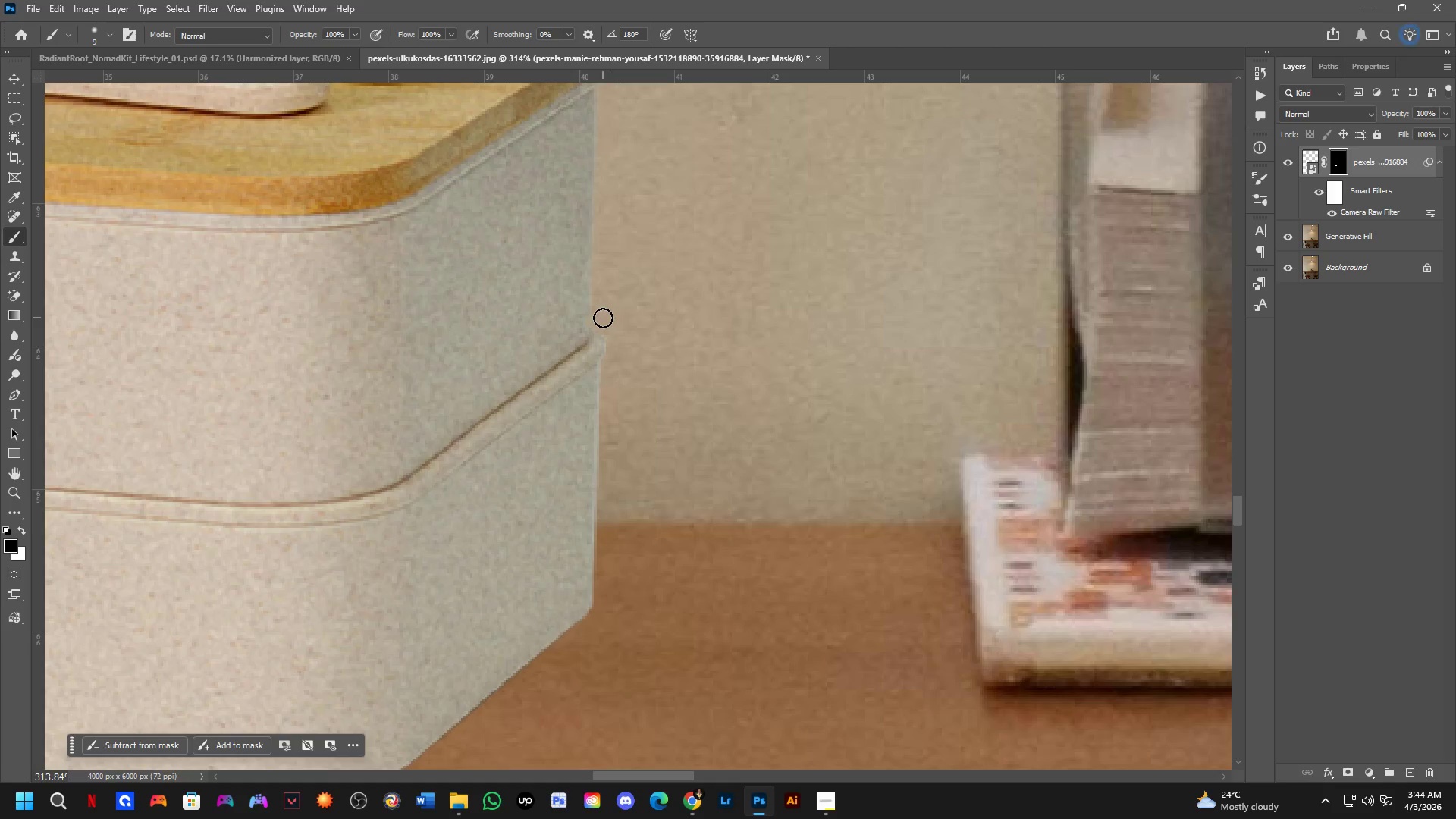 
left_click_drag(start_coordinate=[599, 318], to_coordinate=[605, 364])
 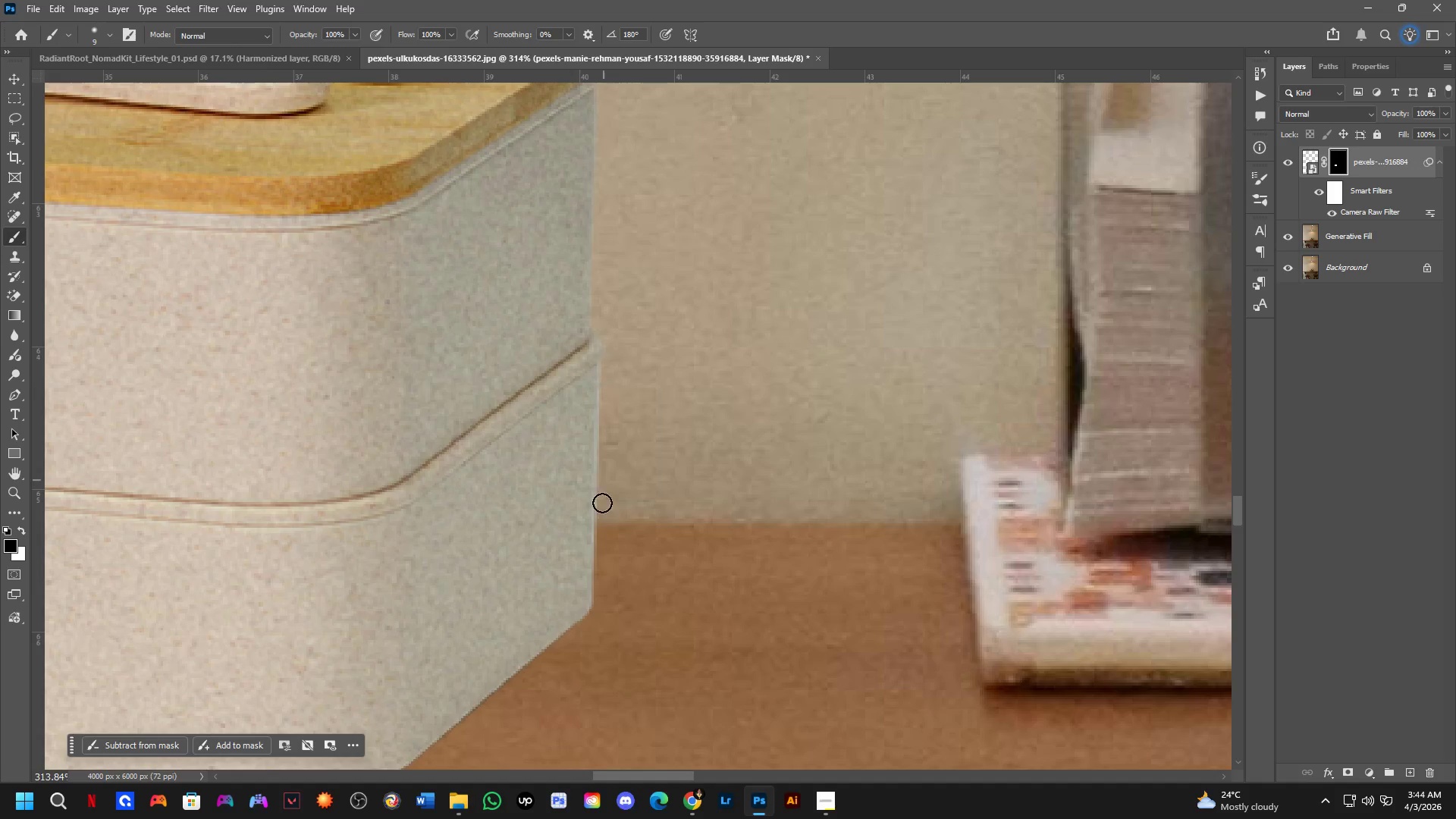 
hold_key(key=ShiftLeft, duration=0.89)
left_click([604, 618])
 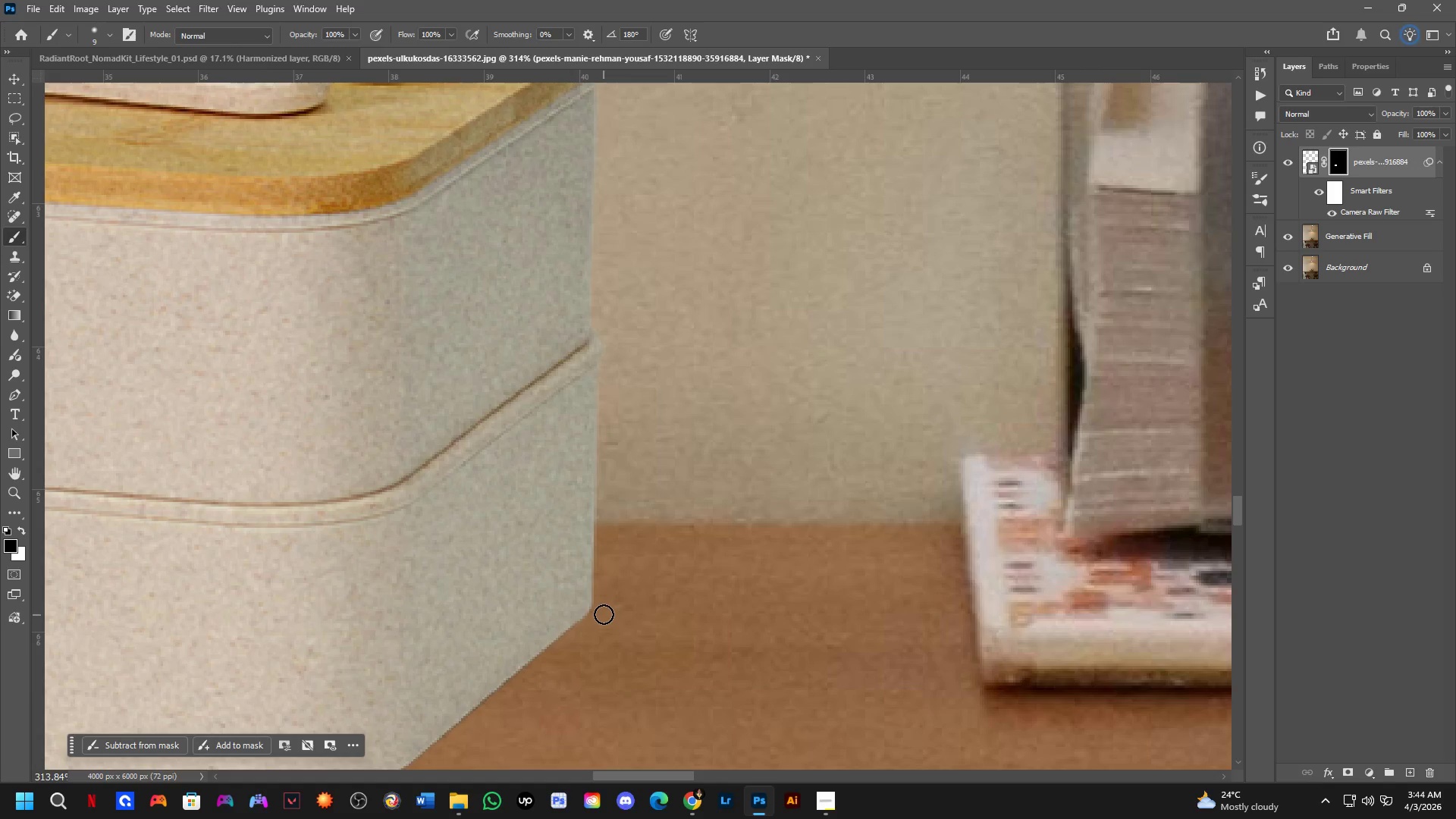 
key(Shift+ShiftLeft)
 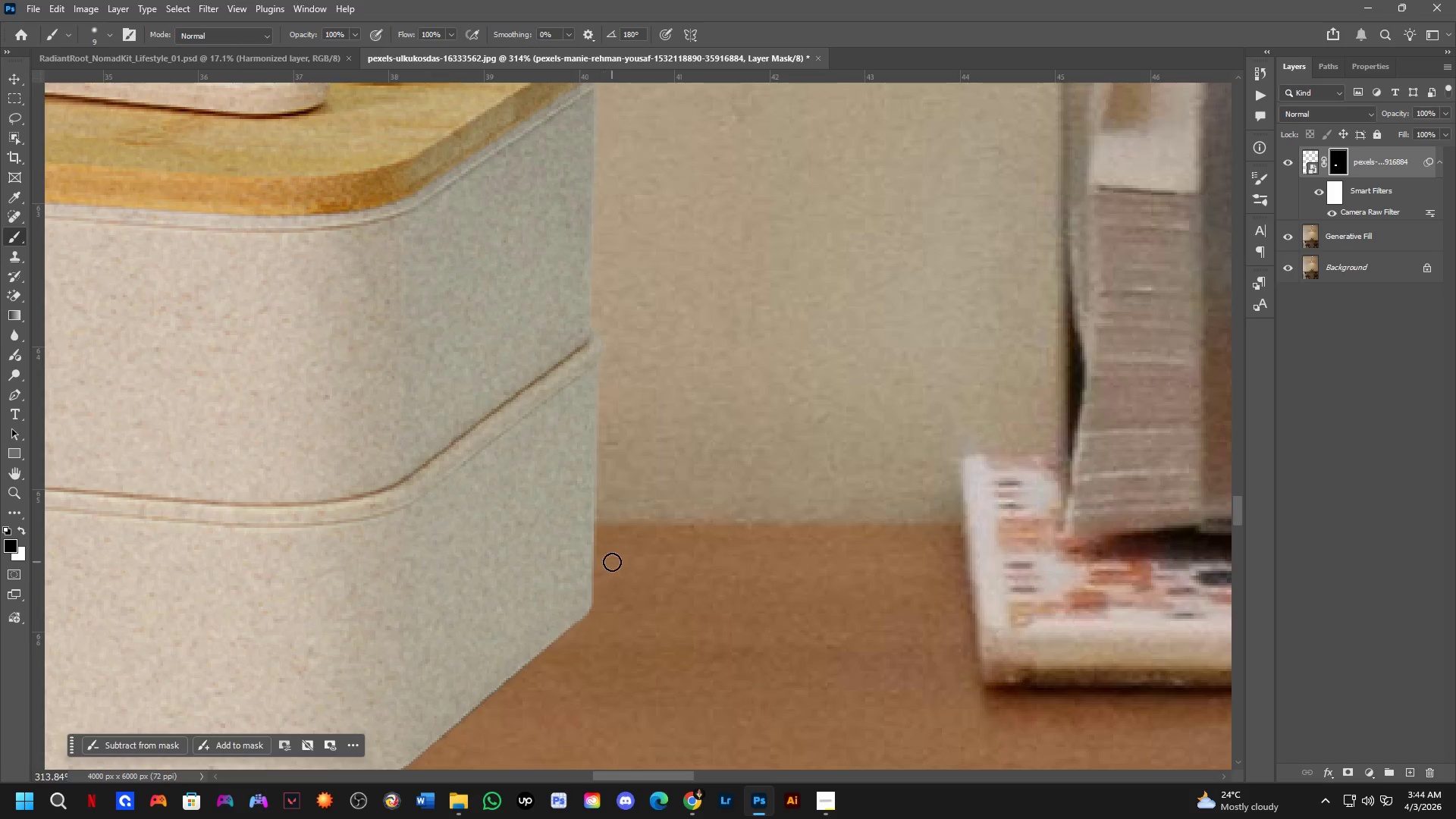 
hold_key(key=Space, duration=0.55)
 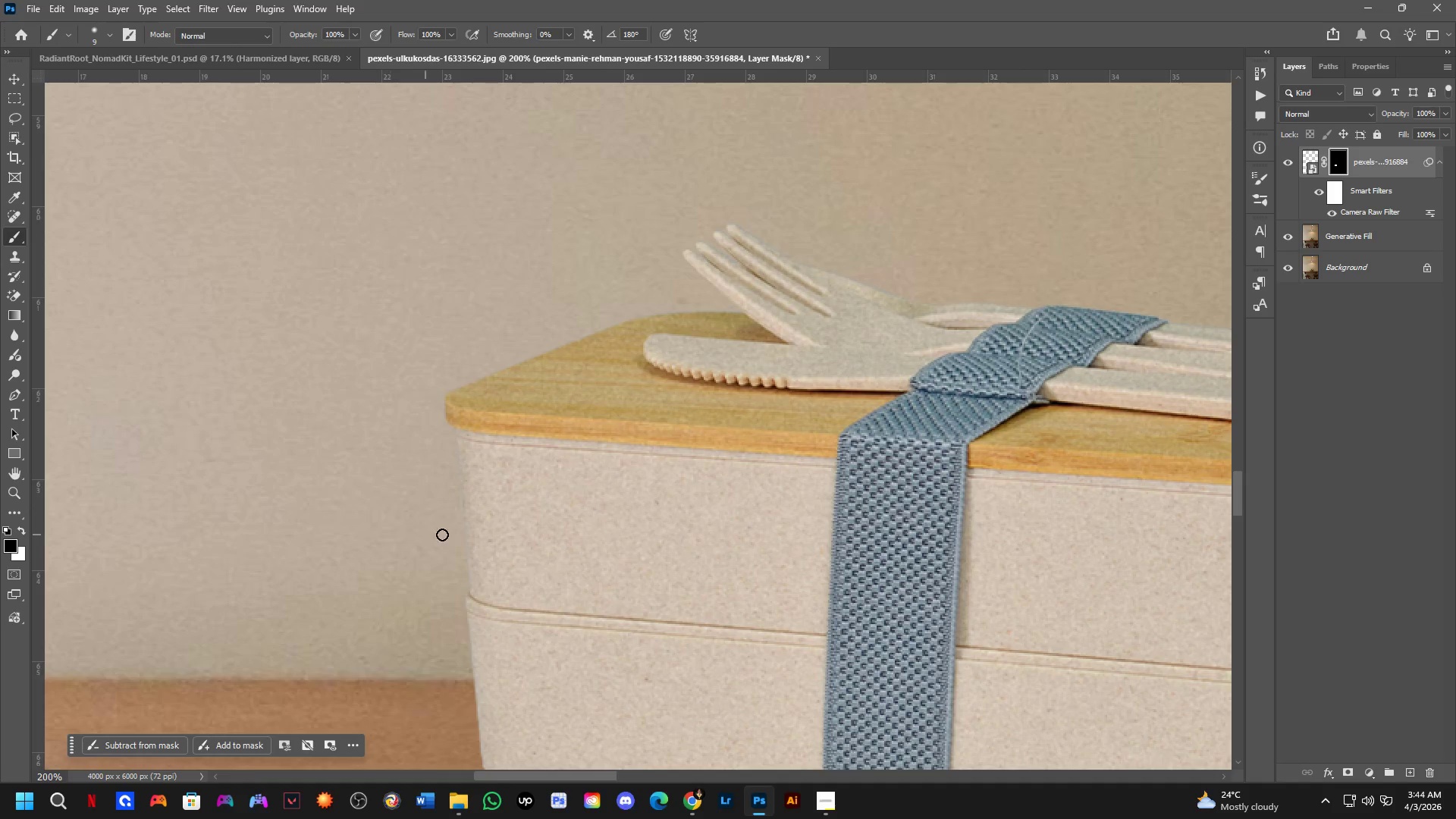 
left_click_drag(start_coordinate=[626, 552], to_coordinate=[640, 551])
 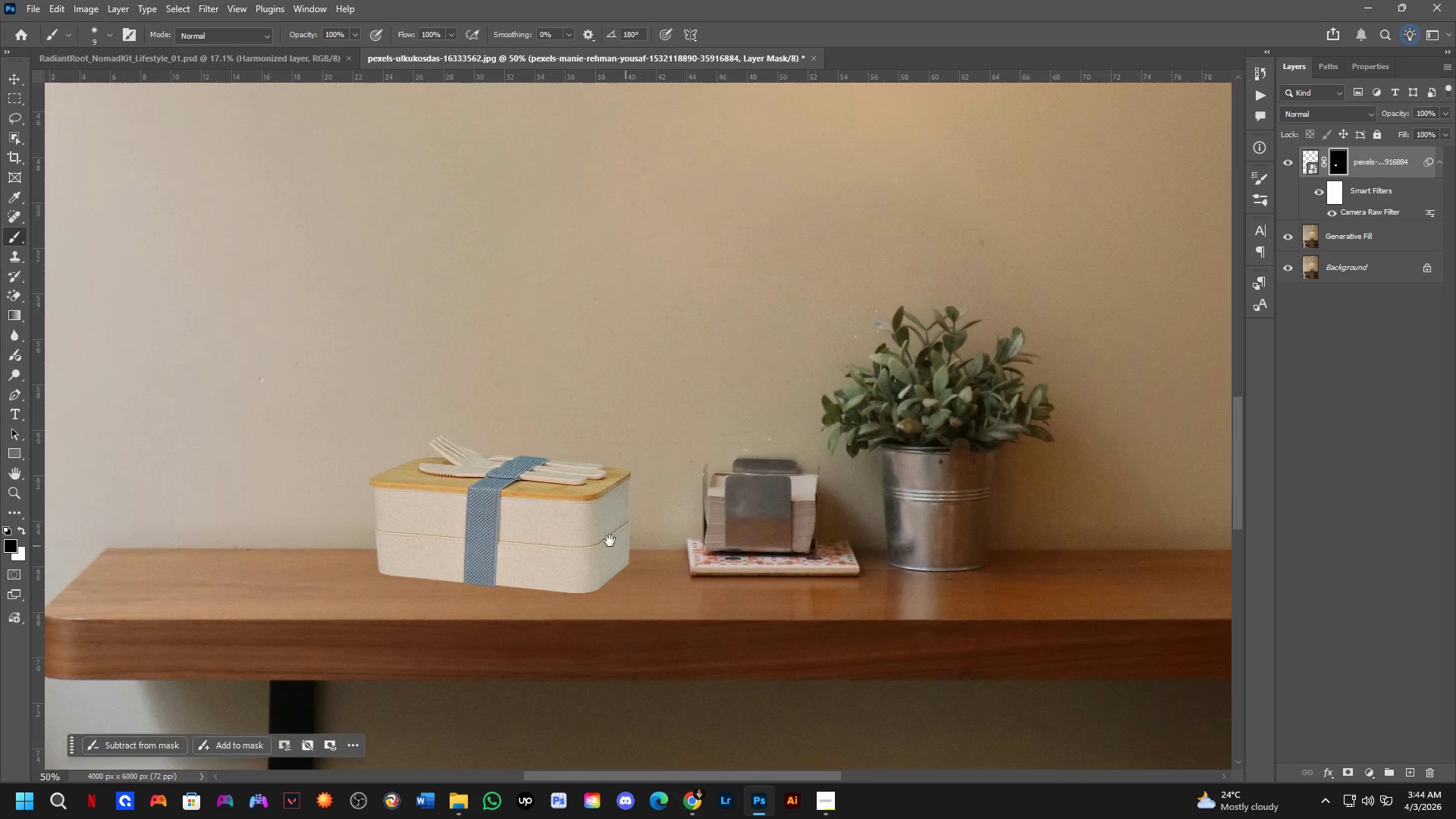 
scroll: coordinate [623, 552], scroll_direction: down, amount: 4.0
 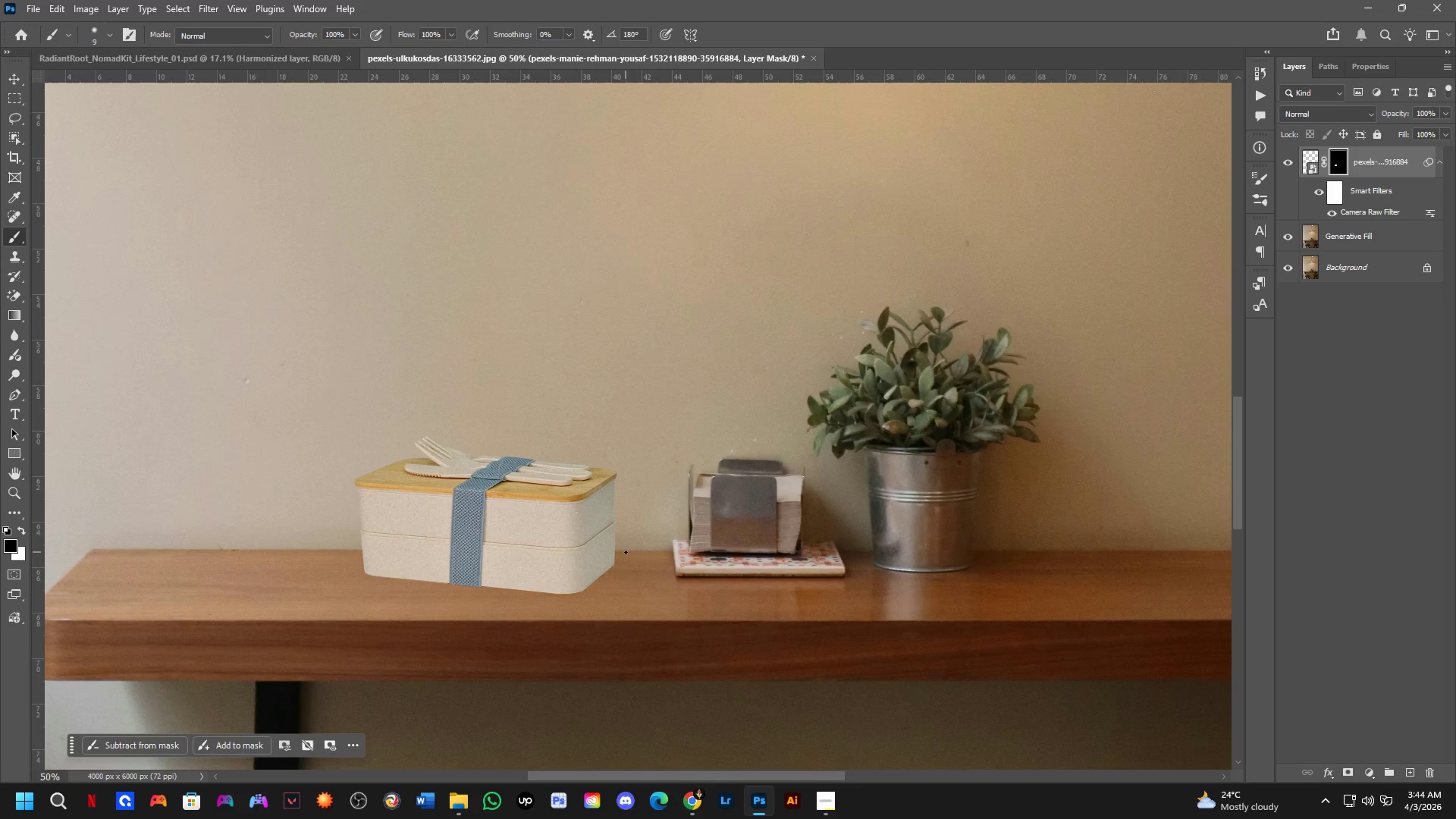 
key(Shift+ShiftLeft)
 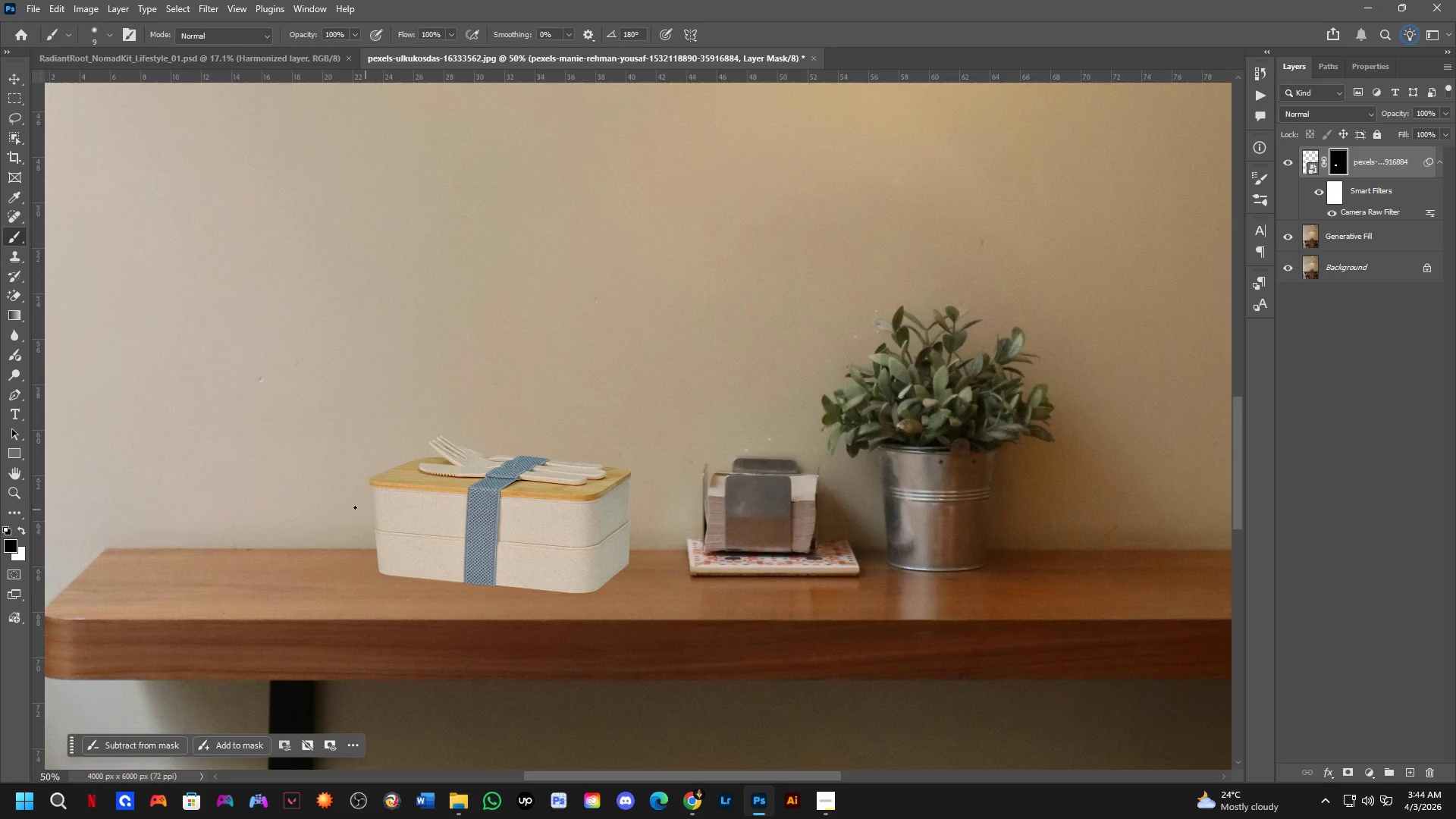 
hold_key(key=Space, duration=0.59)
 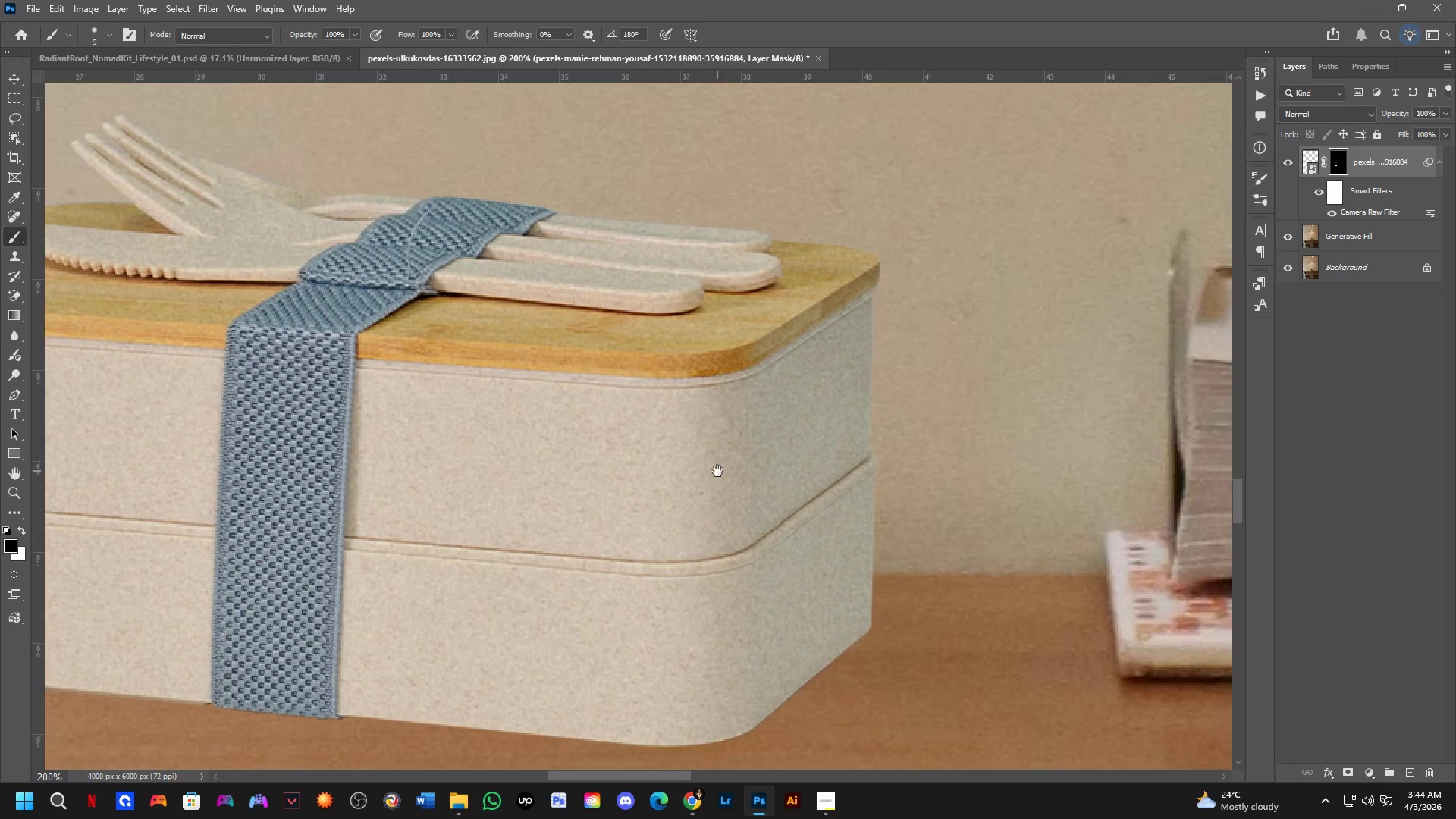 
scroll: coordinate [343, 505], scroll_direction: up, amount: 3.0
 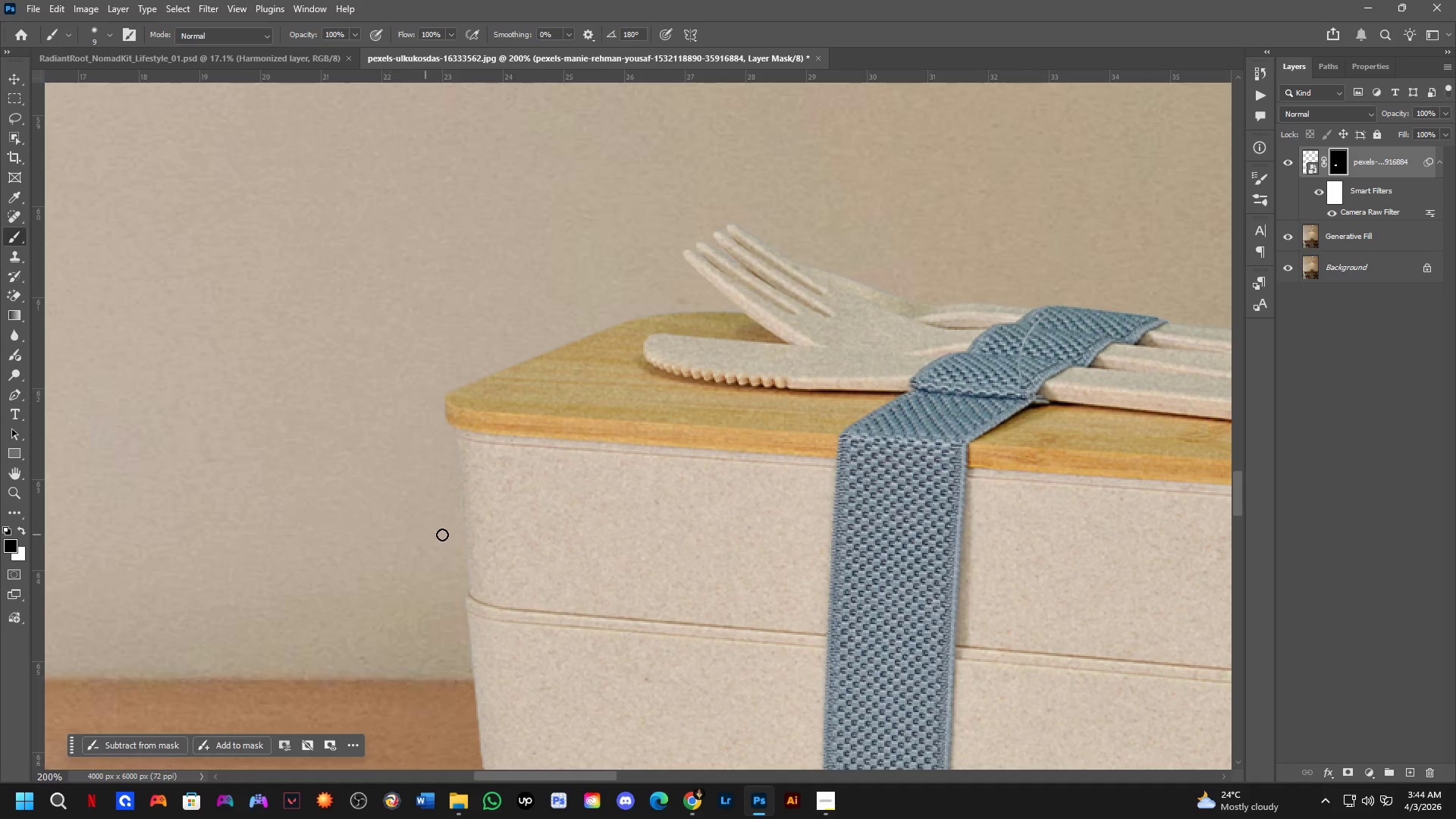 
left_click_drag(start_coordinate=[764, 533], to_coordinate=[181, 290])
 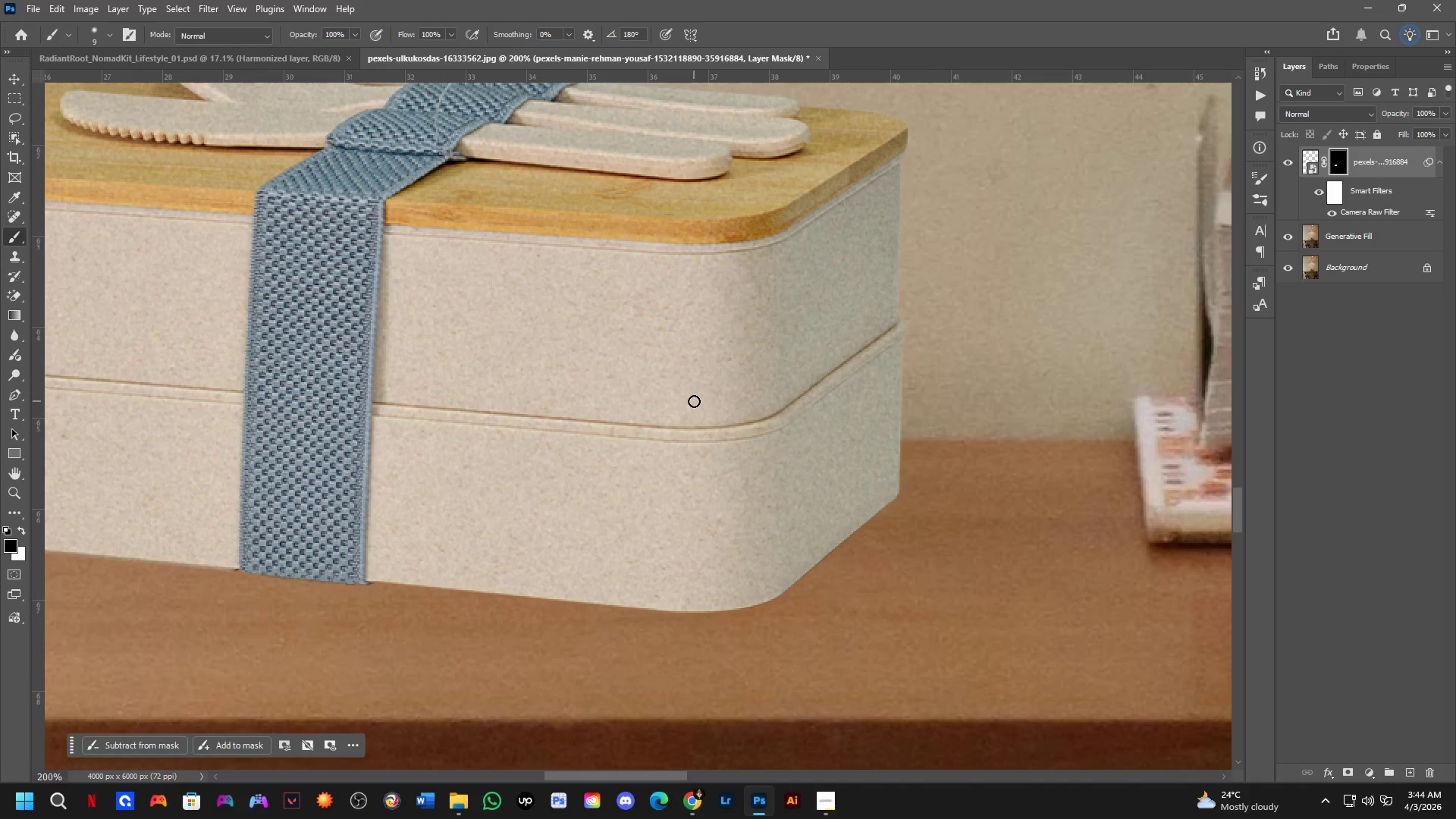 
hold_key(key=Space, duration=0.61)
 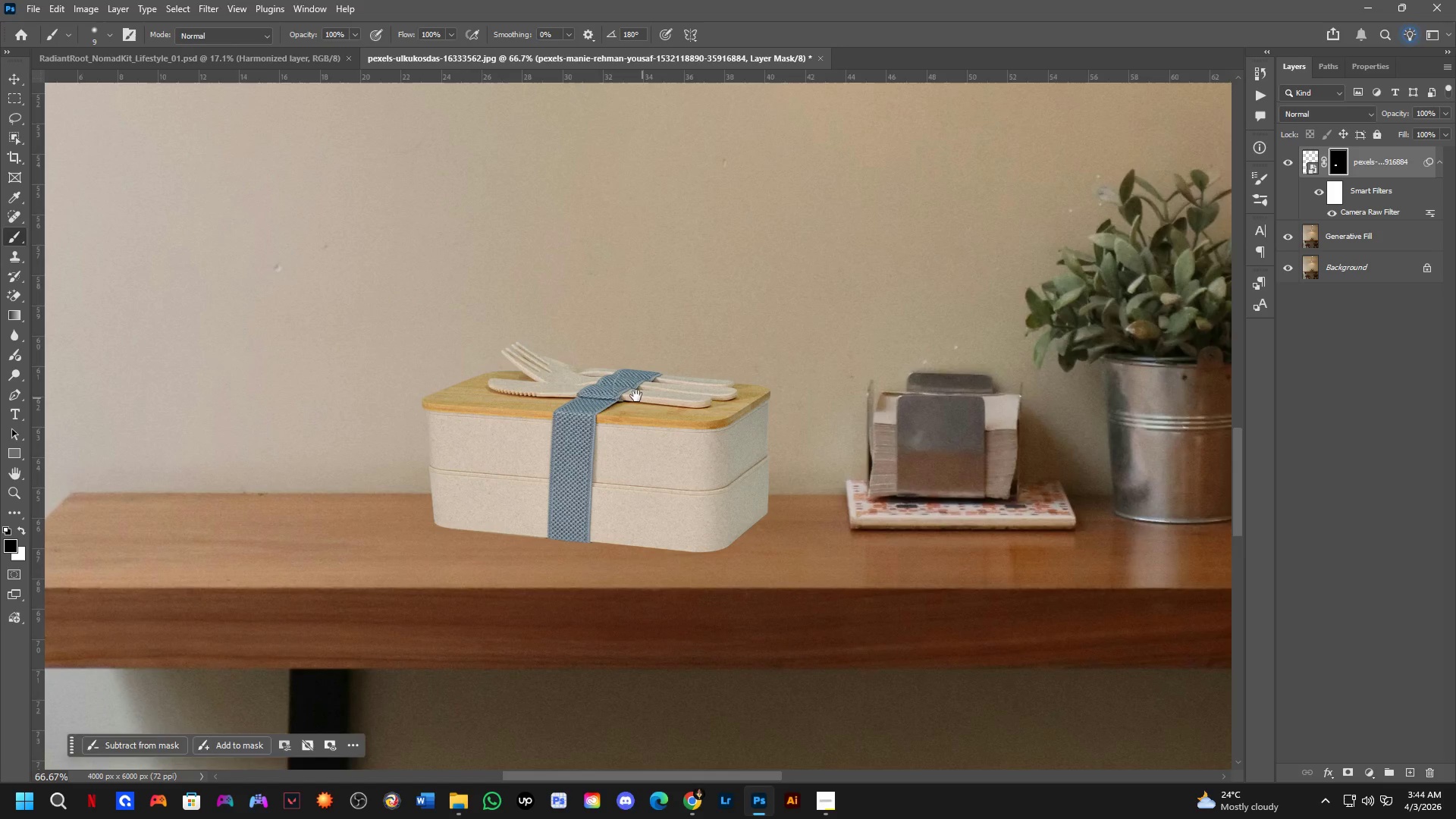 
left_click_drag(start_coordinate=[745, 337], to_coordinate=[717, 472])
 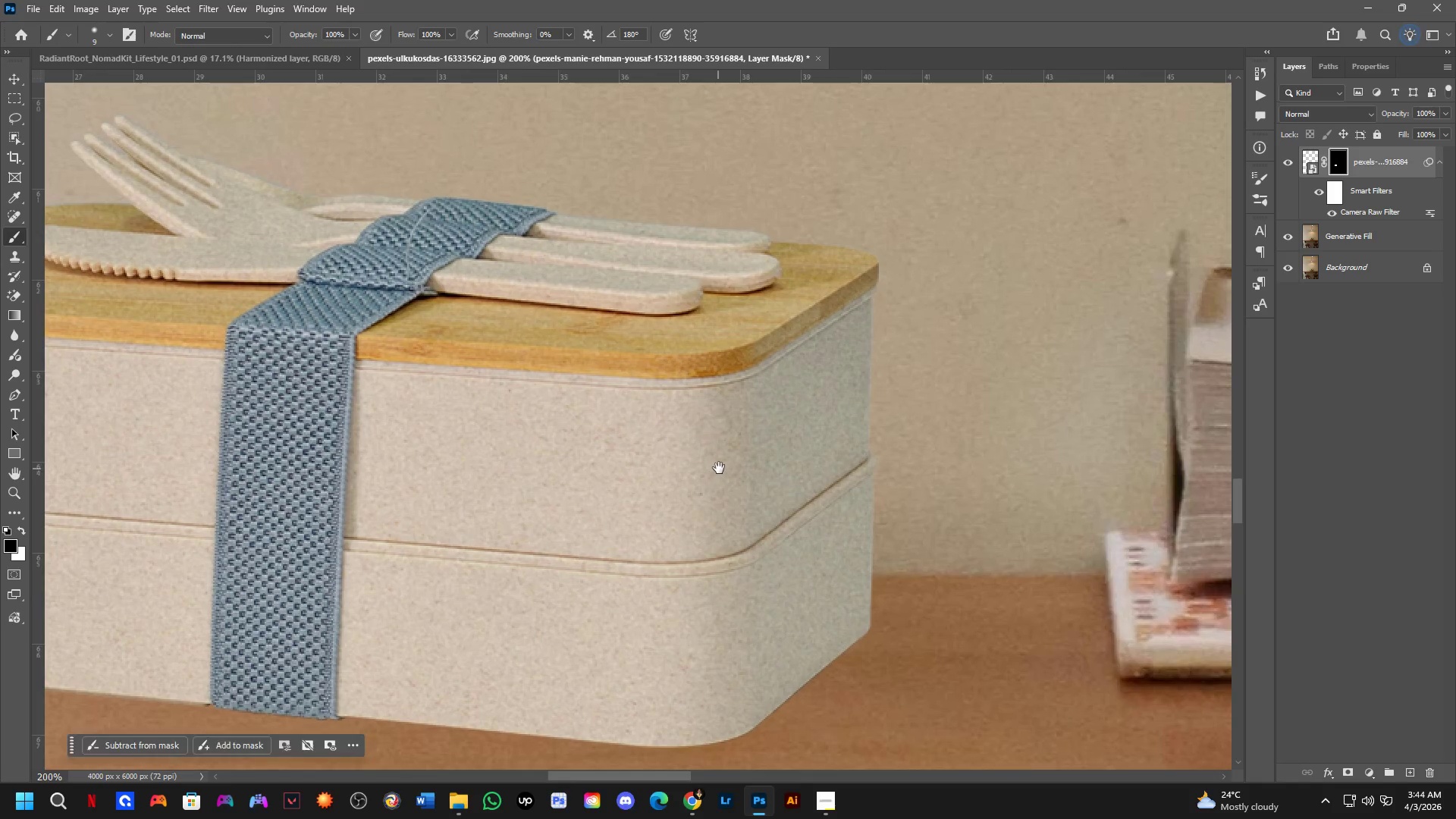 
key(Shift+ShiftLeft)
 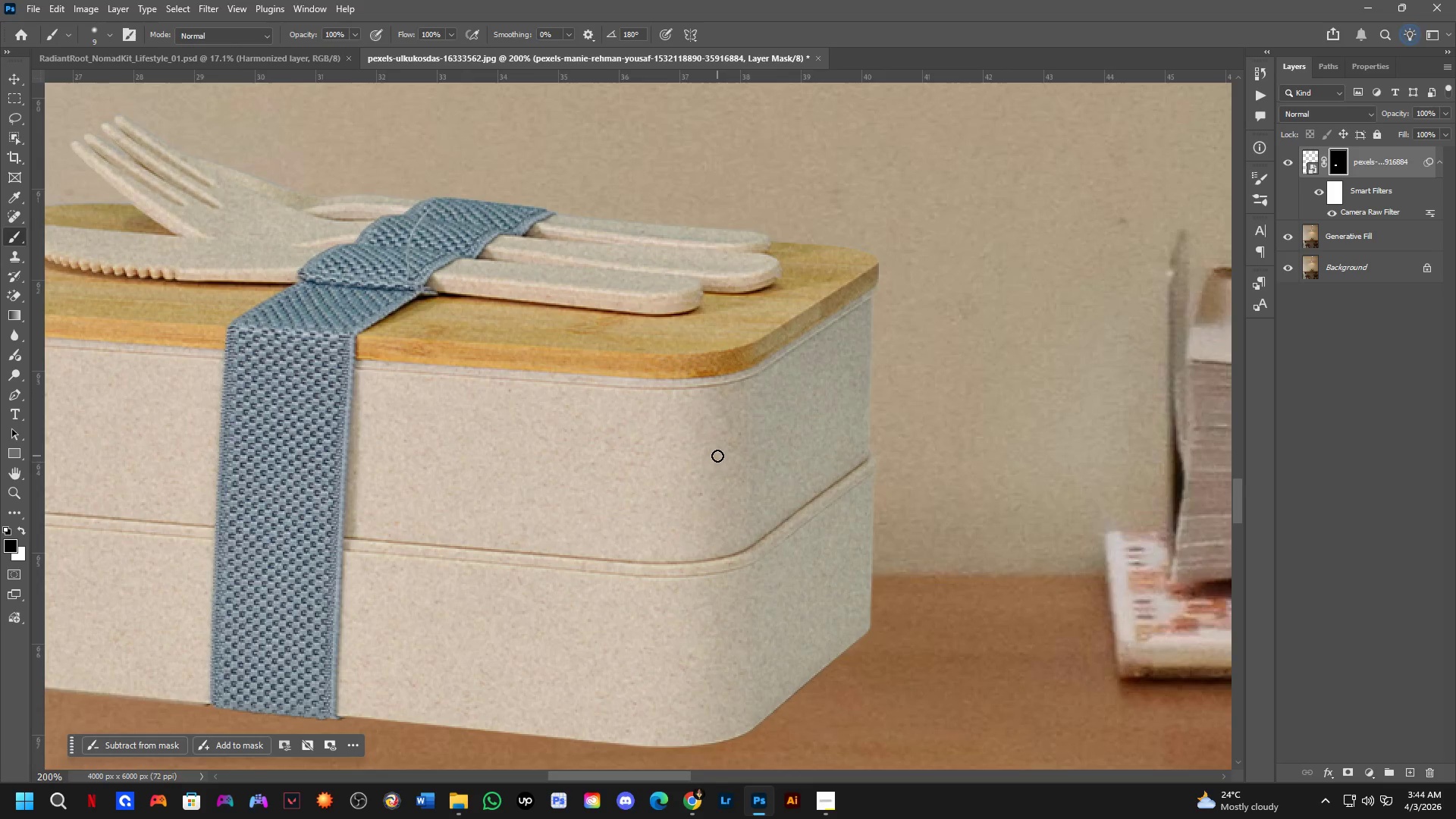 
hold_key(key=Space, duration=0.53)
 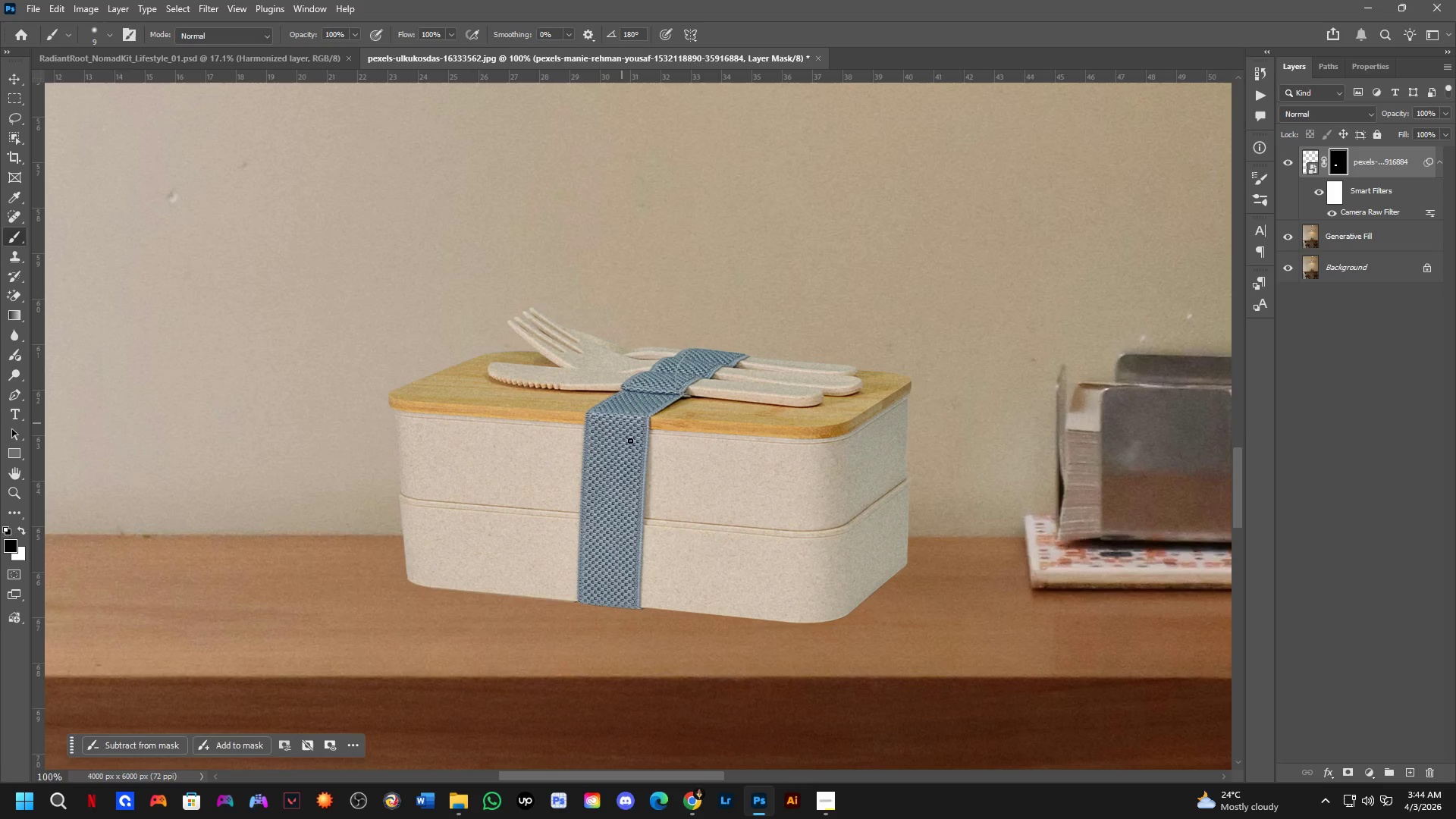 
left_click_drag(start_coordinate=[635, 394], to_coordinate=[652, 370])
 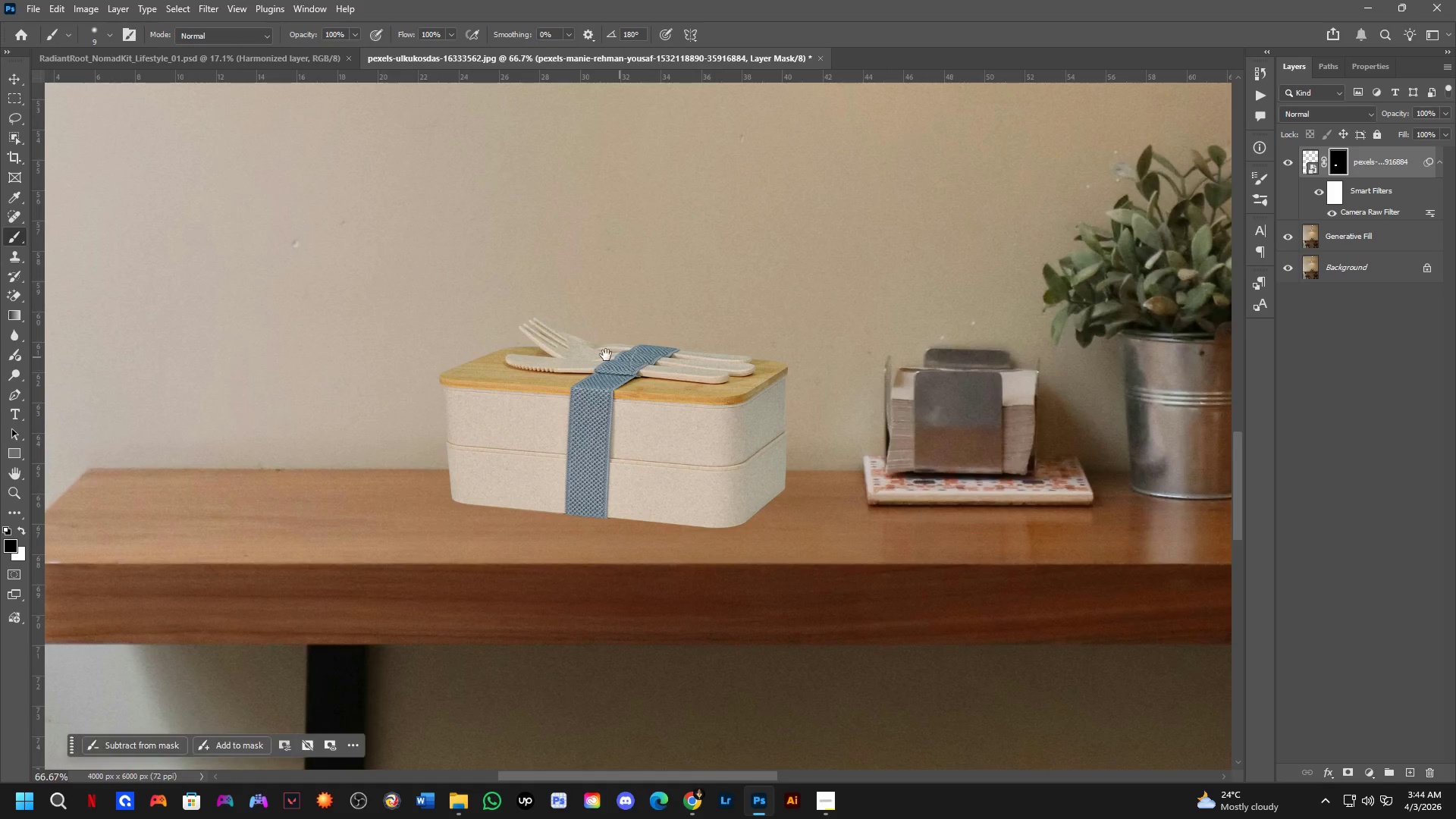 
scroll: coordinate [717, 455], scroll_direction: down, amount: 2.0
 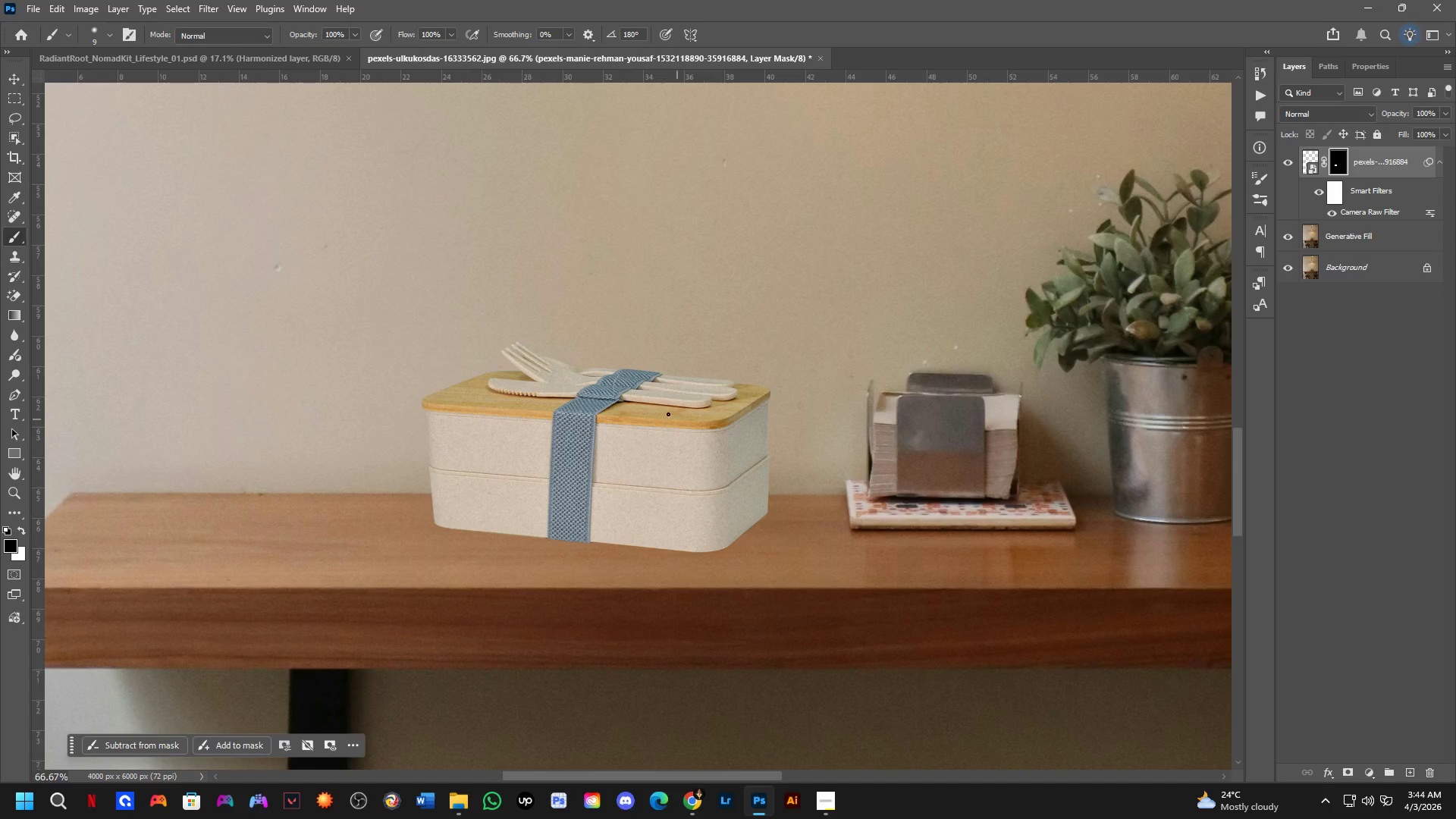 
key(Shift+ShiftLeft)
 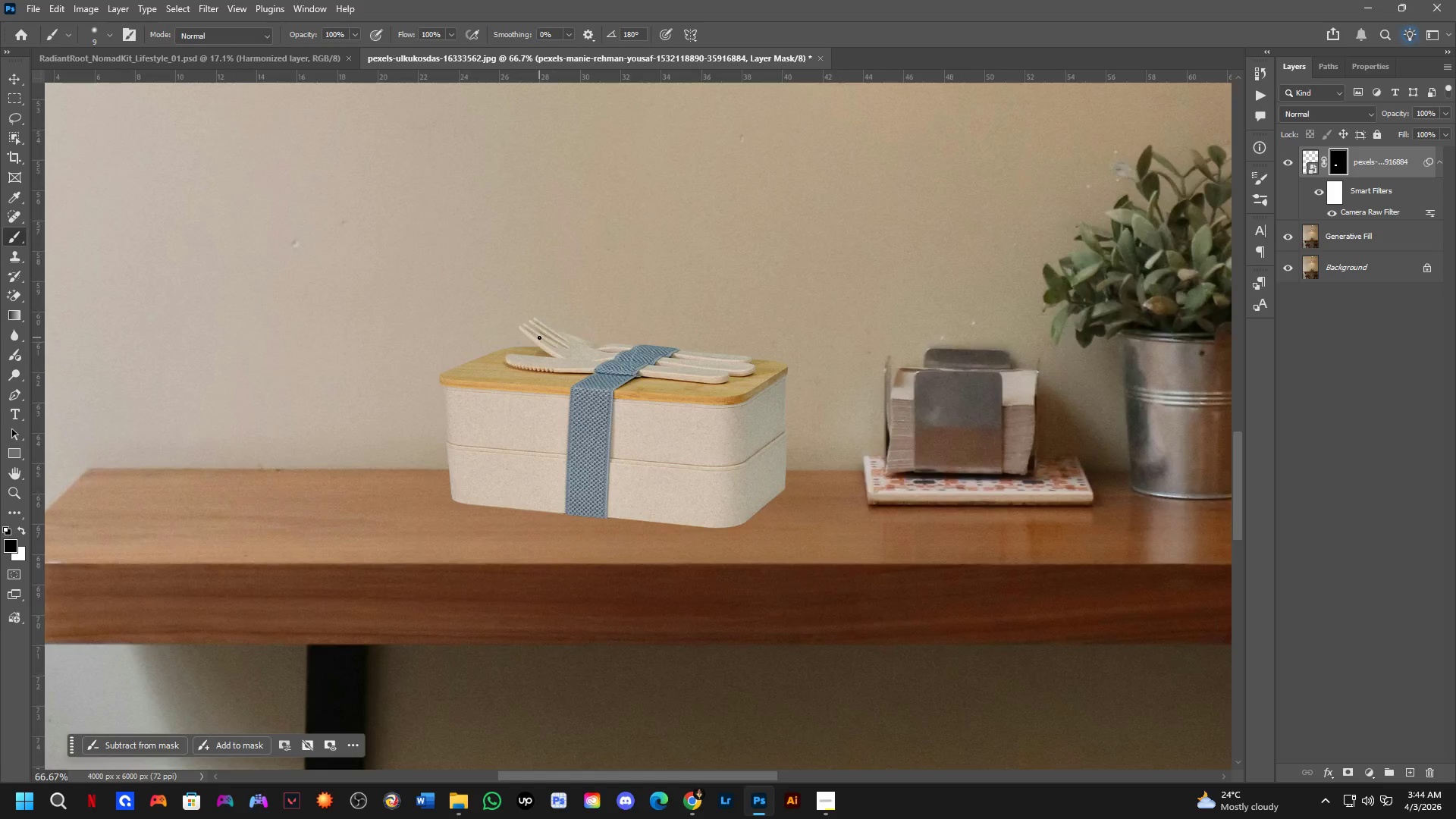 
hold_key(key=Space, duration=0.44)
 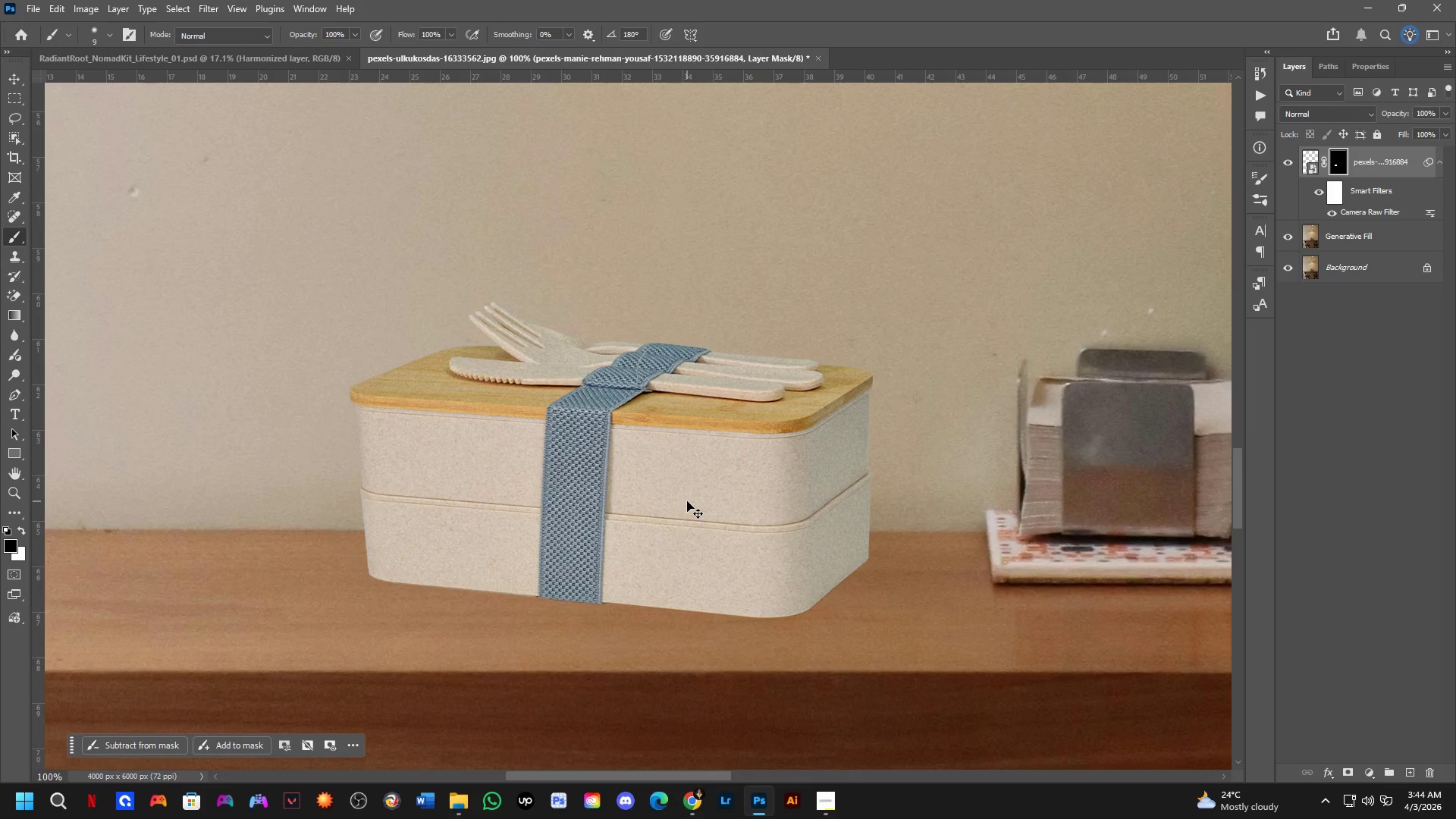 
scroll: coordinate [541, 337], scroll_direction: up, amount: 1.0
 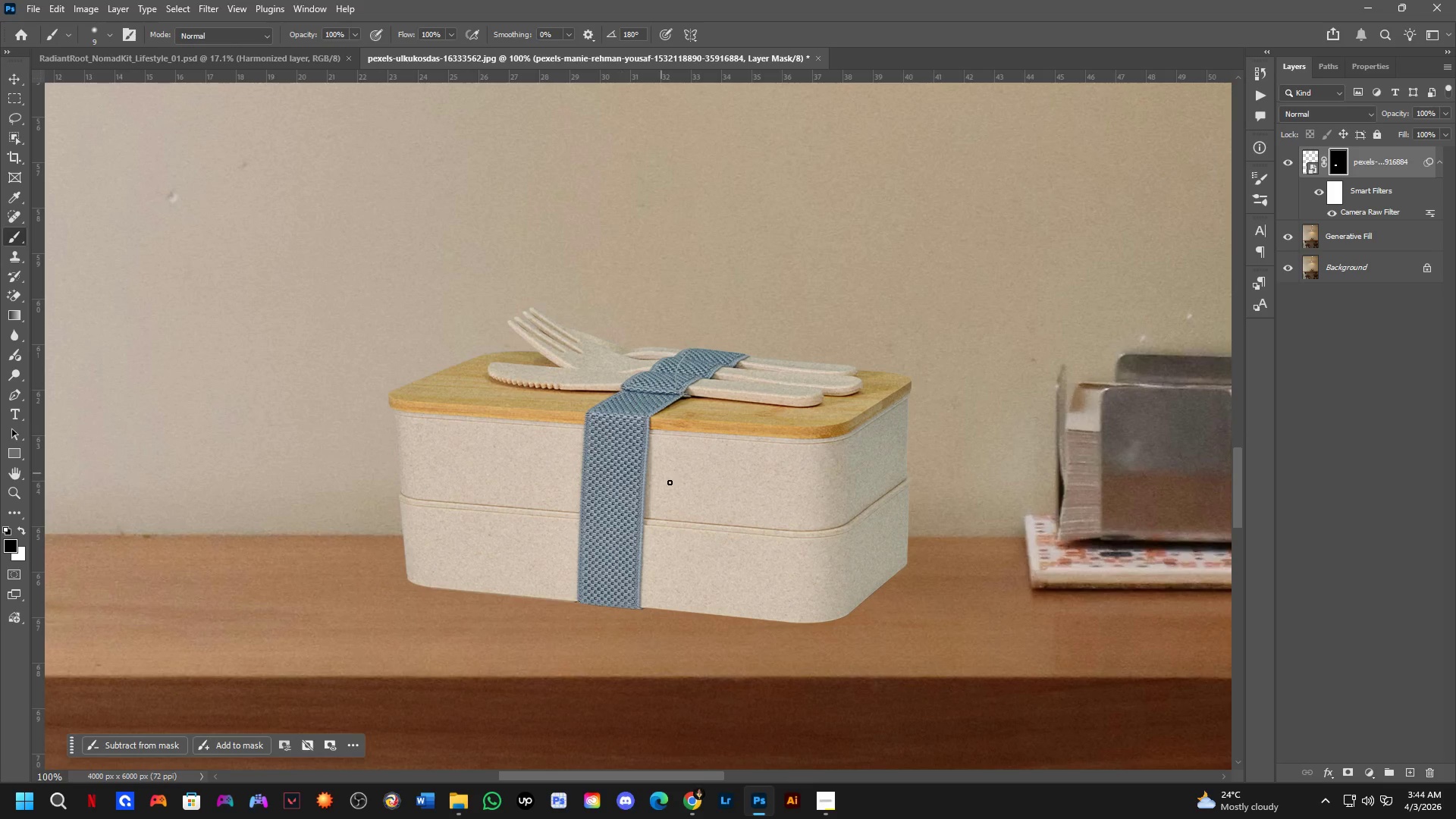 
left_click_drag(start_coordinate=[723, 517], to_coordinate=[684, 512])
 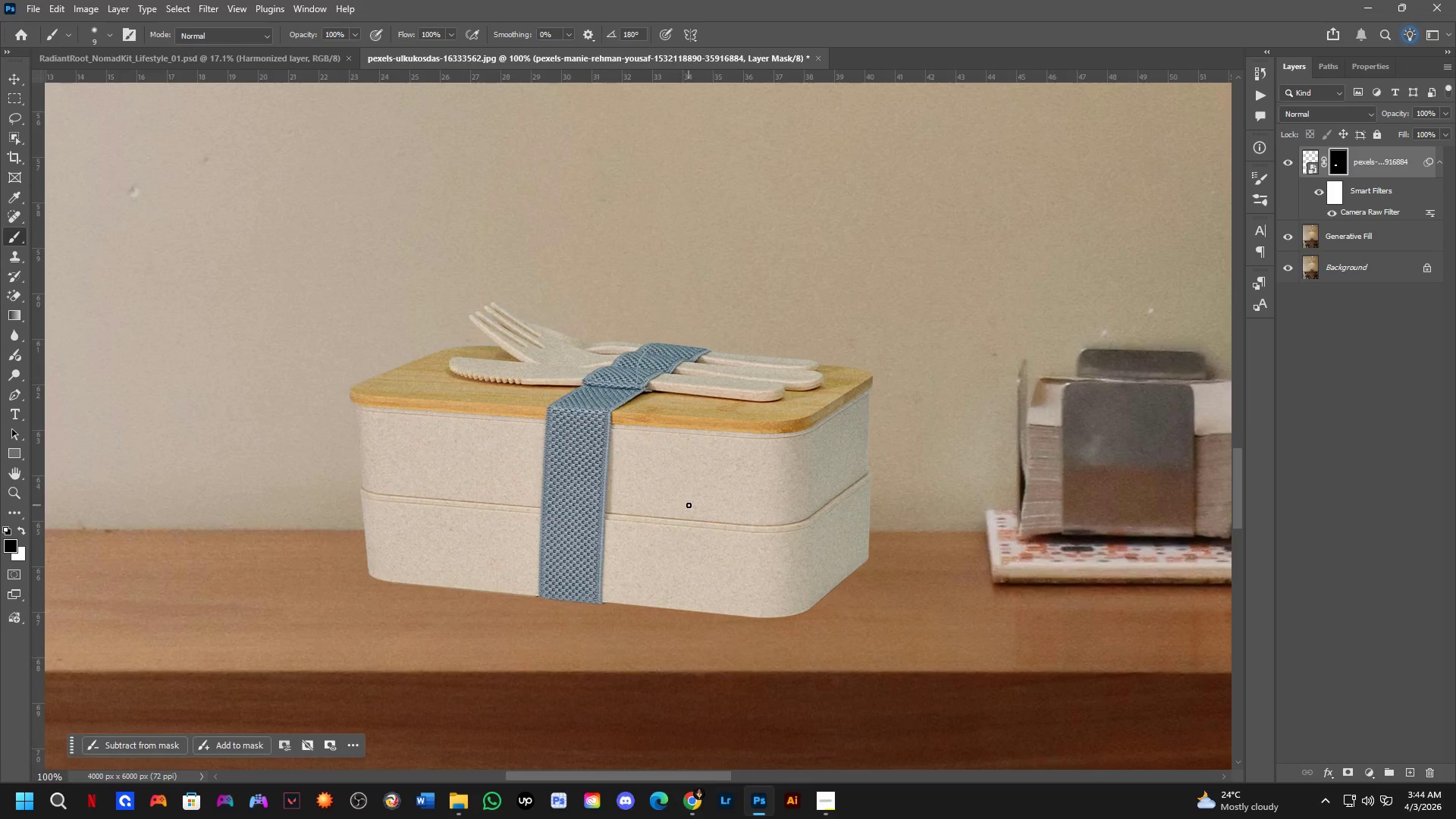 
key(Control+T)
 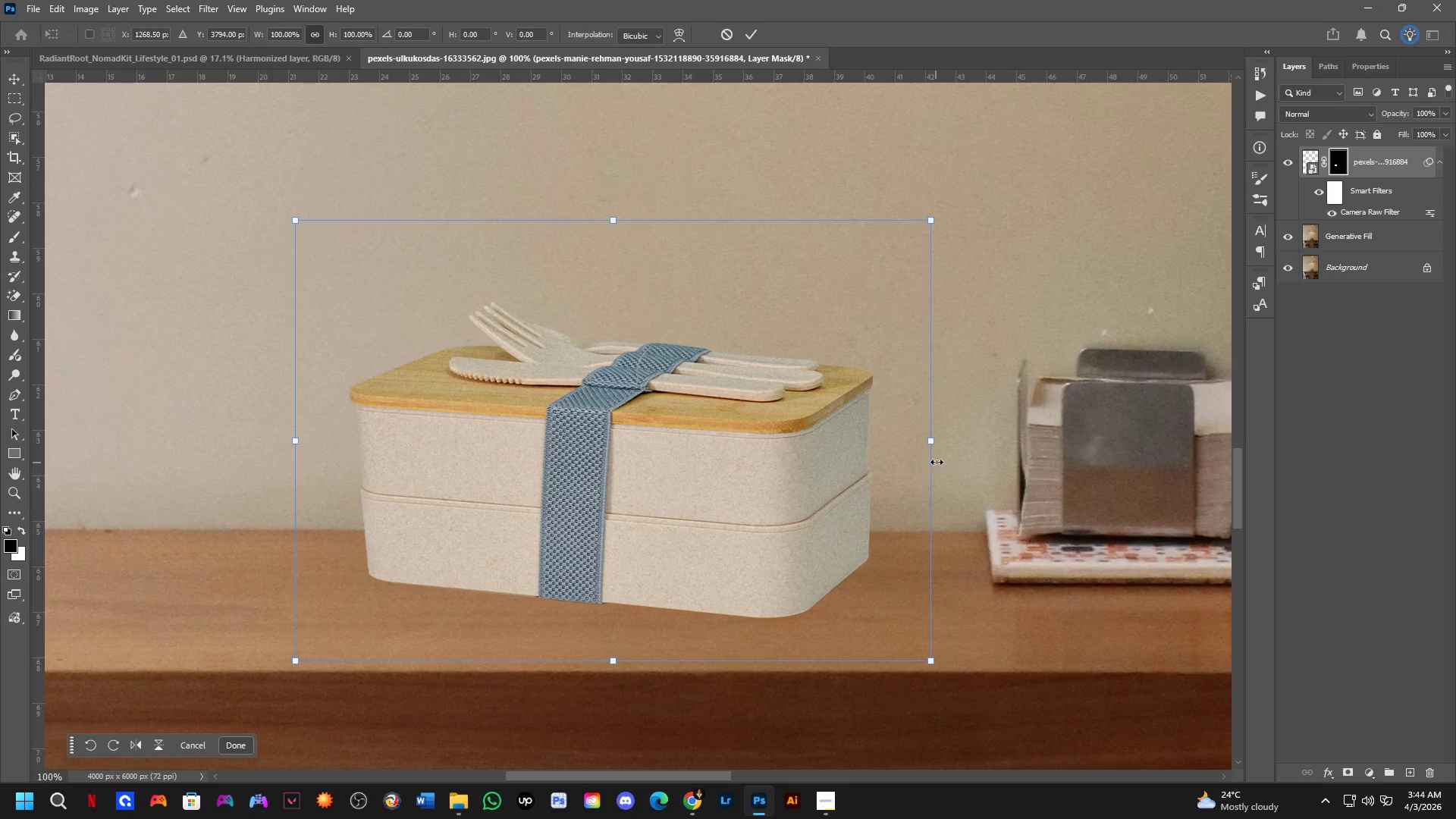 
left_click_drag(start_coordinate=[936, 438], to_coordinate=[852, 444])
 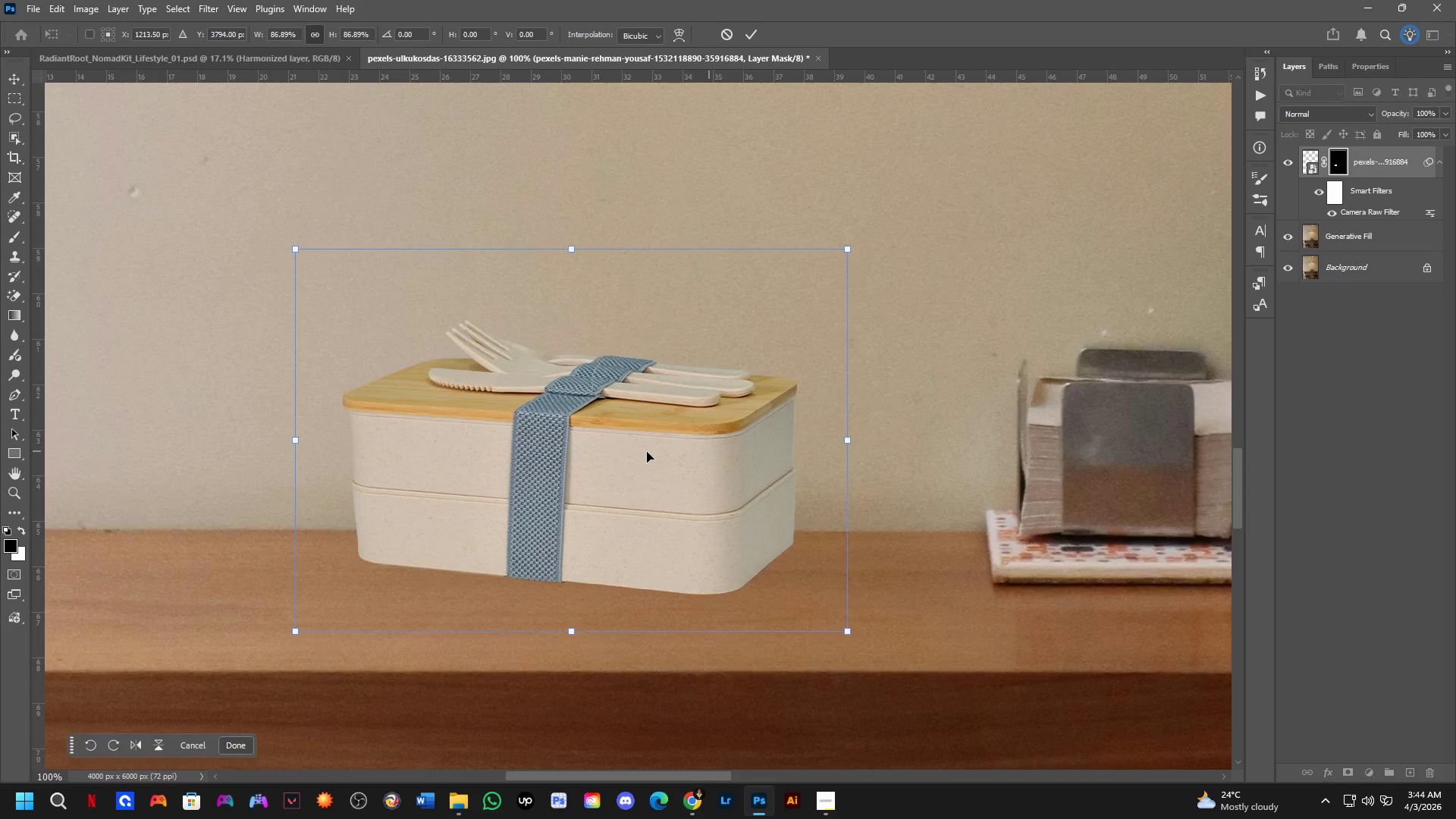 
hold_key(key=ControlLeft, duration=0.66)
left_click_drag(start_coordinate=[649, 457], to_coordinate=[679, 469])
 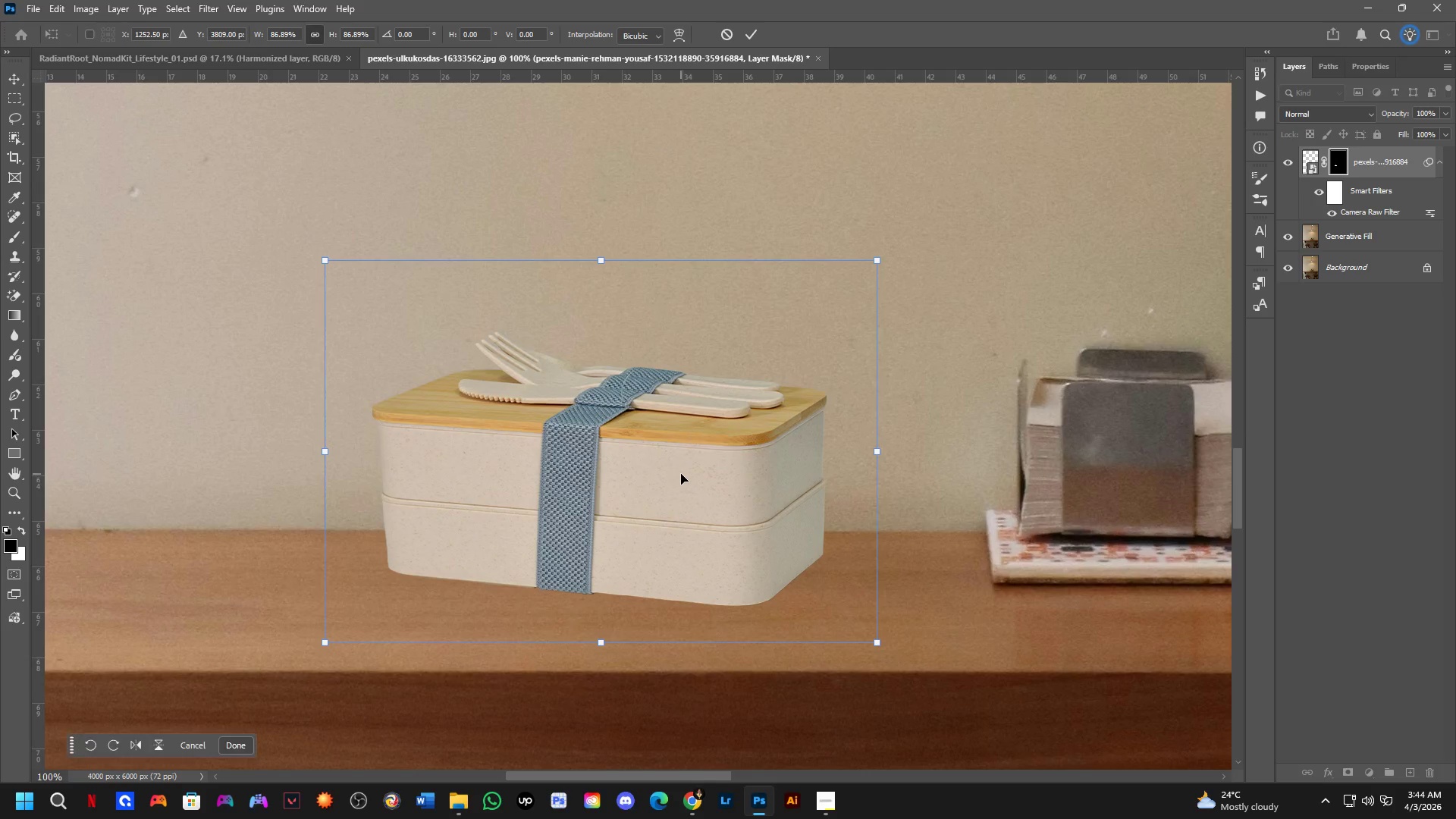 
scroll: coordinate [681, 474], scroll_direction: down, amount: 3.0
 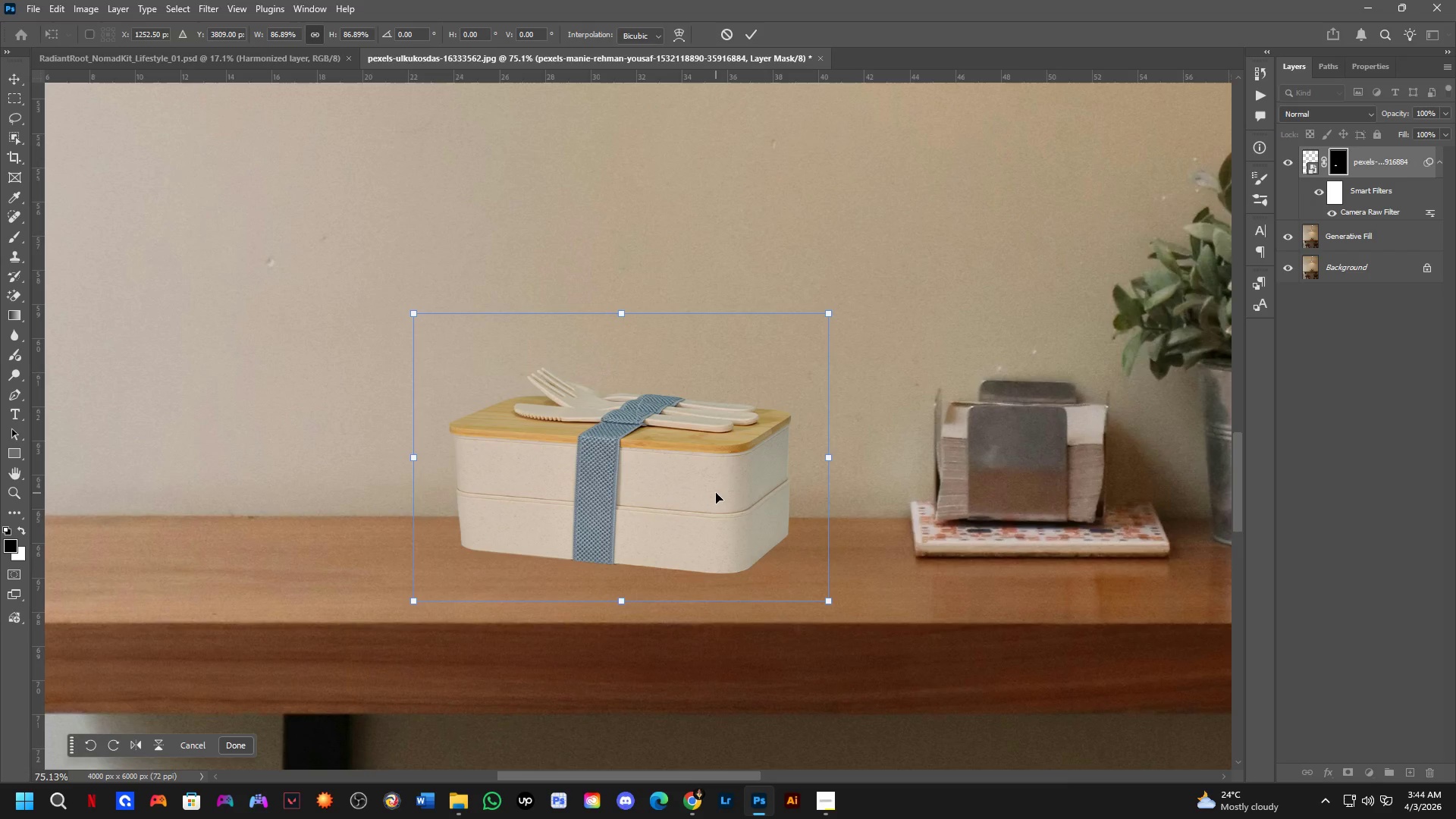 
key(Control+ControlLeft)
 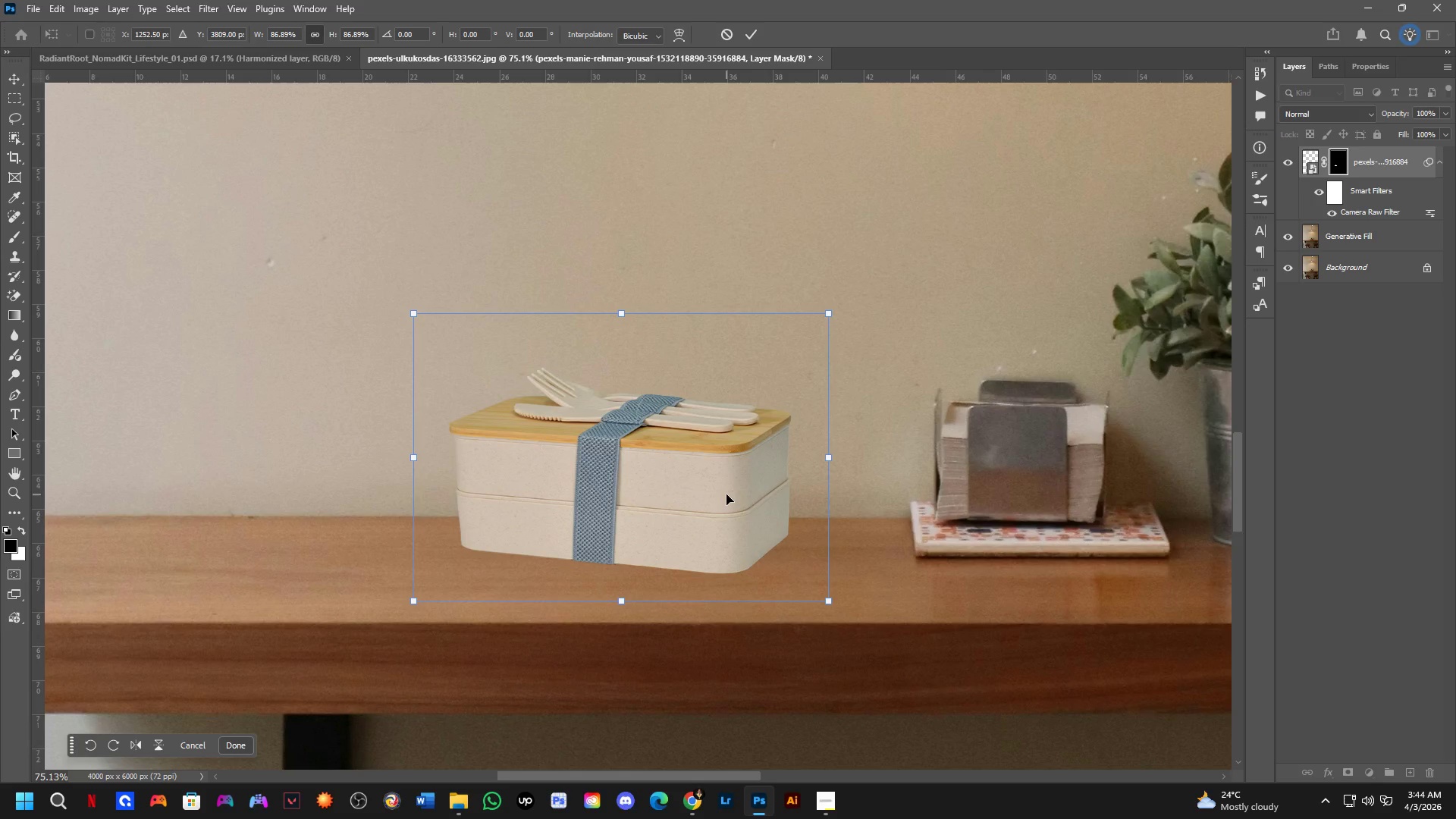 
hold_key(key=ControlLeft, duration=3.03)
left_click_drag(start_coordinate=[726, 494], to_coordinate=[697, 493])
 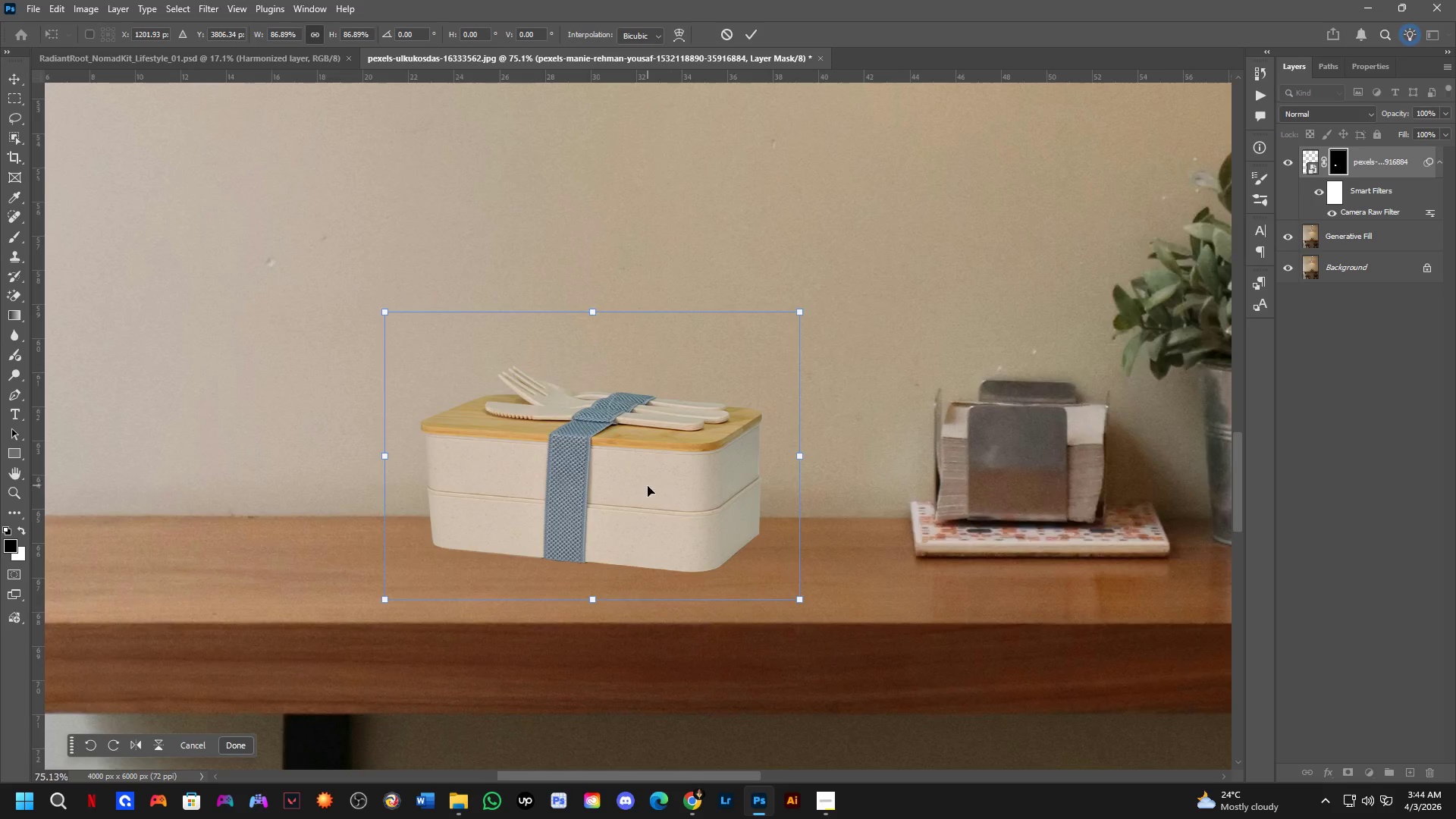 
key(NumpadEnter)
 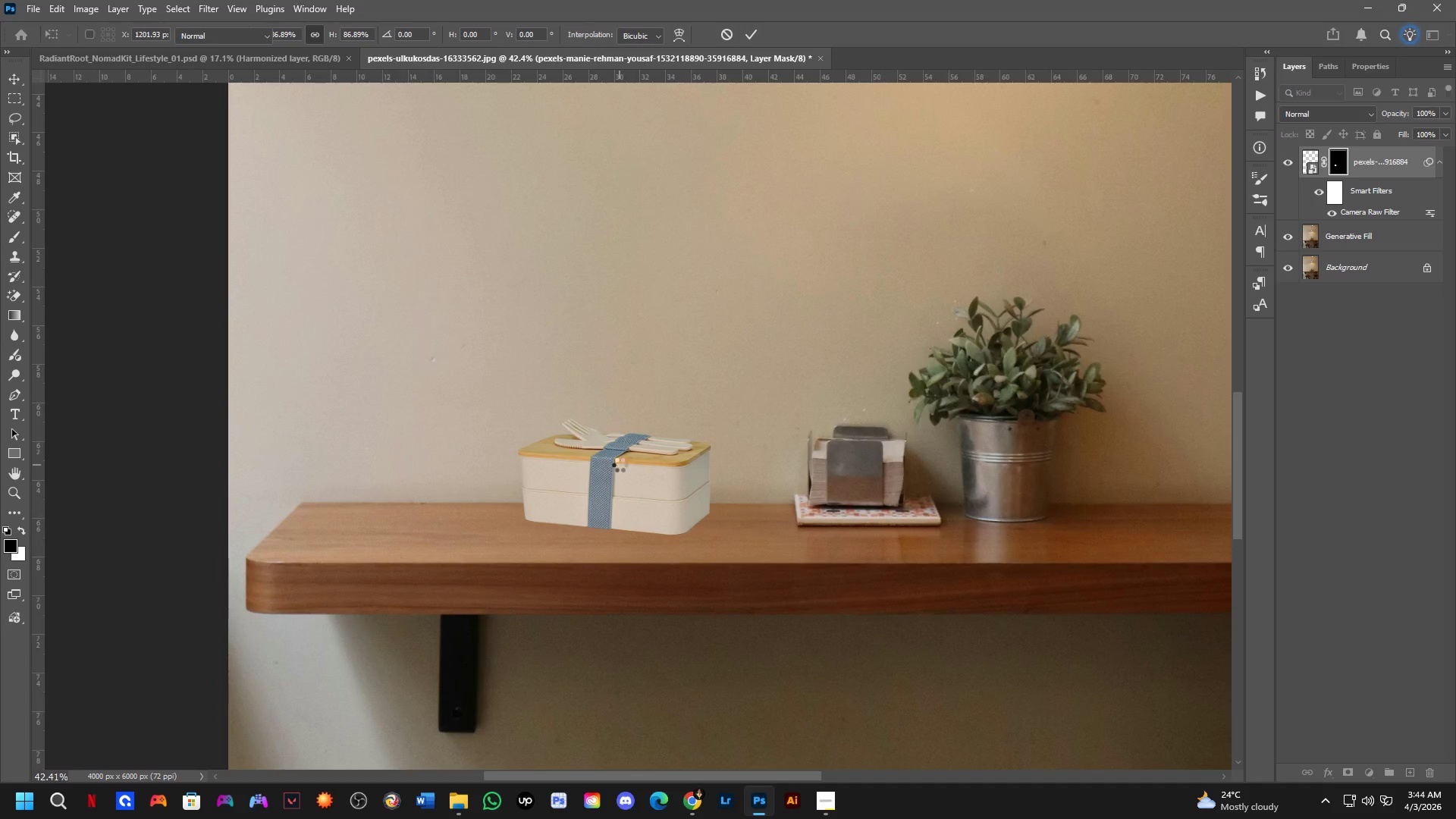 
scroll: coordinate [642, 487], scroll_direction: down, amount: 6.0
 